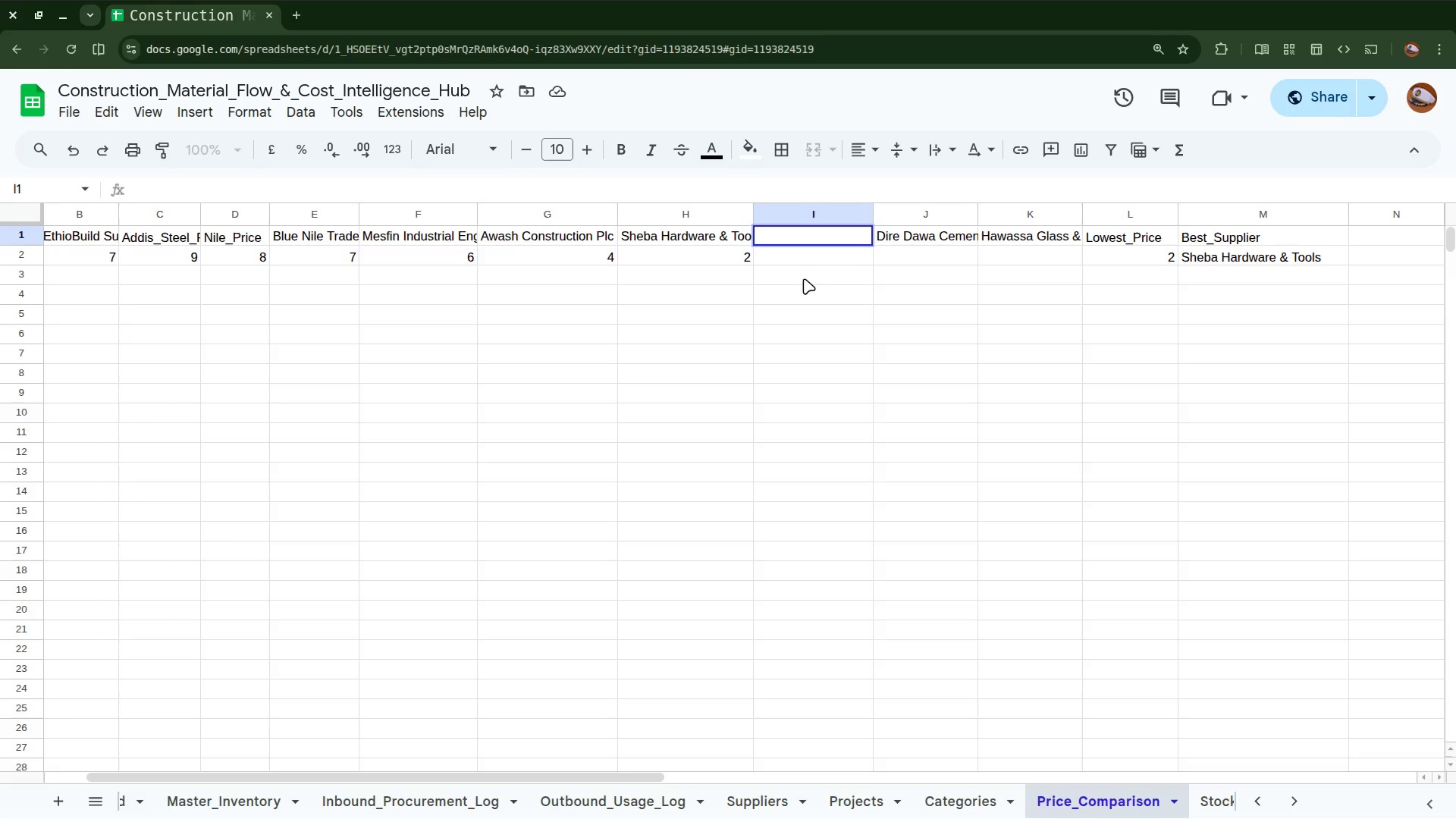 
left_click([802, 278])
 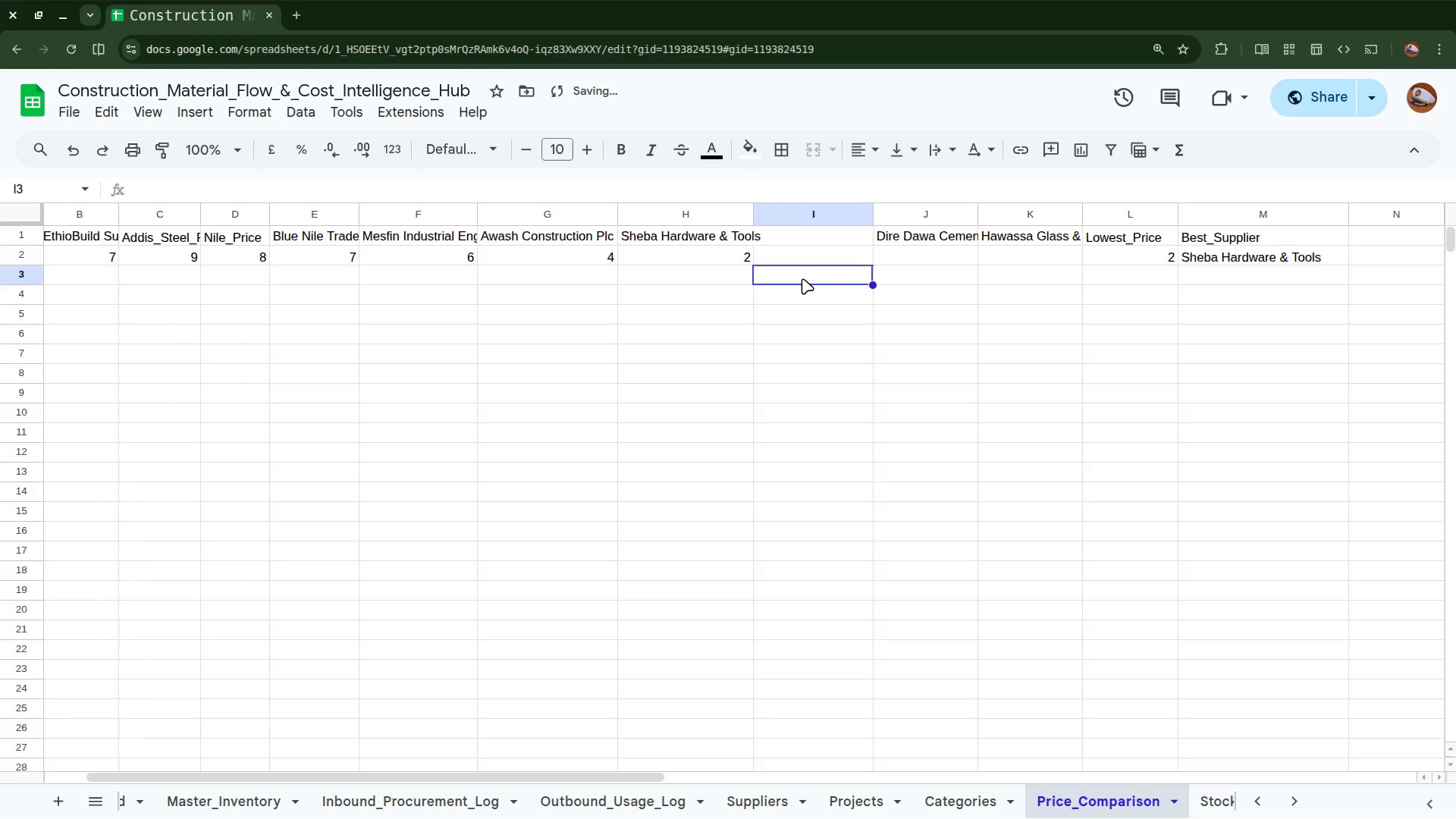 
key(Control+Z)
 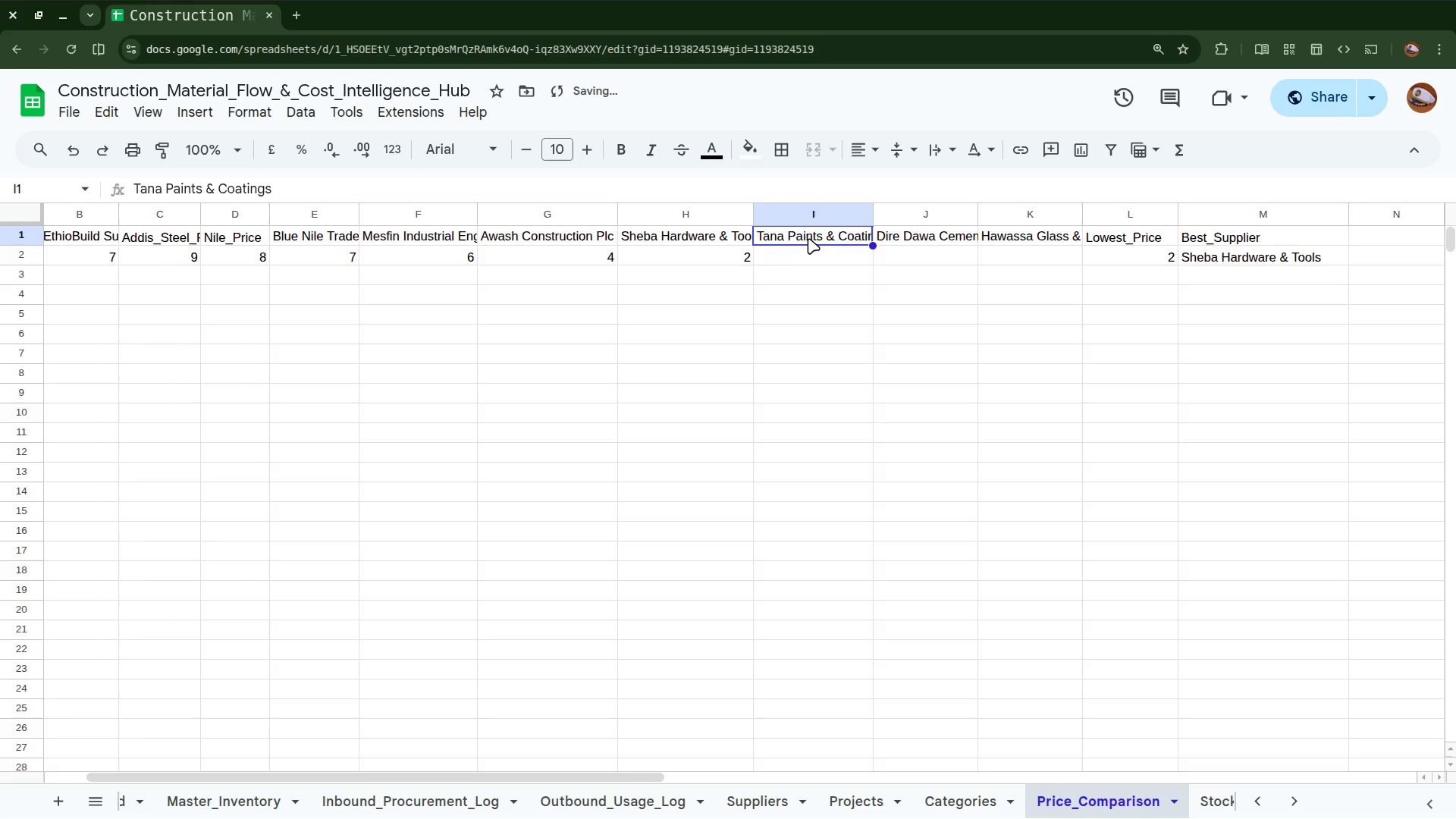 
left_click([798, 256])
 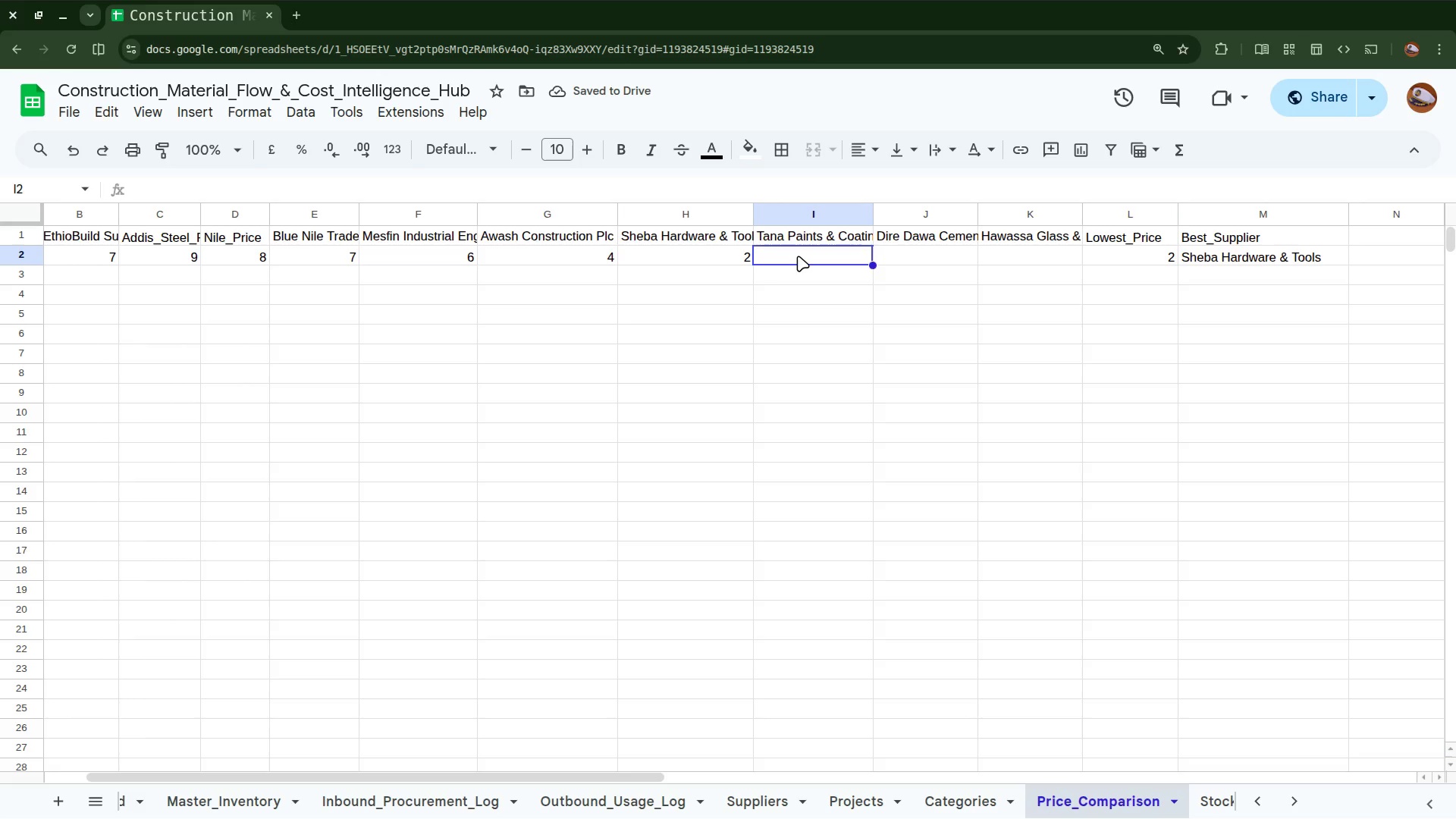 
key(3)
 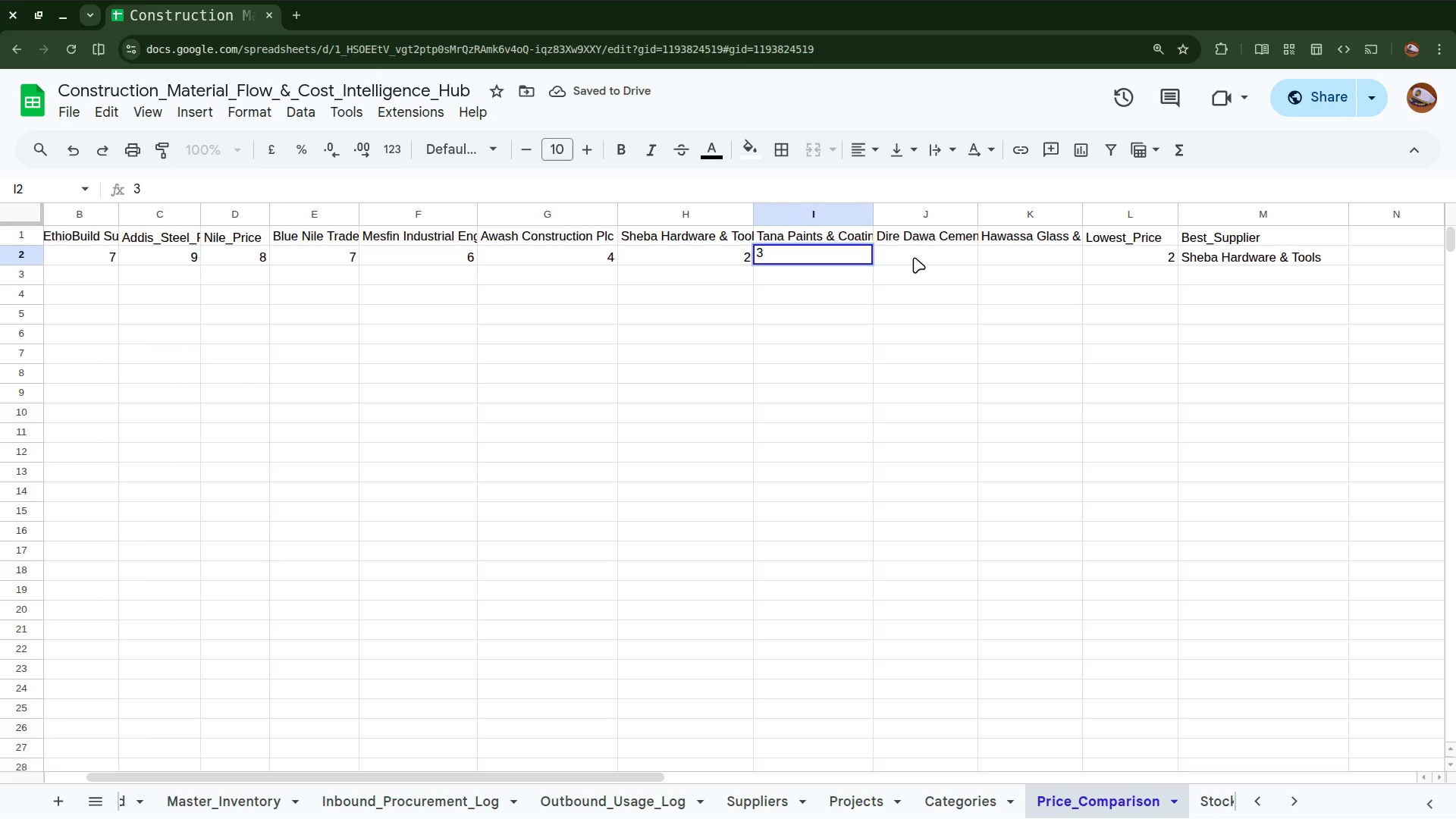 
left_click([912, 254])
 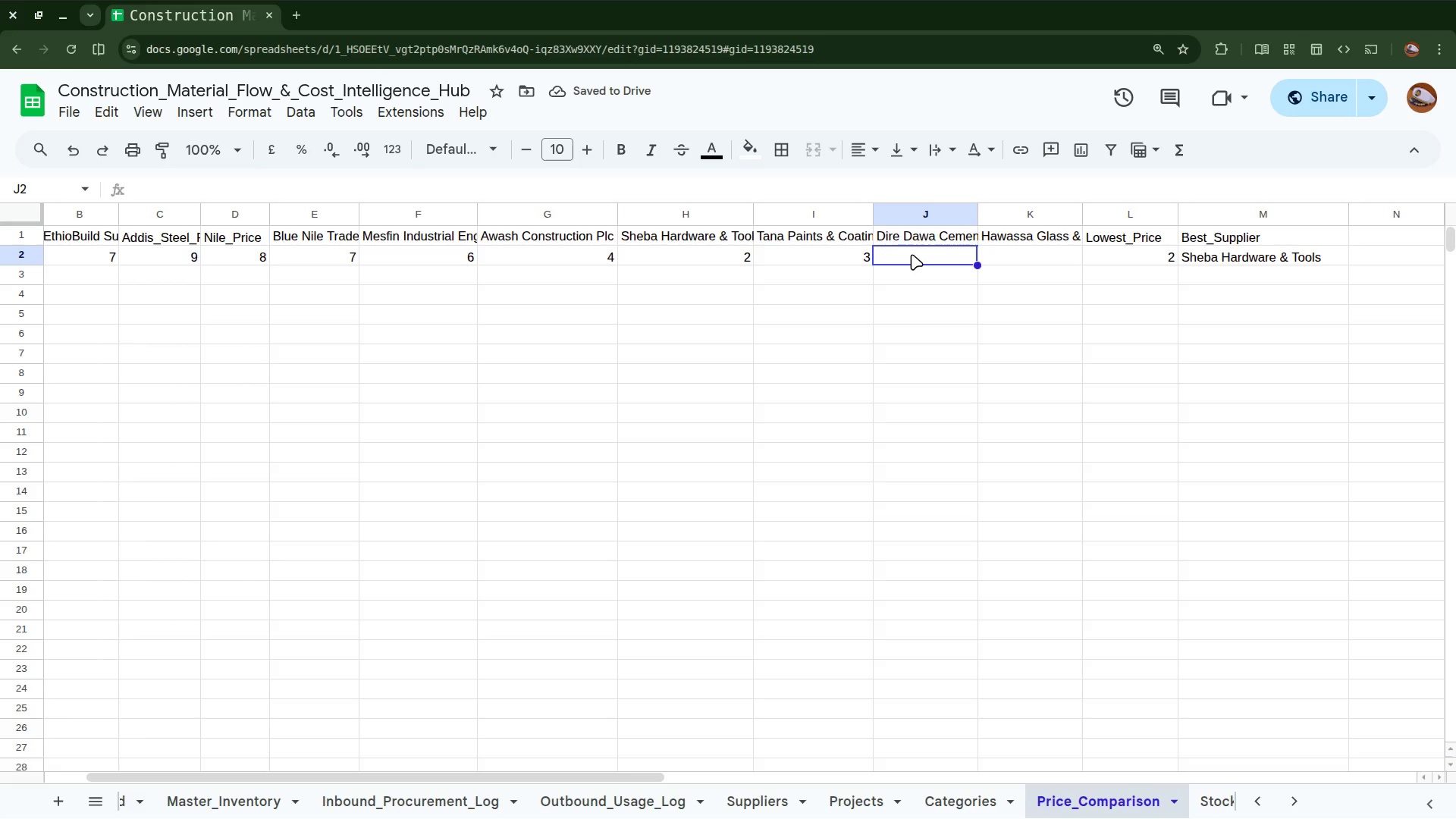 
key(9)
 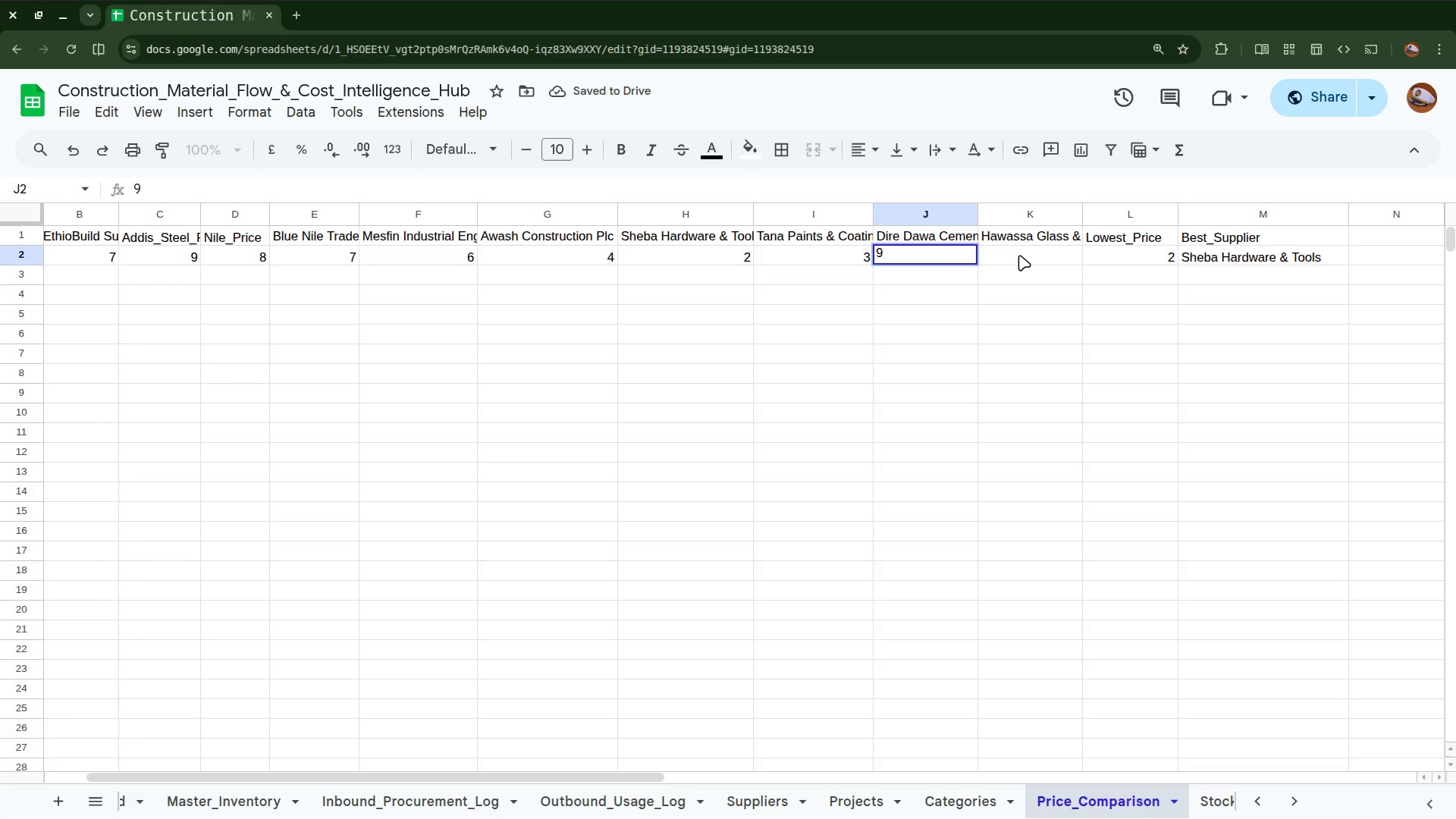 
left_click([1019, 253])
 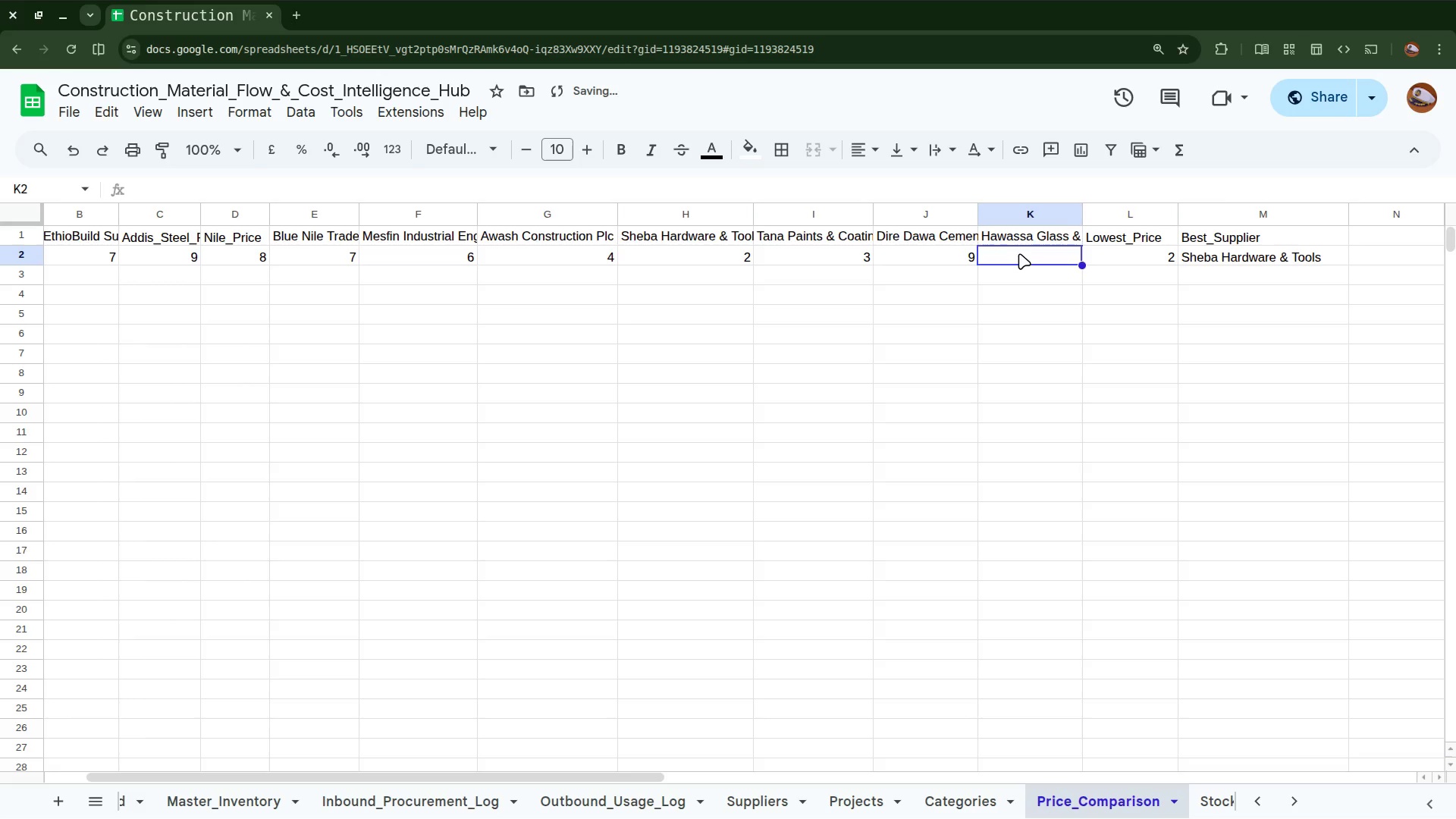 
key(1)
 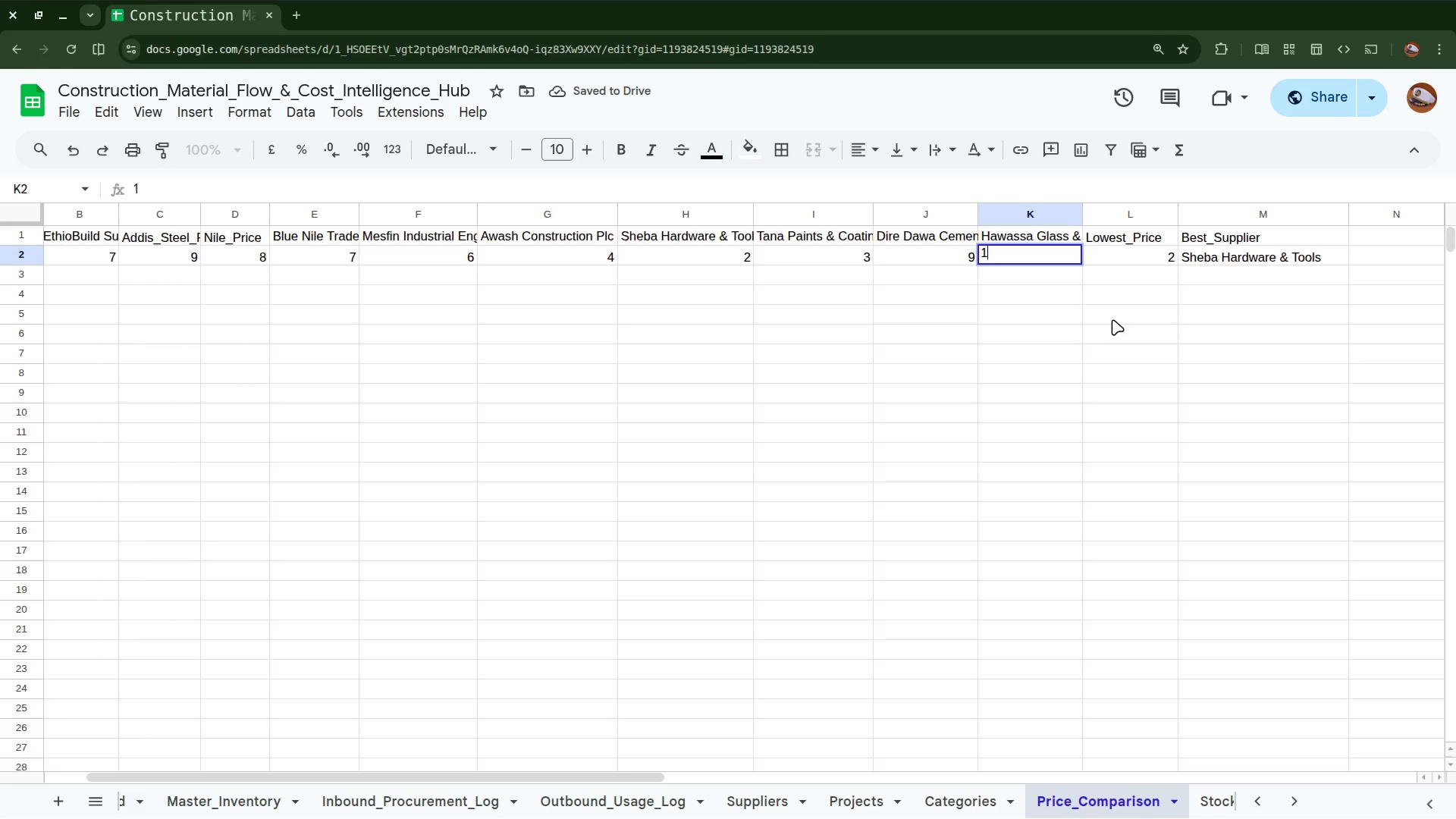 
left_click([1112, 315])
 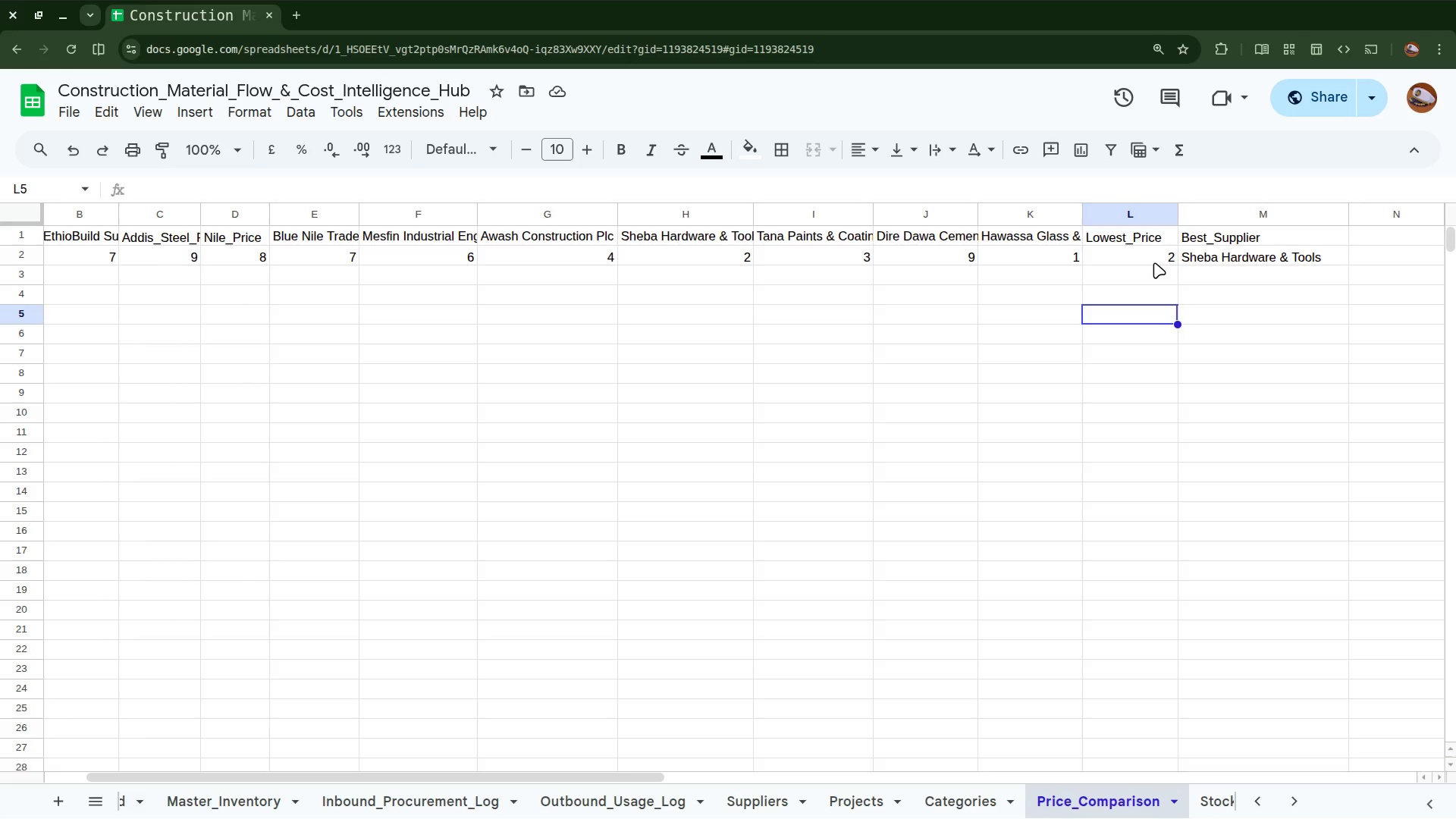 
wait(7.66)
 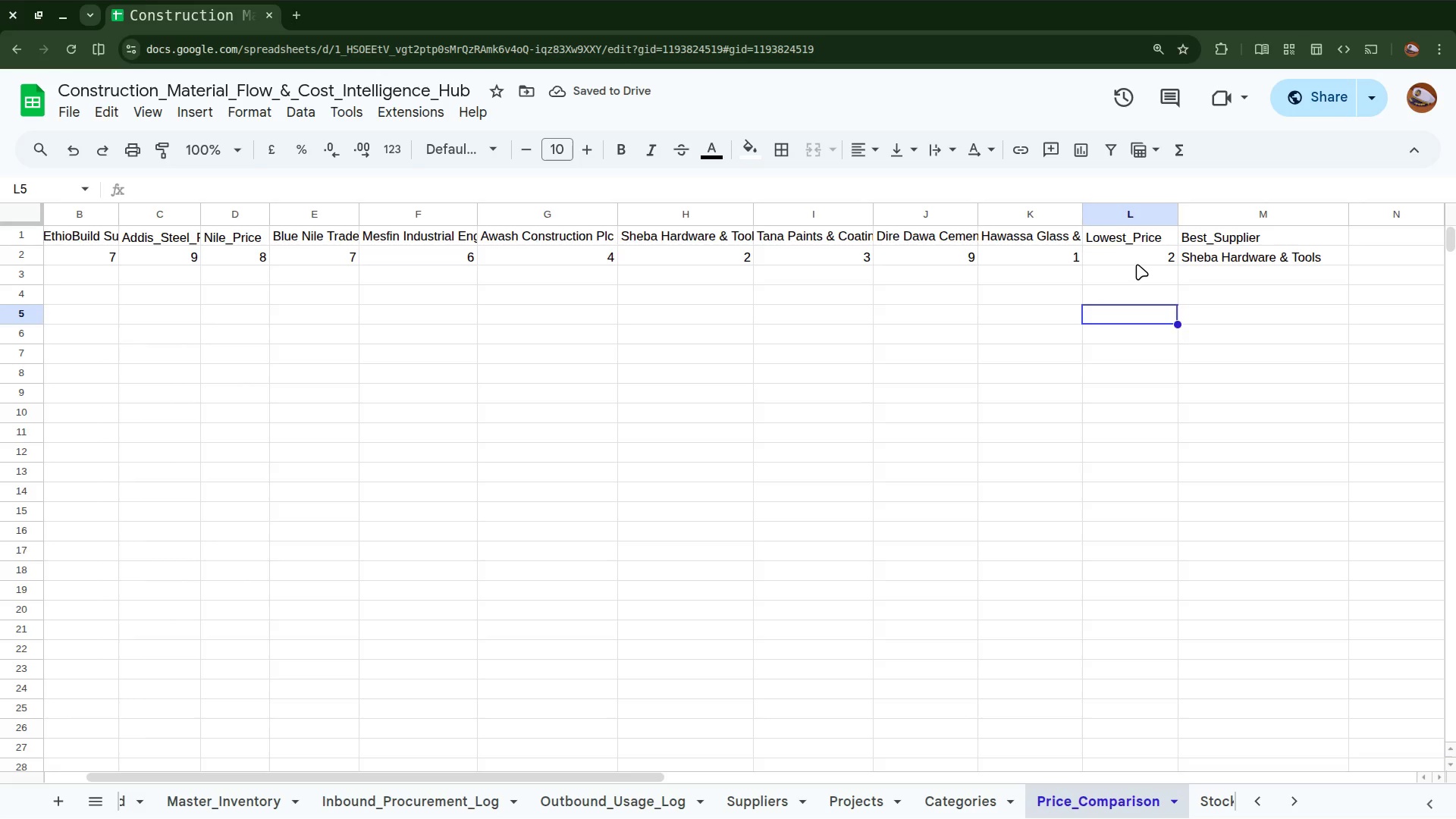 
left_click([1152, 260])
 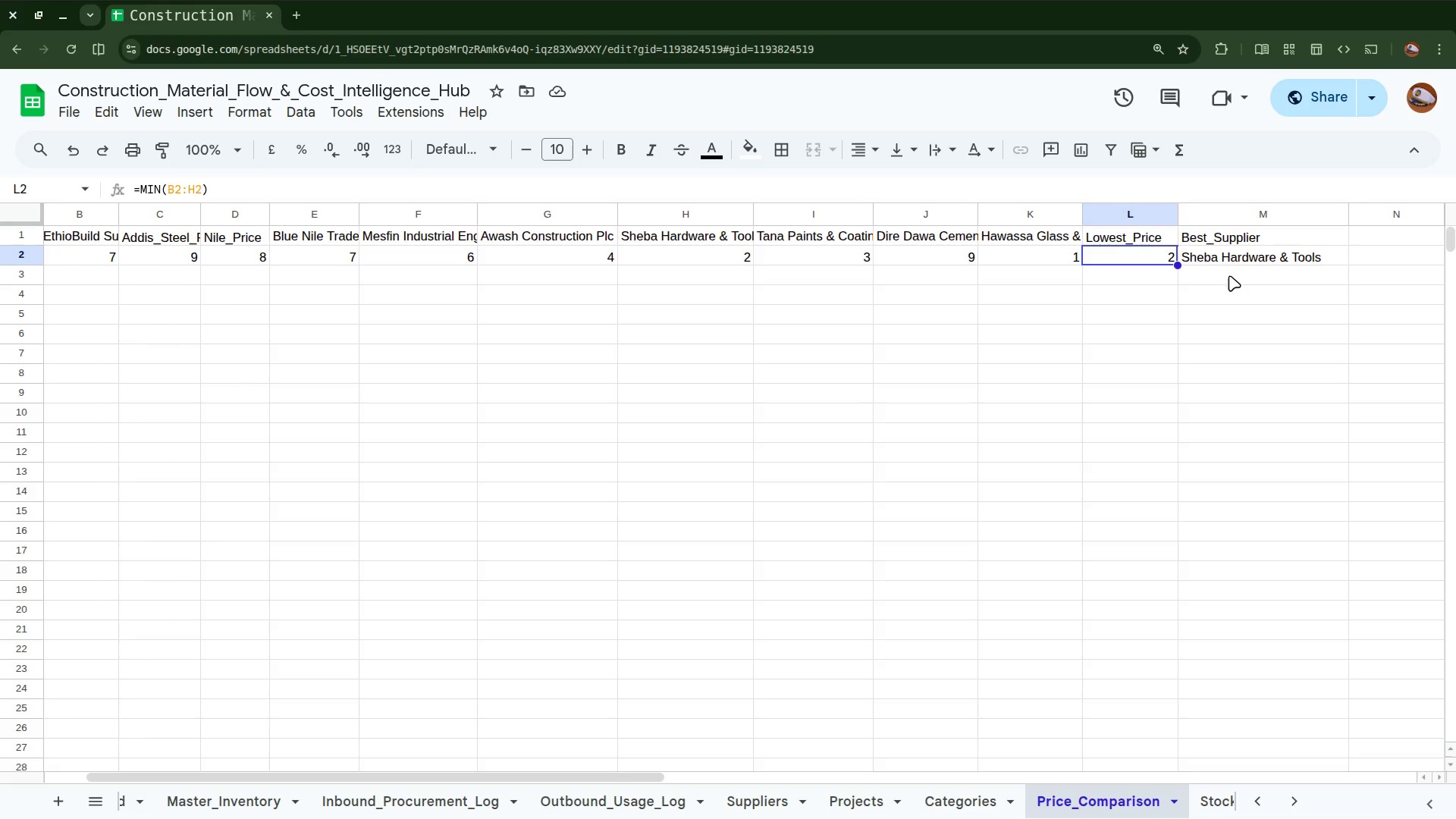 
left_click([1031, 238])
 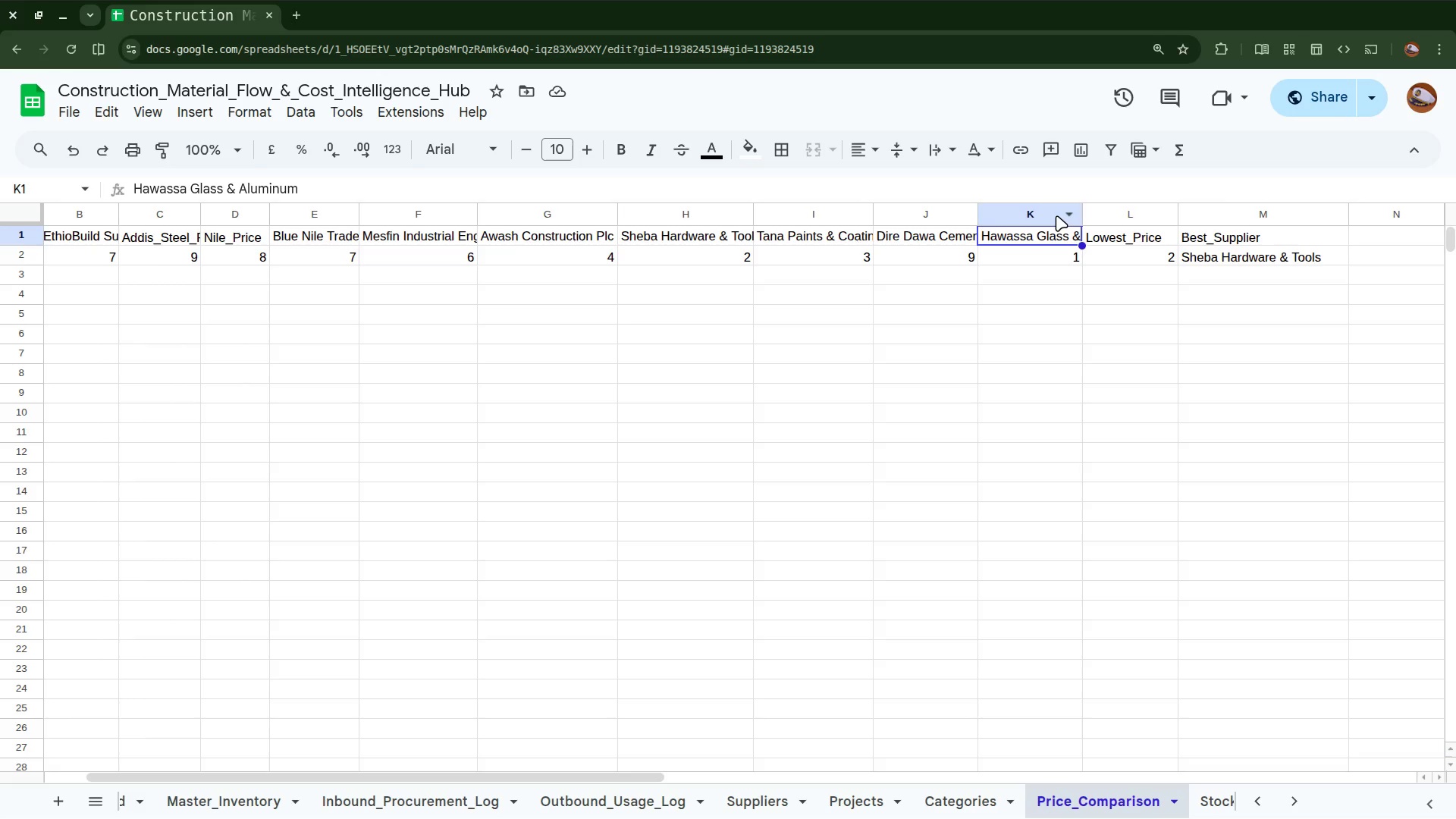 
right_click([1056, 215])
 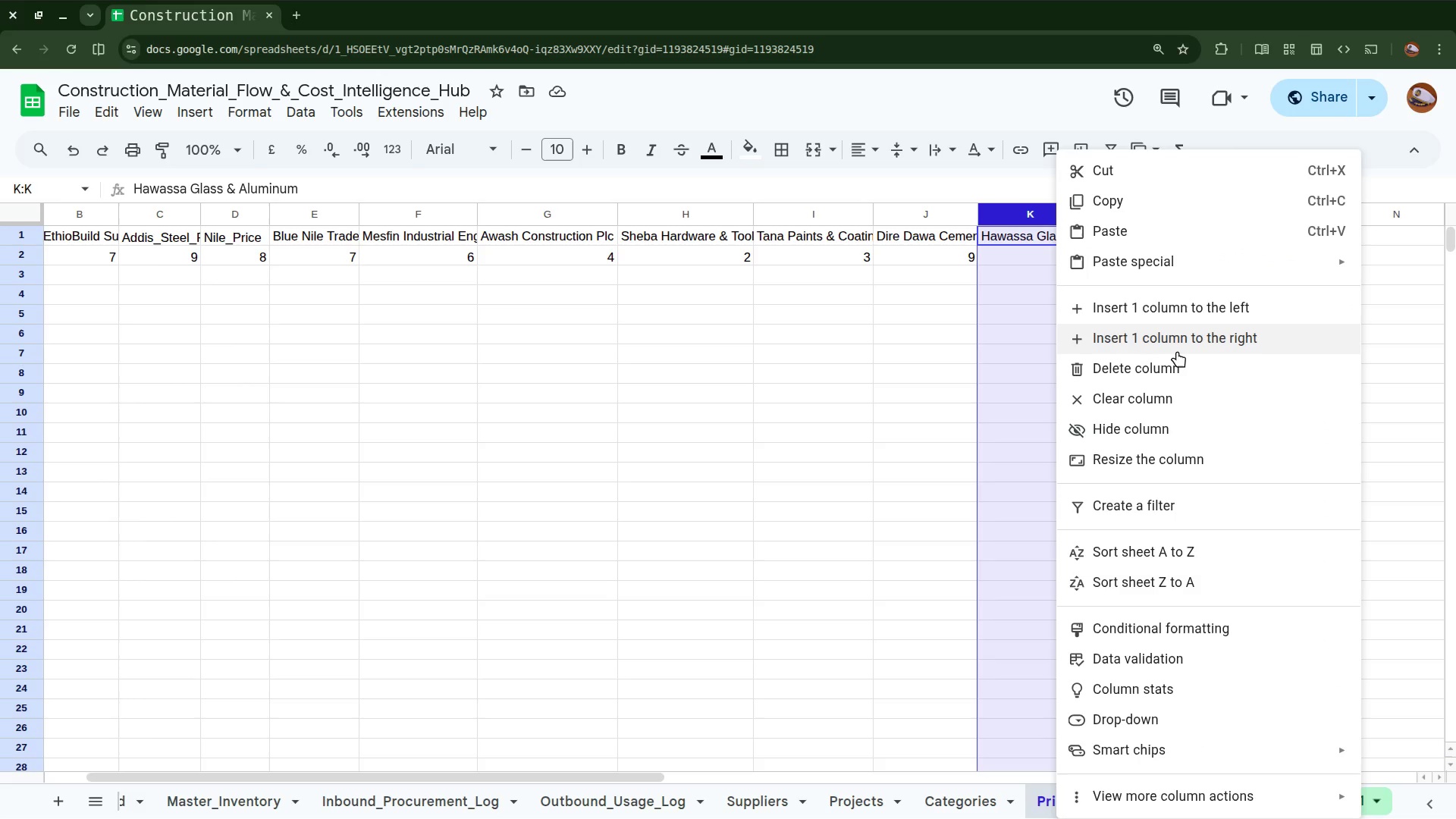 
left_click([1173, 343])
 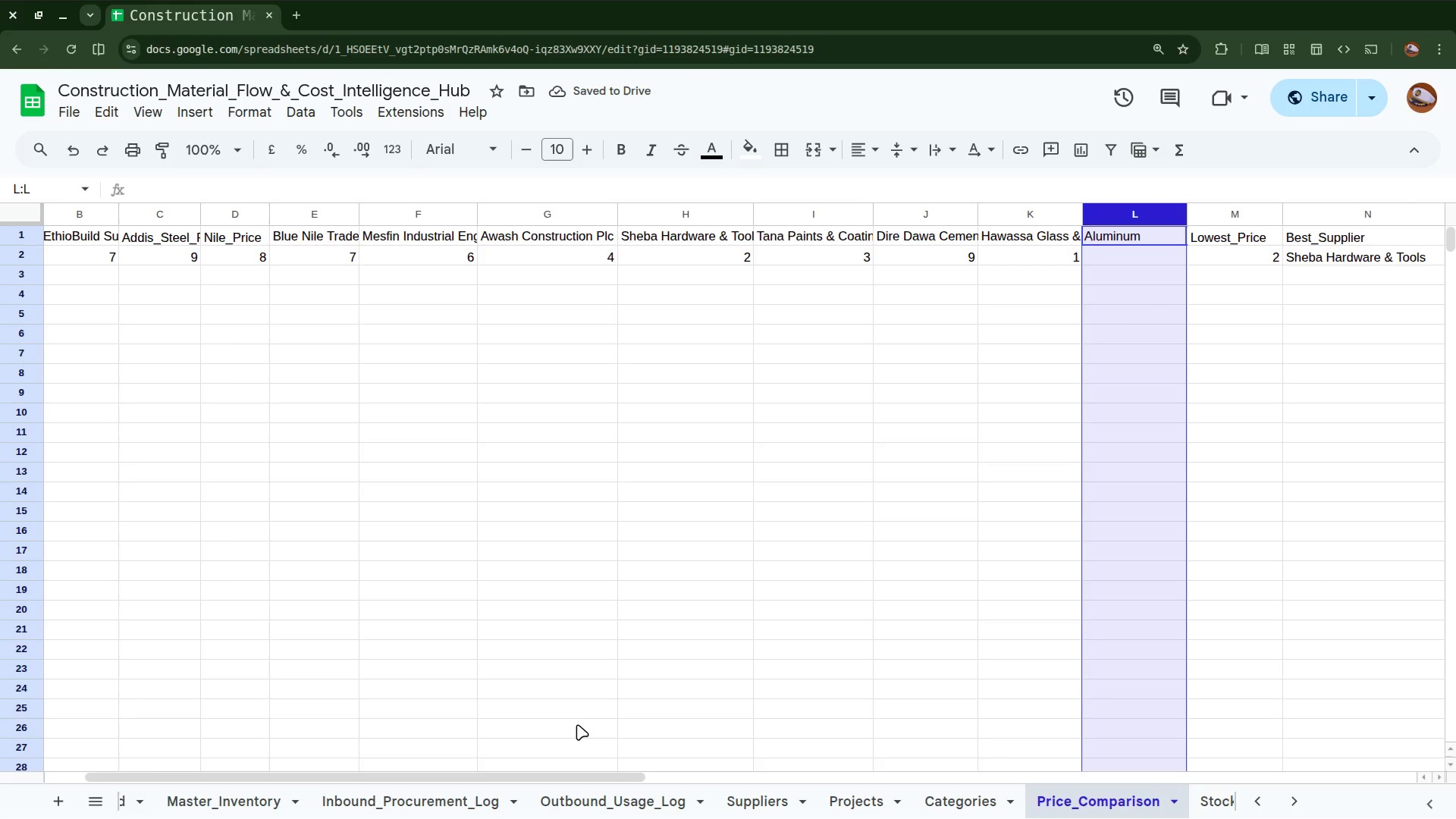 
left_click([774, 814])
 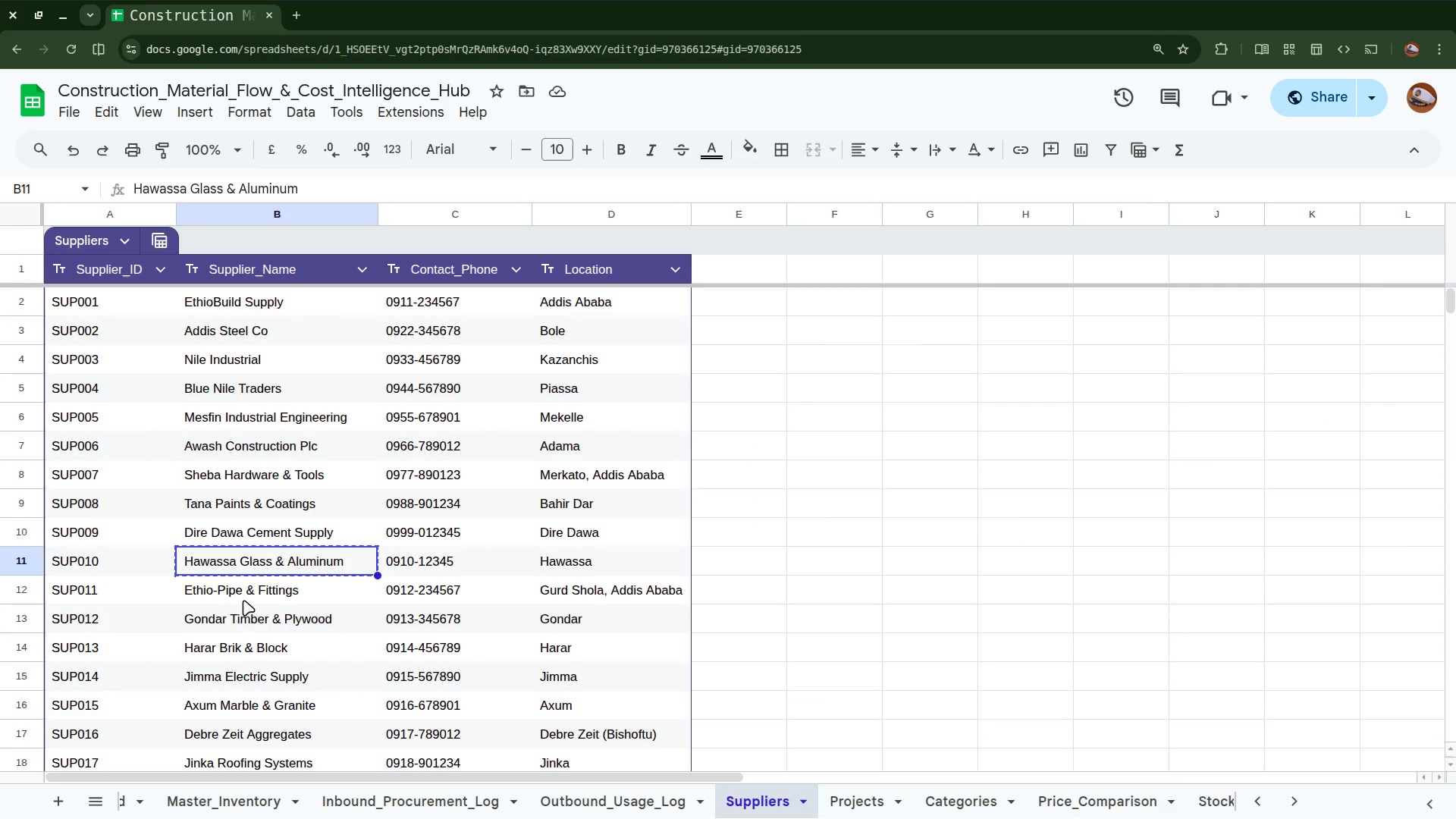 
left_click([243, 593])
 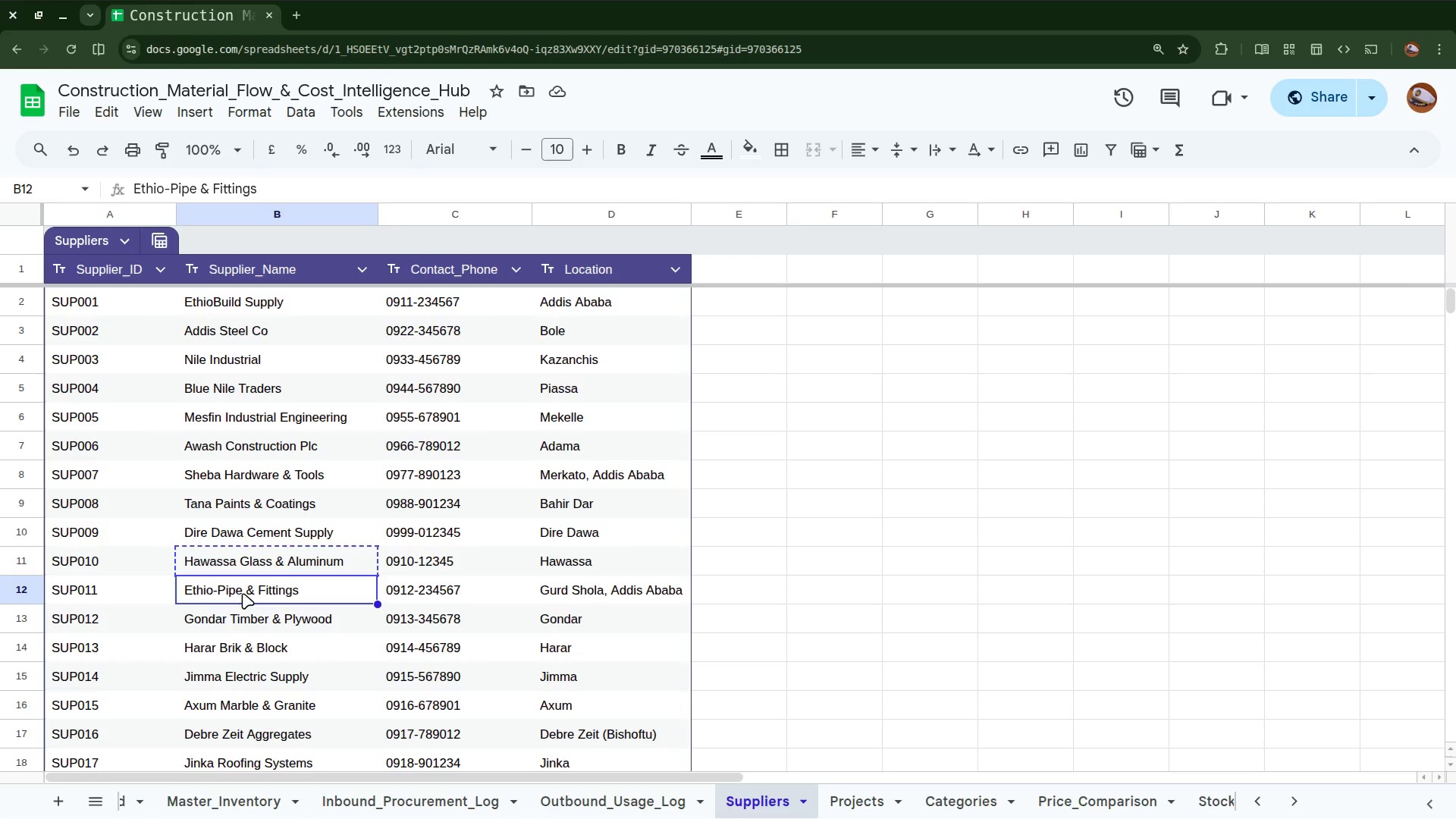 
key(Control+C)
 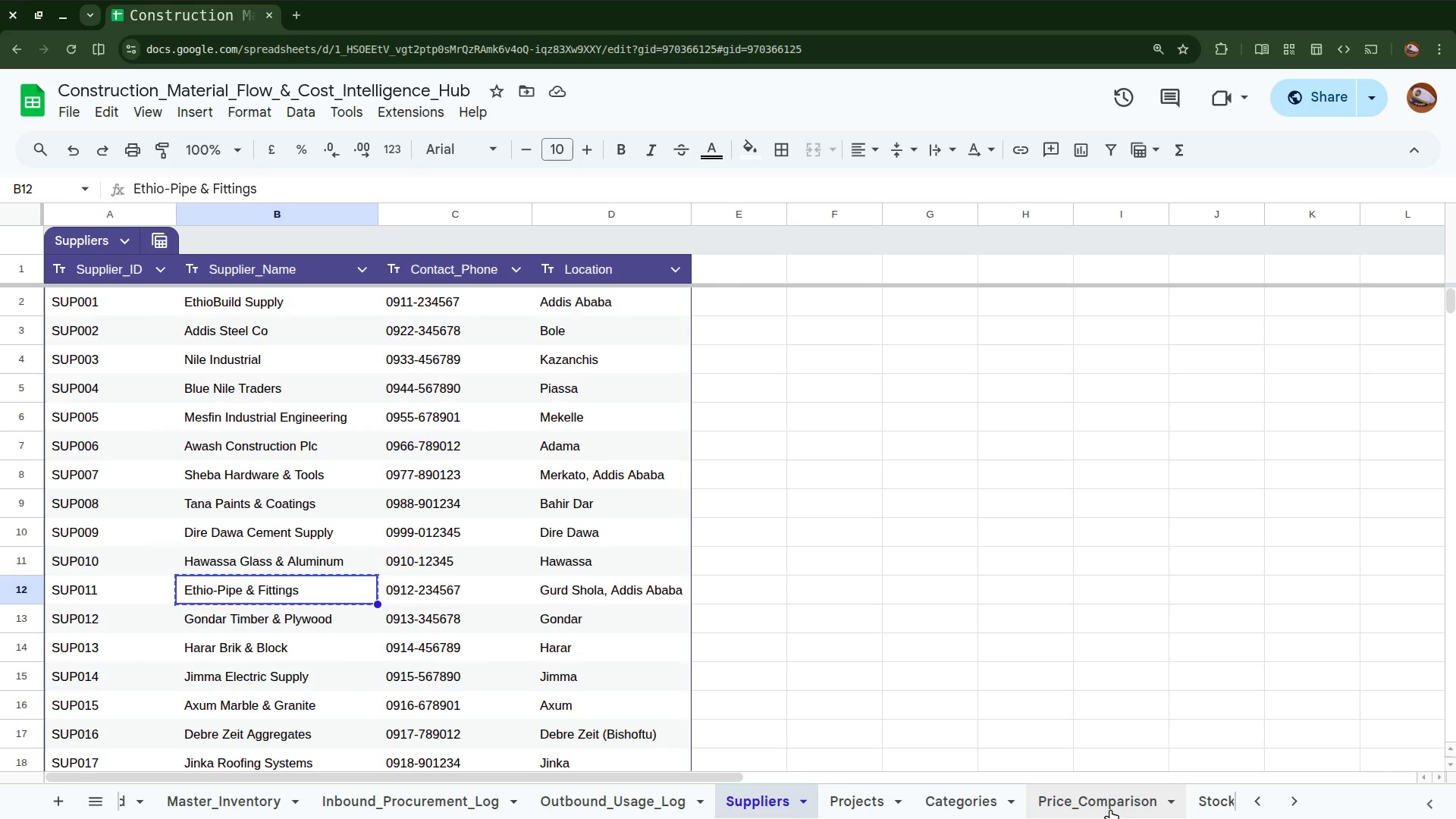 
left_click([1111, 809])
 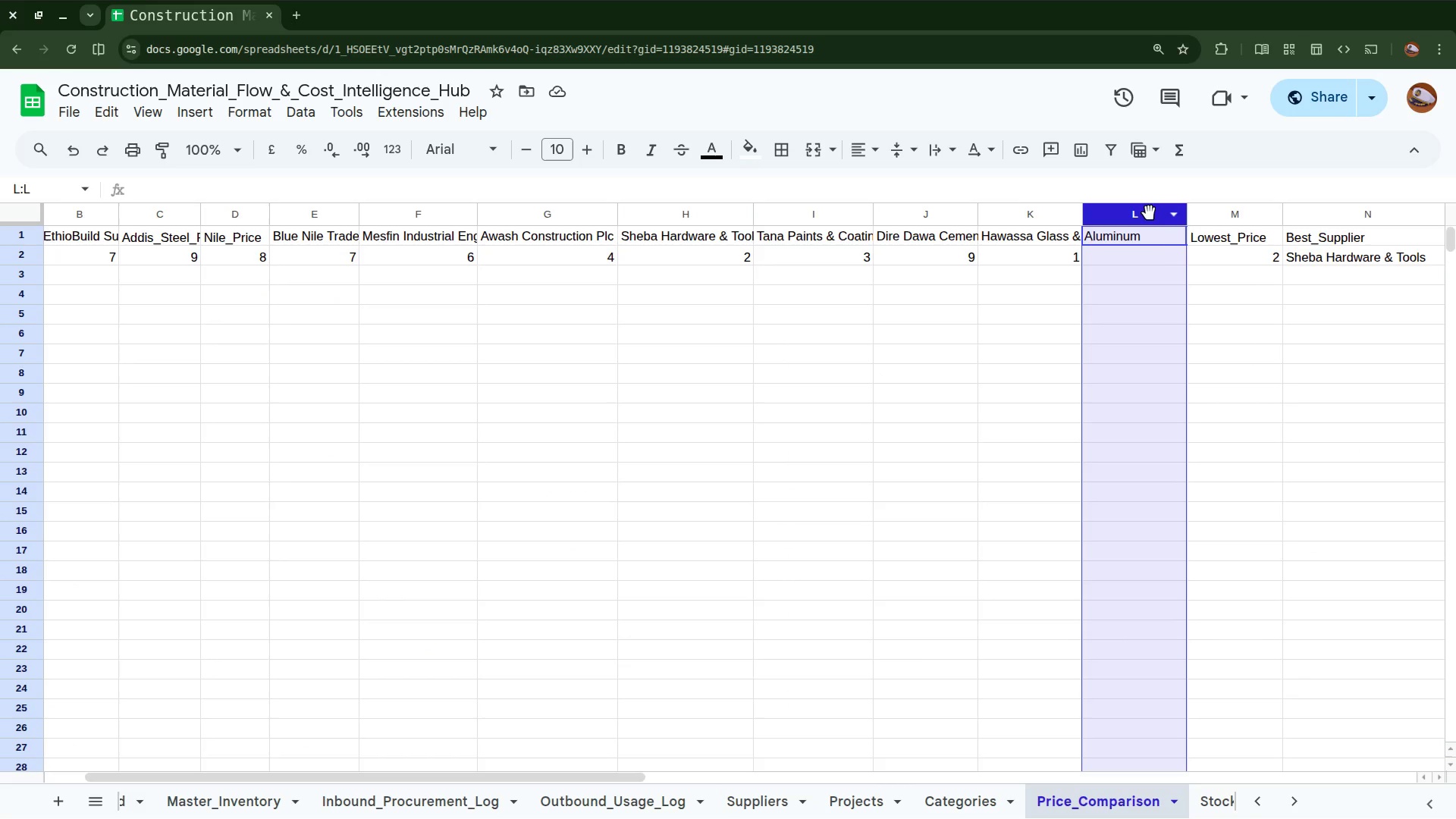 
left_click([1162, 237])
 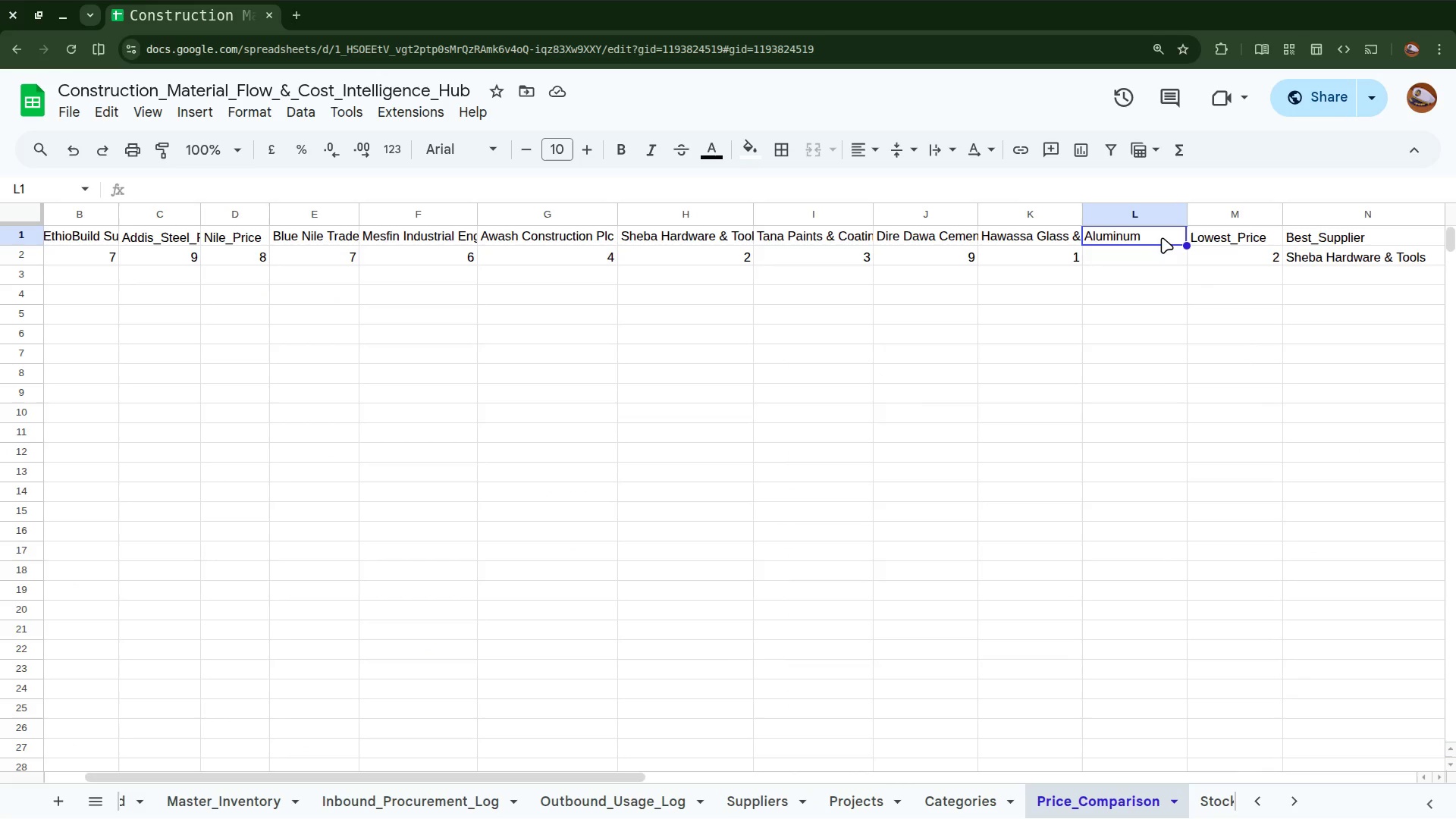 
key(Control+V)
 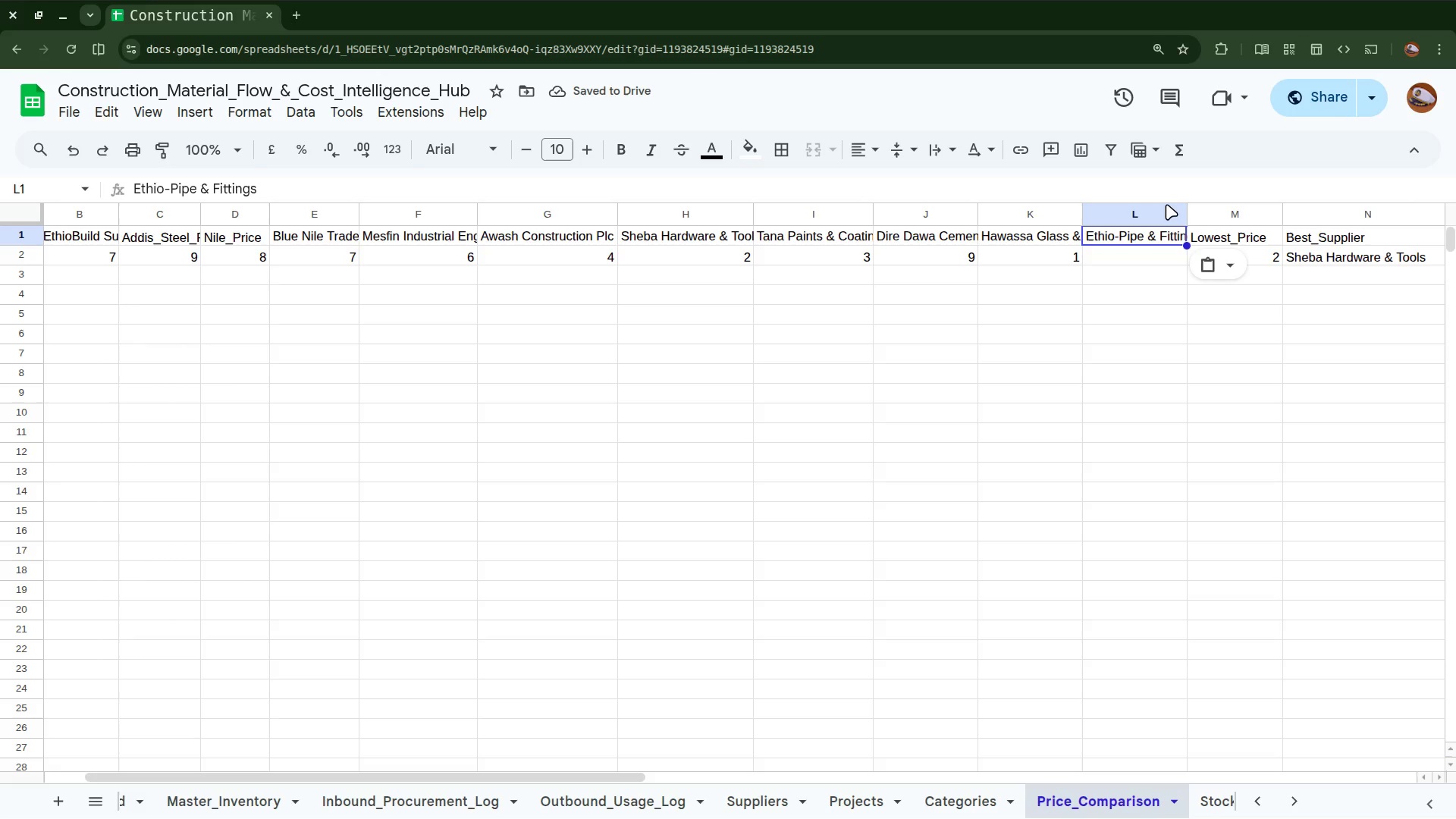 
right_click([1159, 204])
 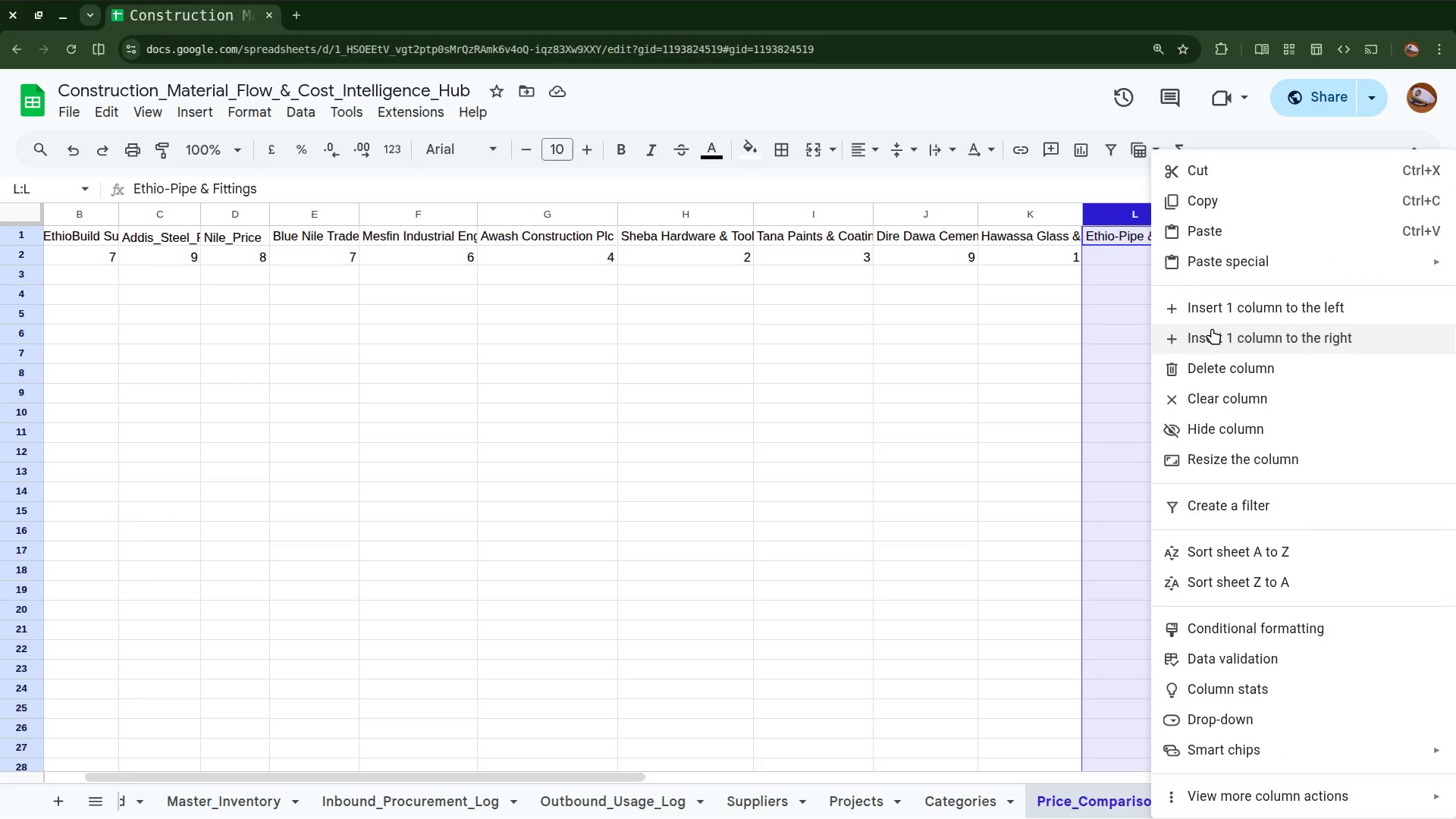 
left_click([1212, 328])
 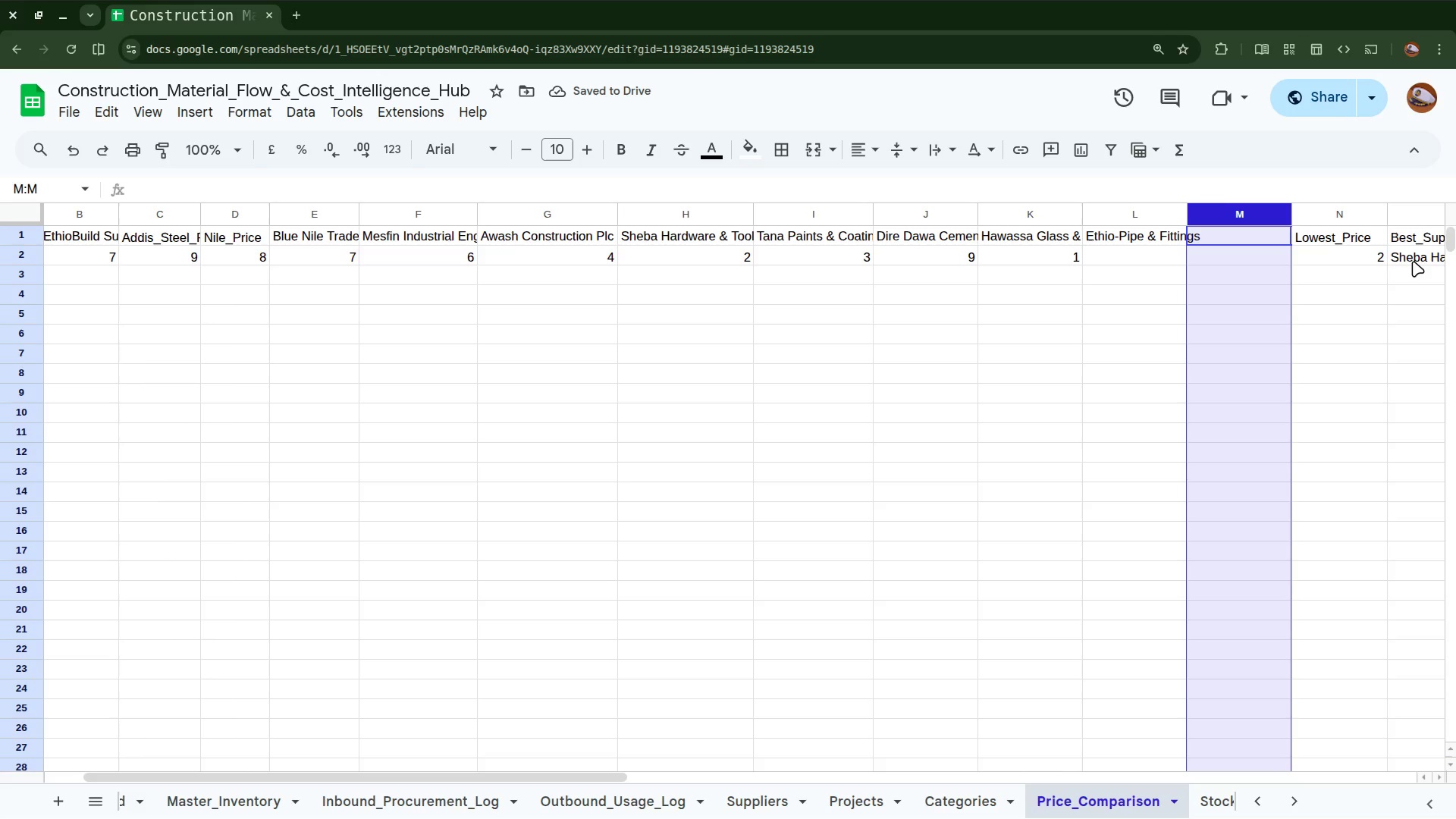 
scroll: coordinate [1207, 419], scroll_direction: down, amount: 4.0
 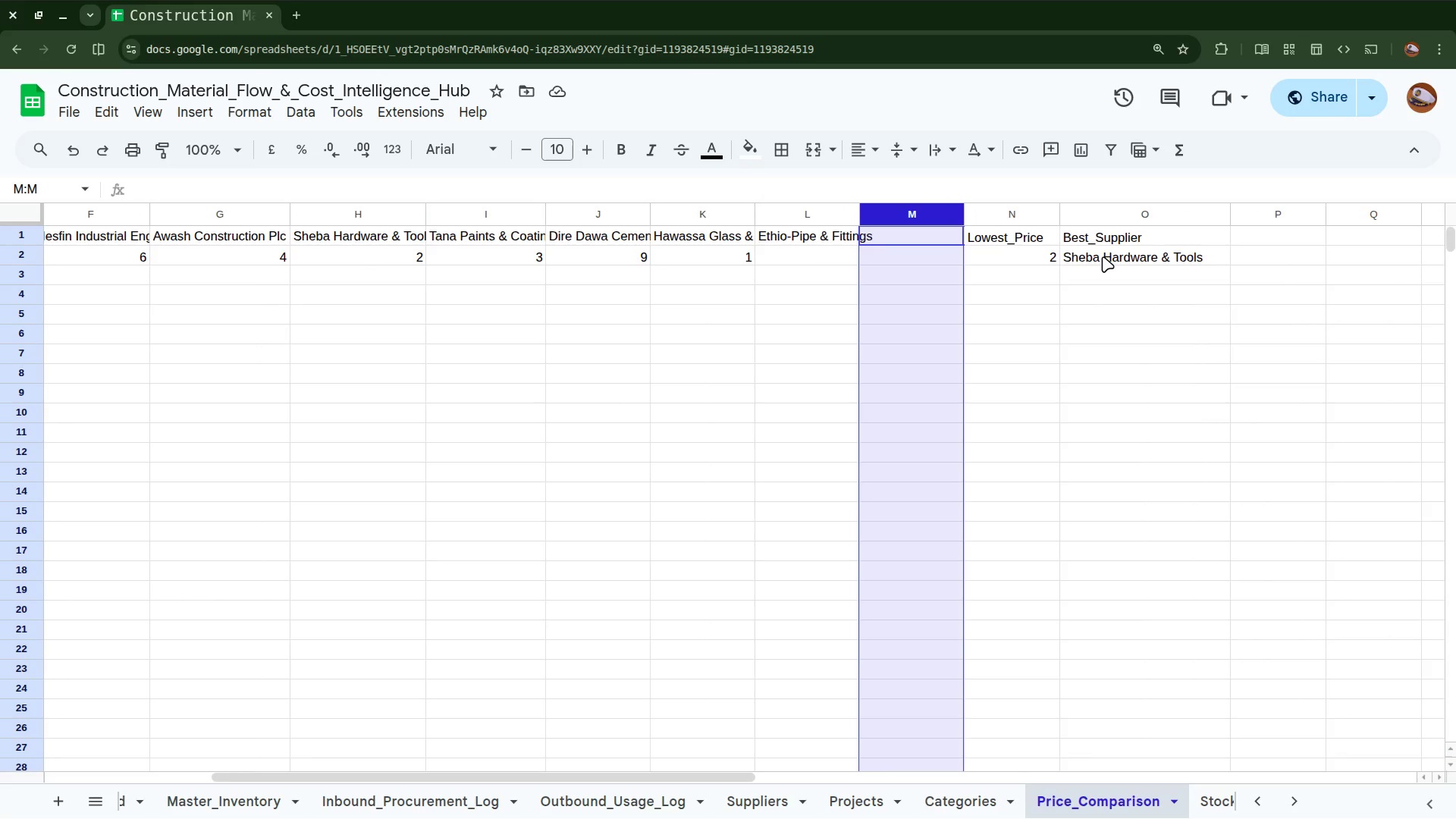 
left_click([1103, 256])
 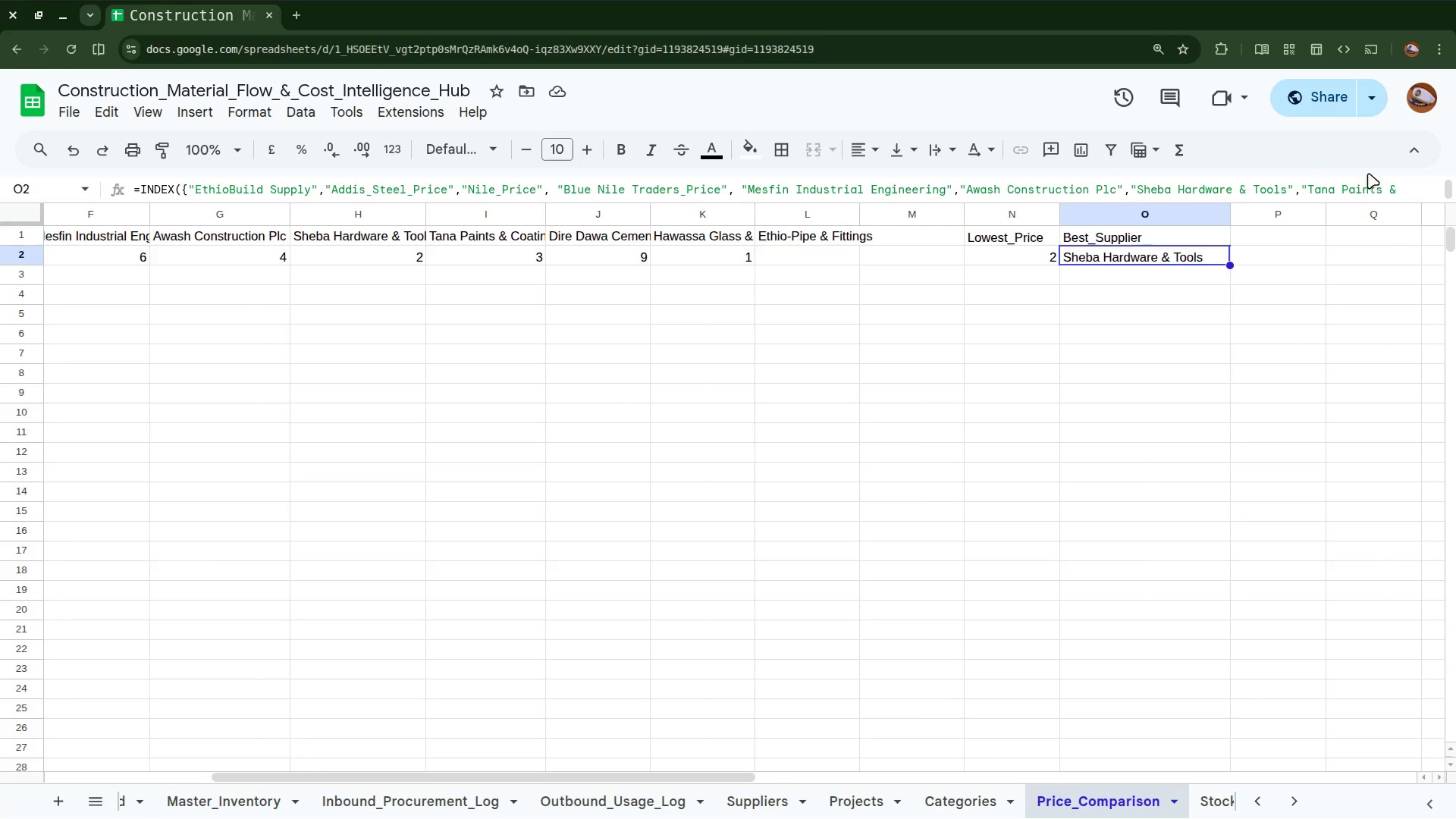 
left_click([1392, 187])
 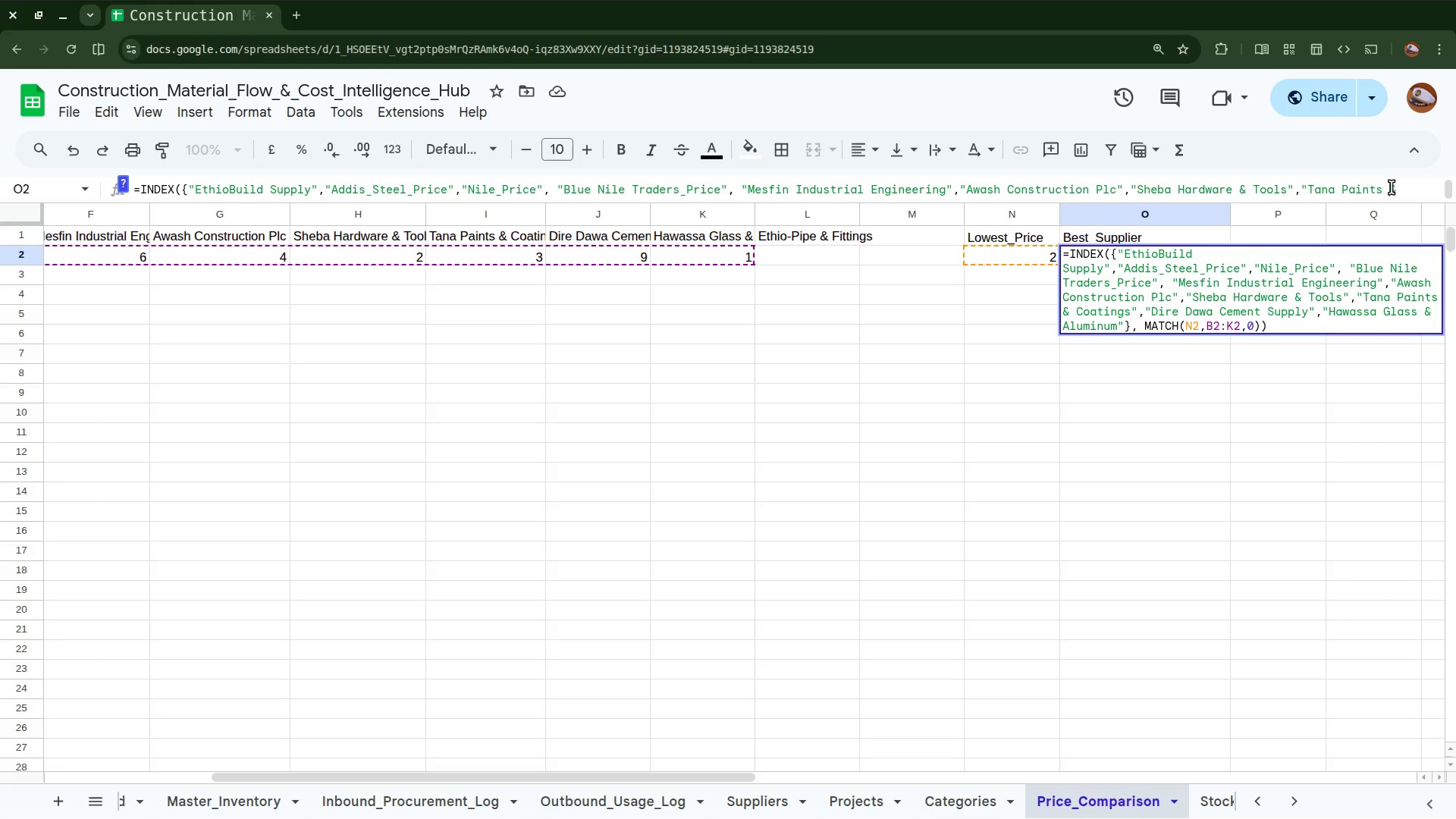 
hold_key(key=ArrowRight, duration=0.68)
 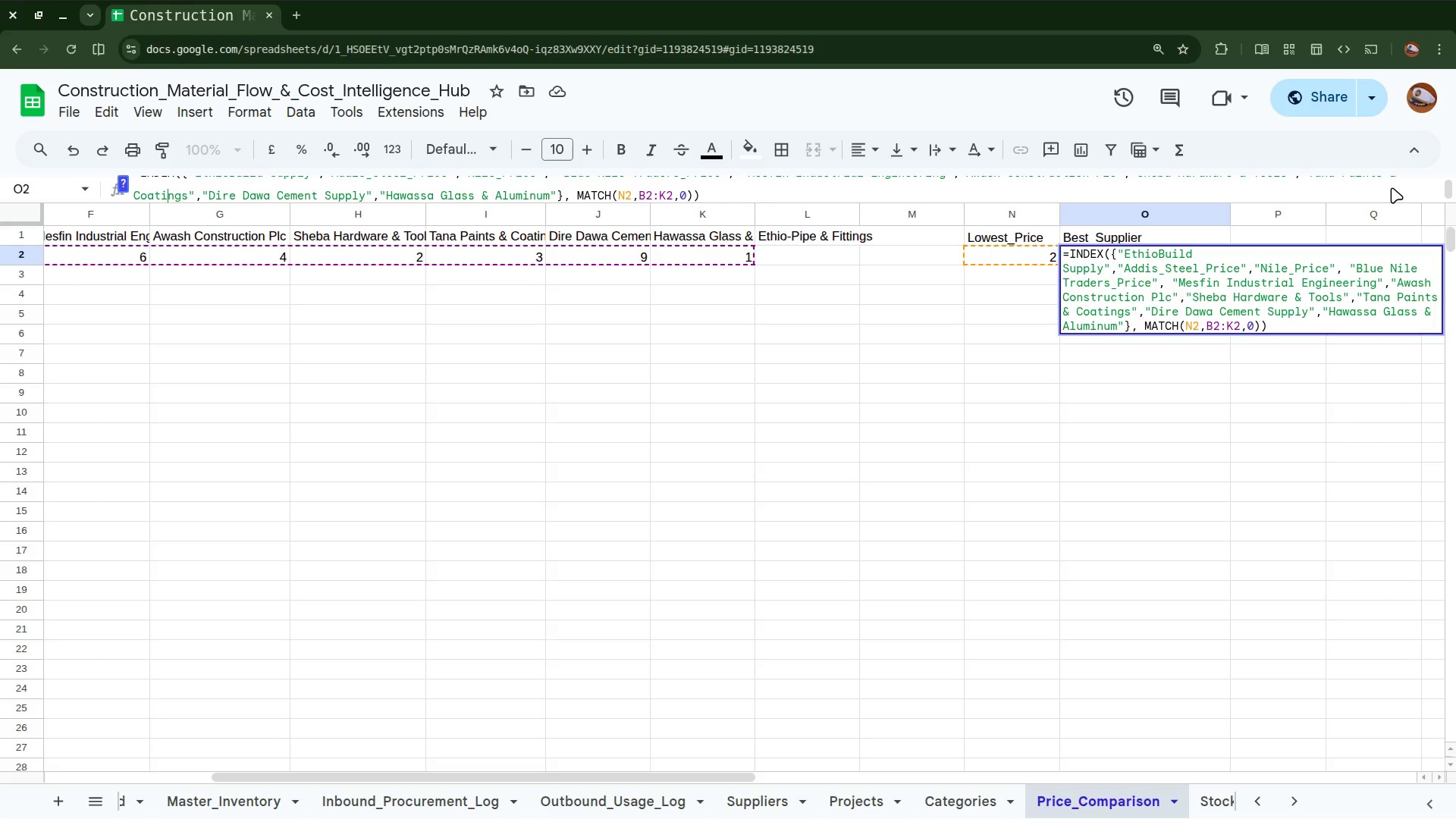 
hold_key(key=ArrowRight, duration=1.52)
 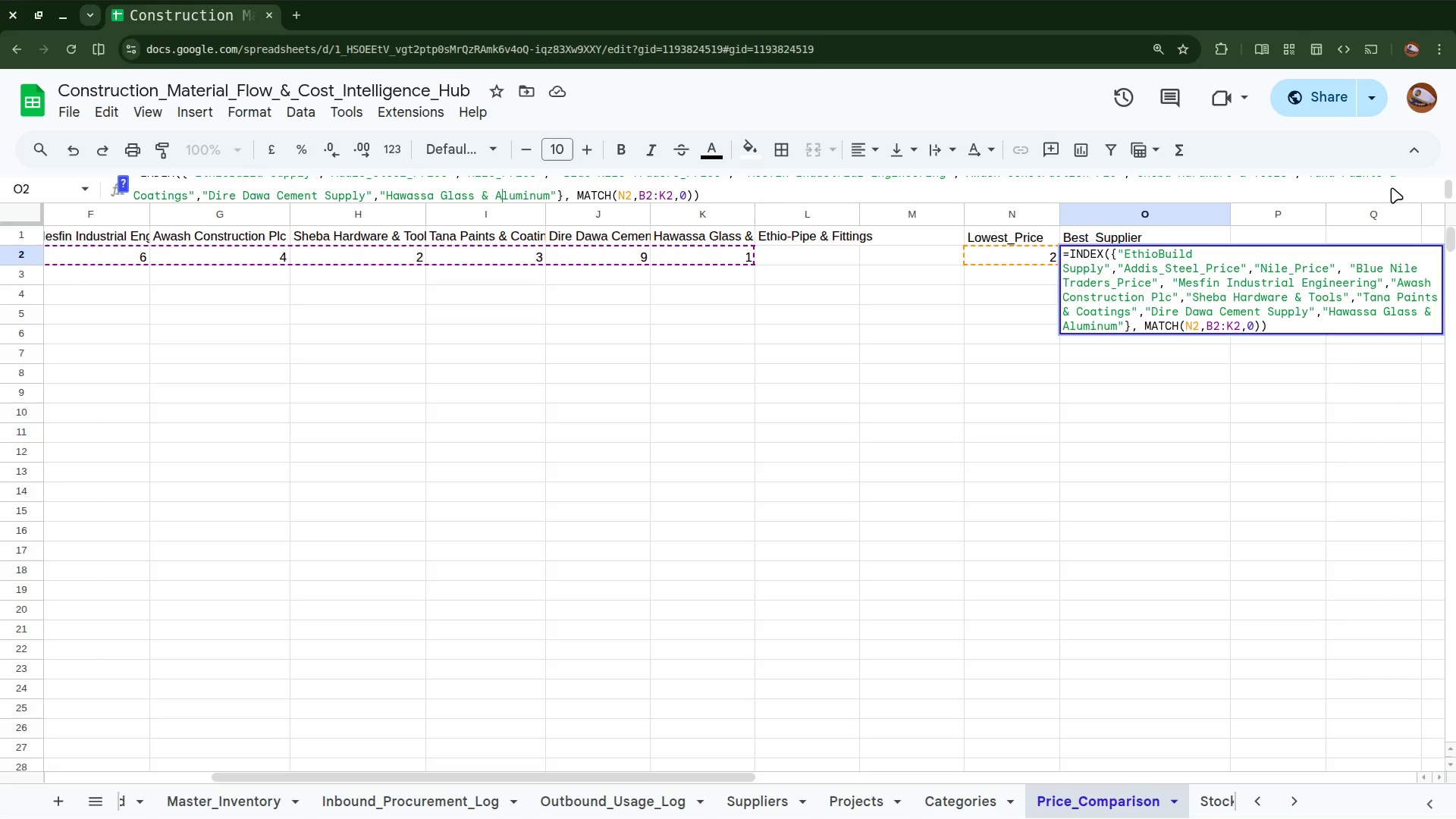 
hold_key(key=ArrowRight, duration=0.57)
 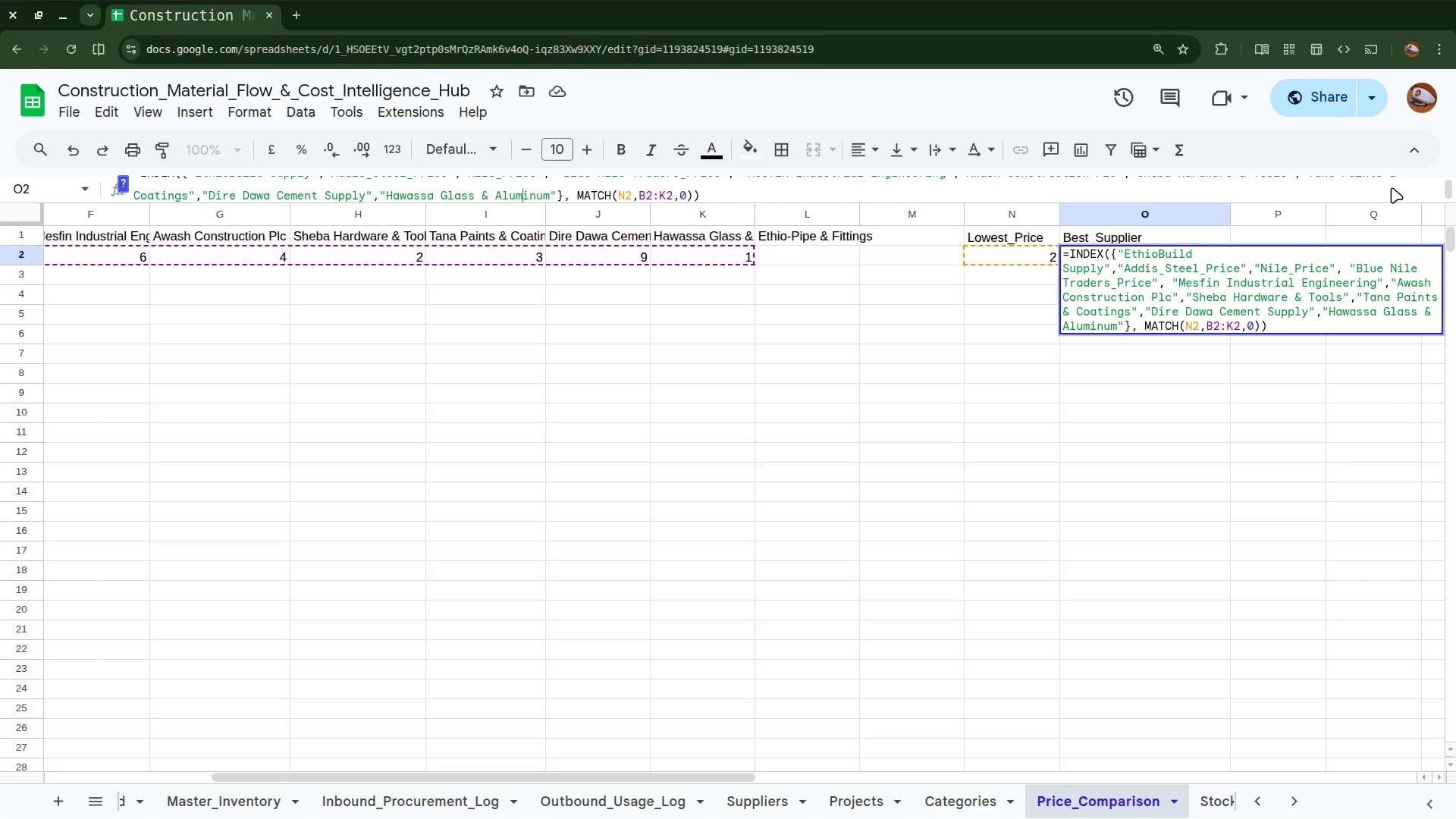 
key(ArrowRight)
 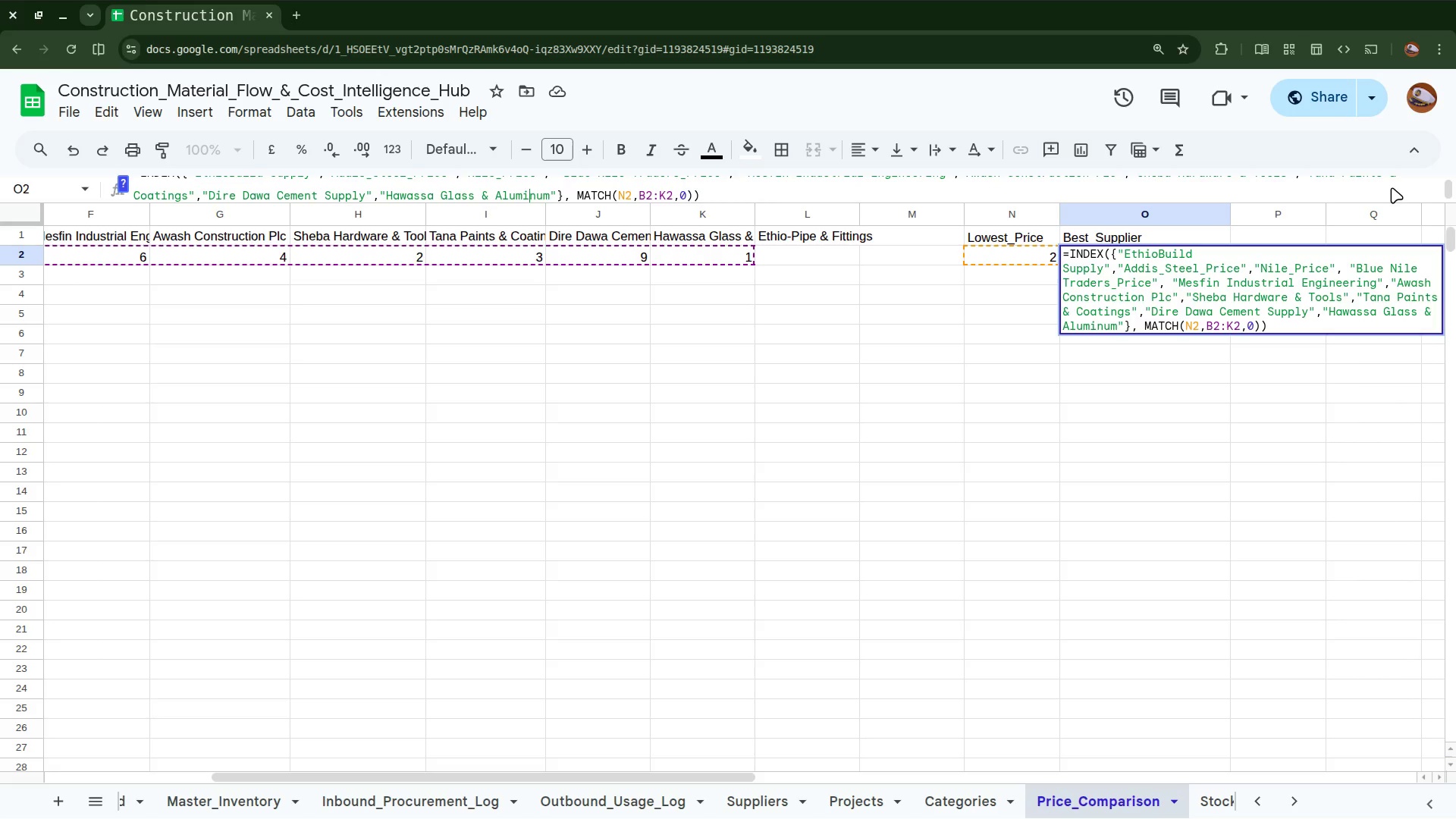 
key(ArrowRight)
 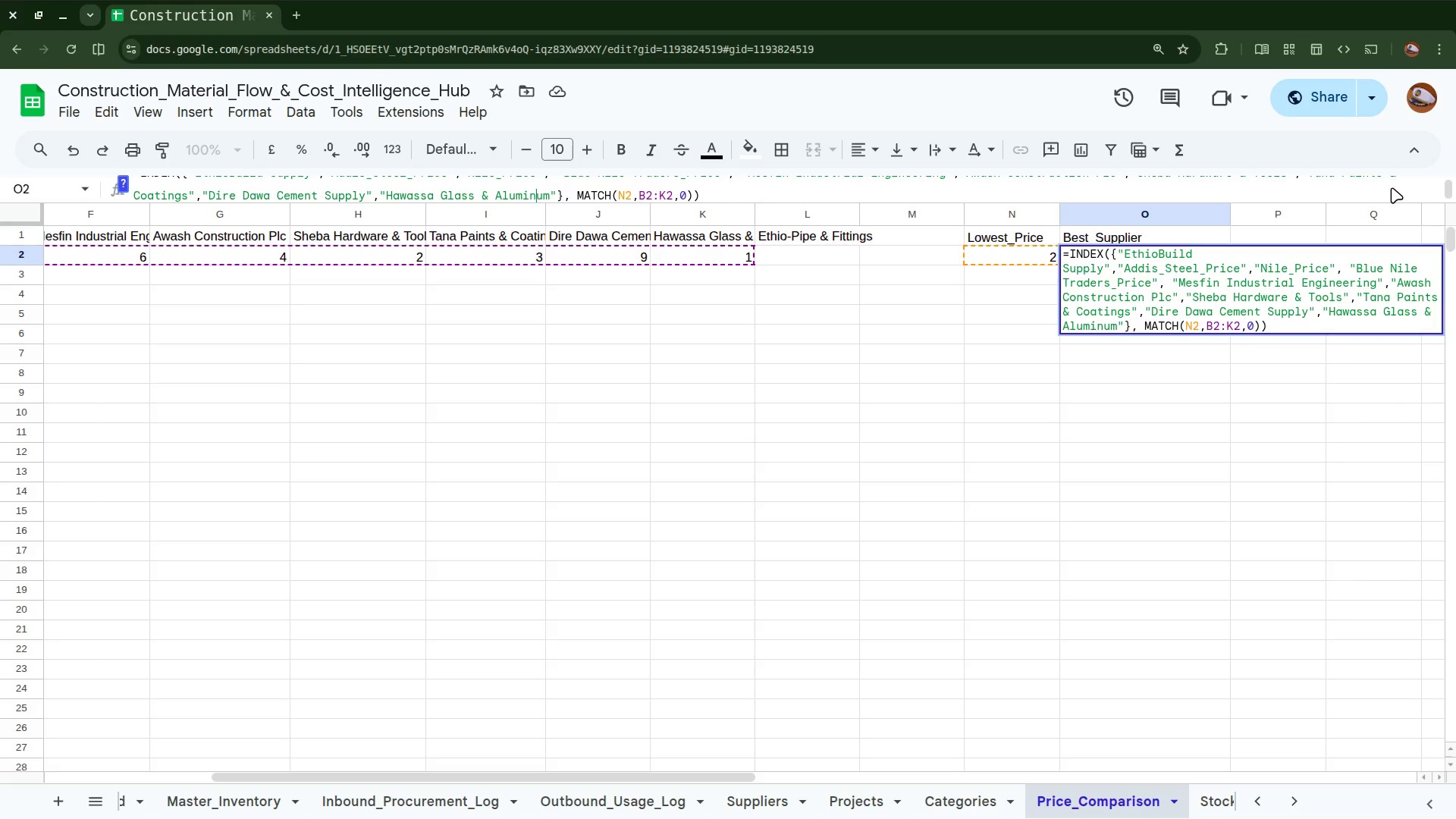 
key(ArrowRight)
 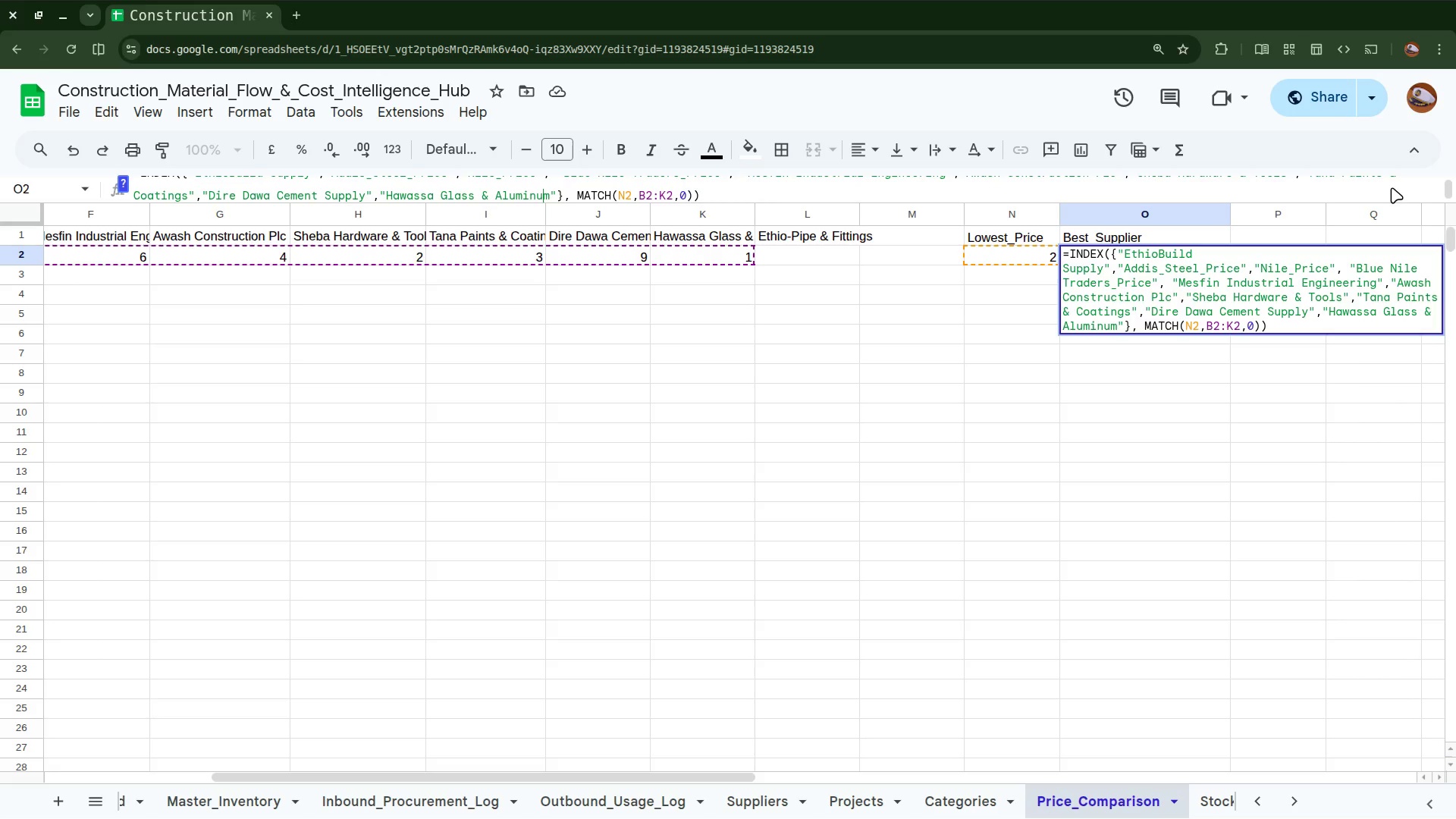 
key(ArrowRight)
 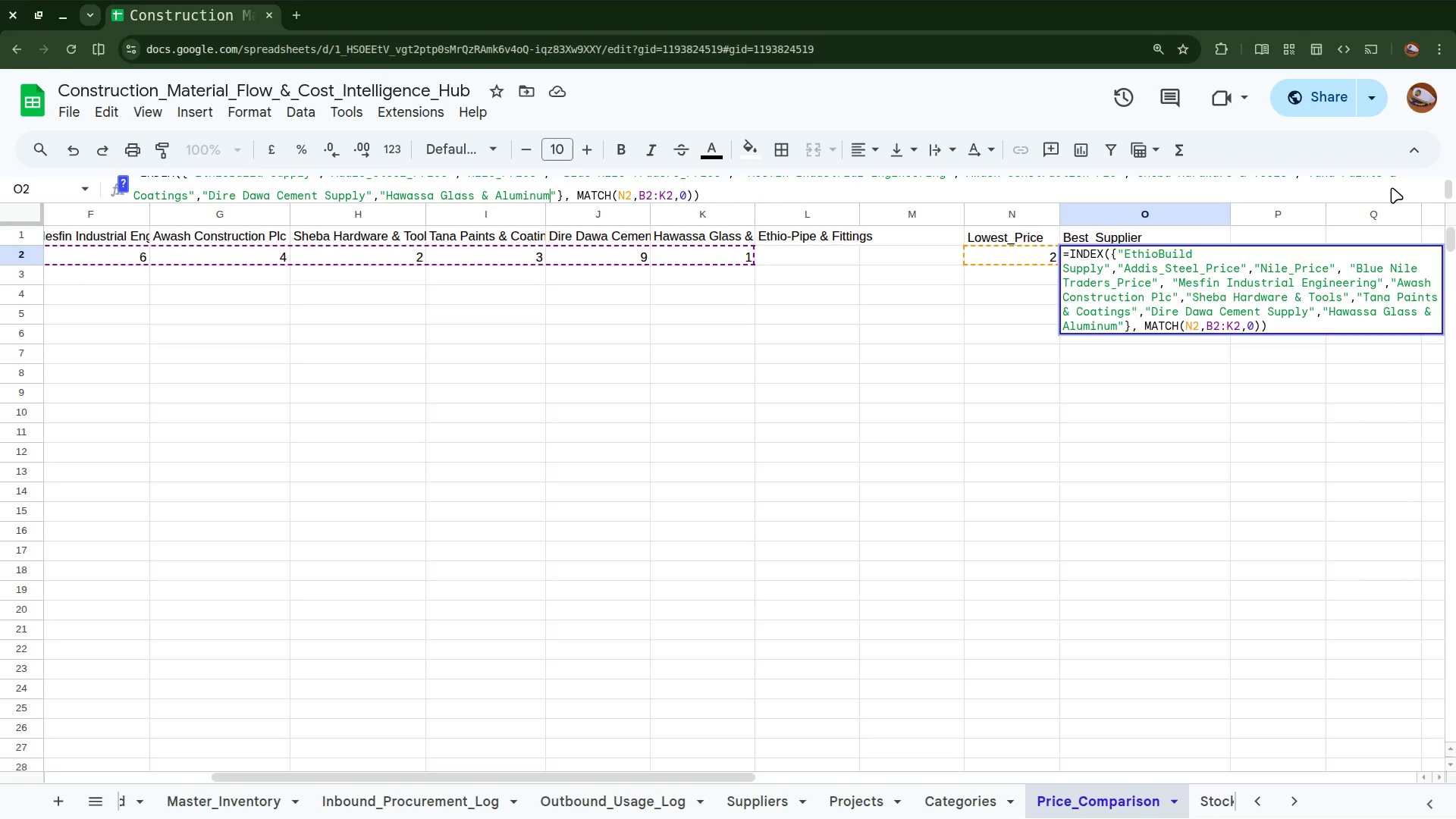 
key(ArrowRight)
 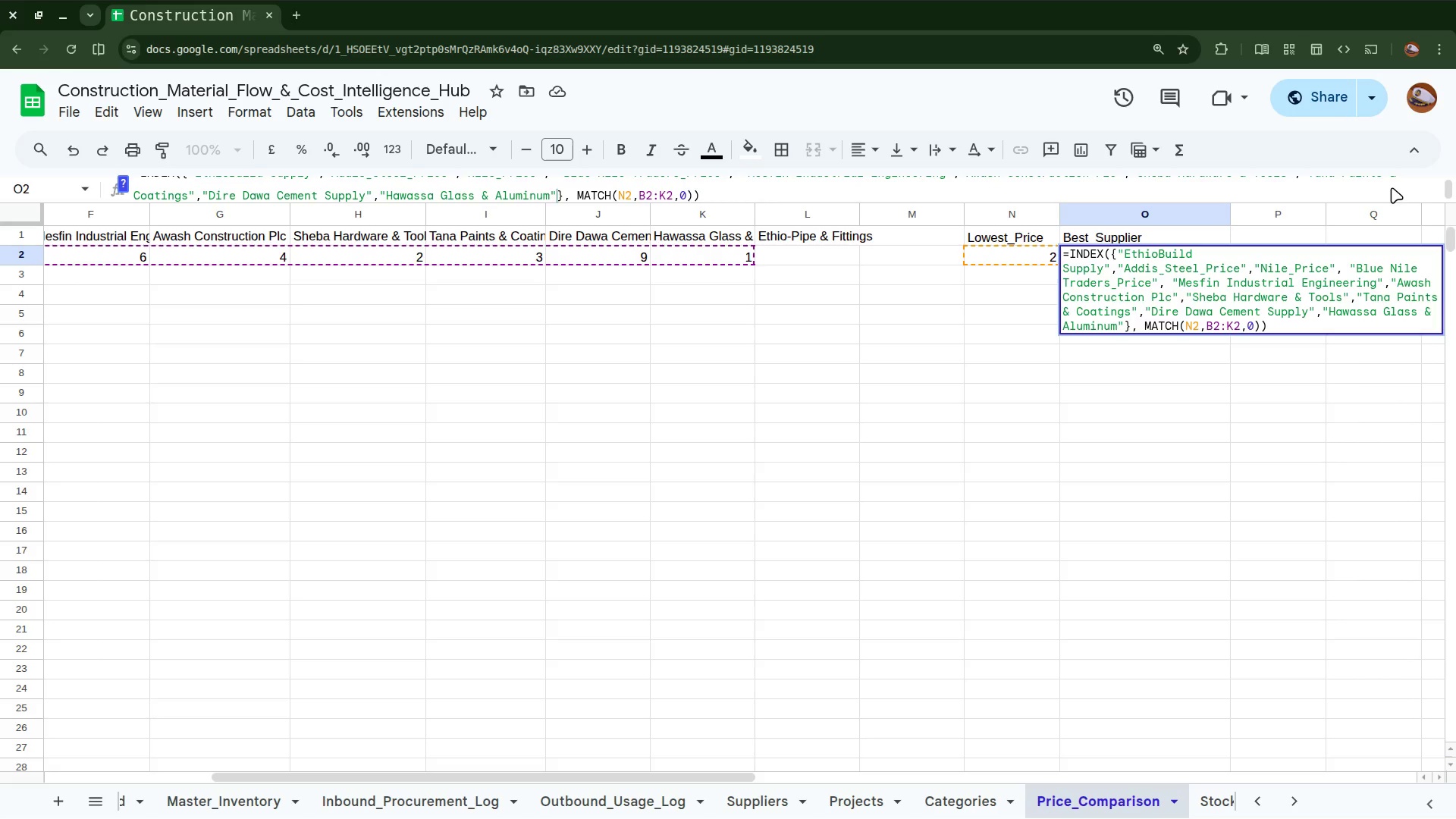 
key(Comma)
 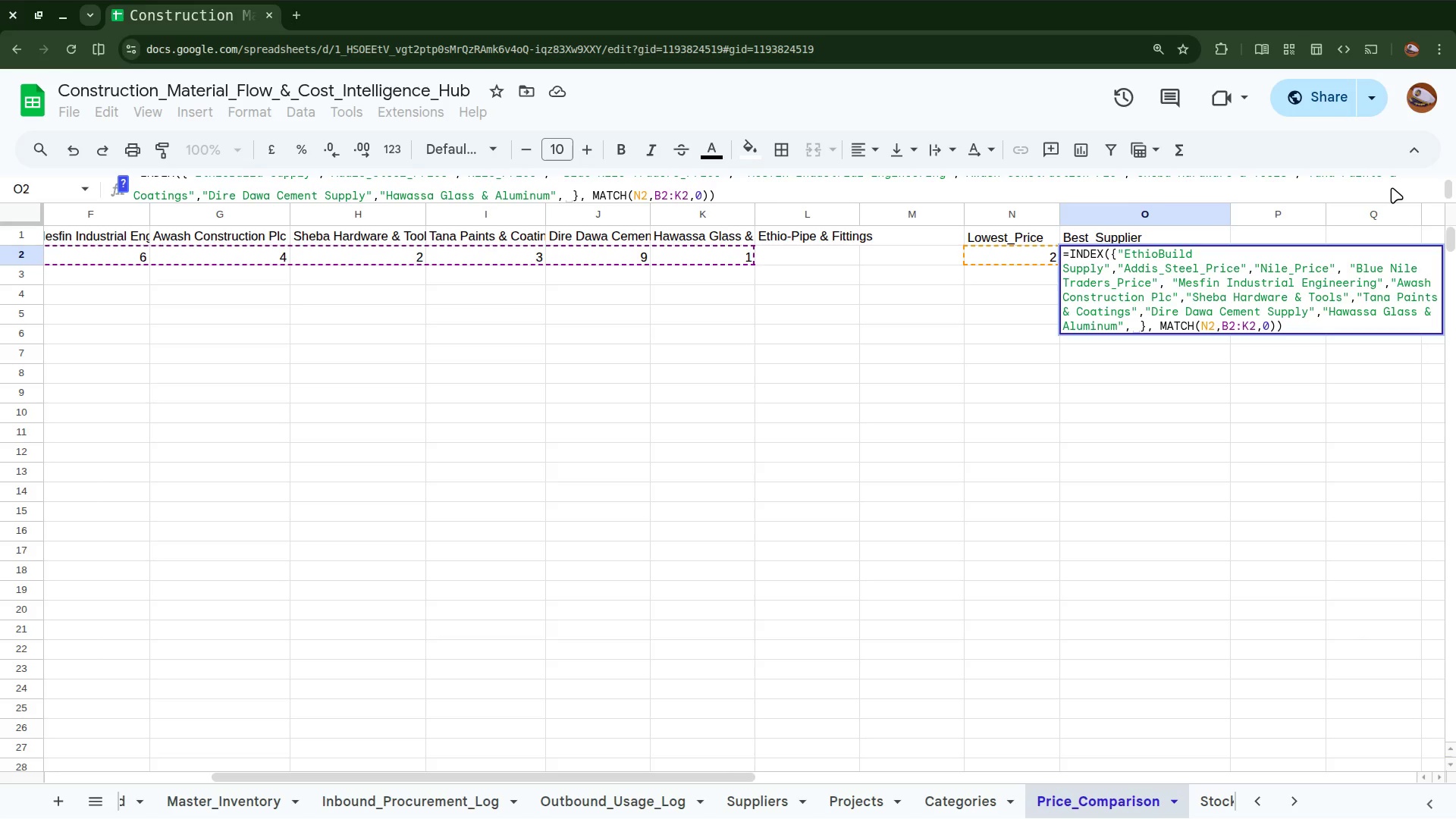 
key(Shift+Quote)
 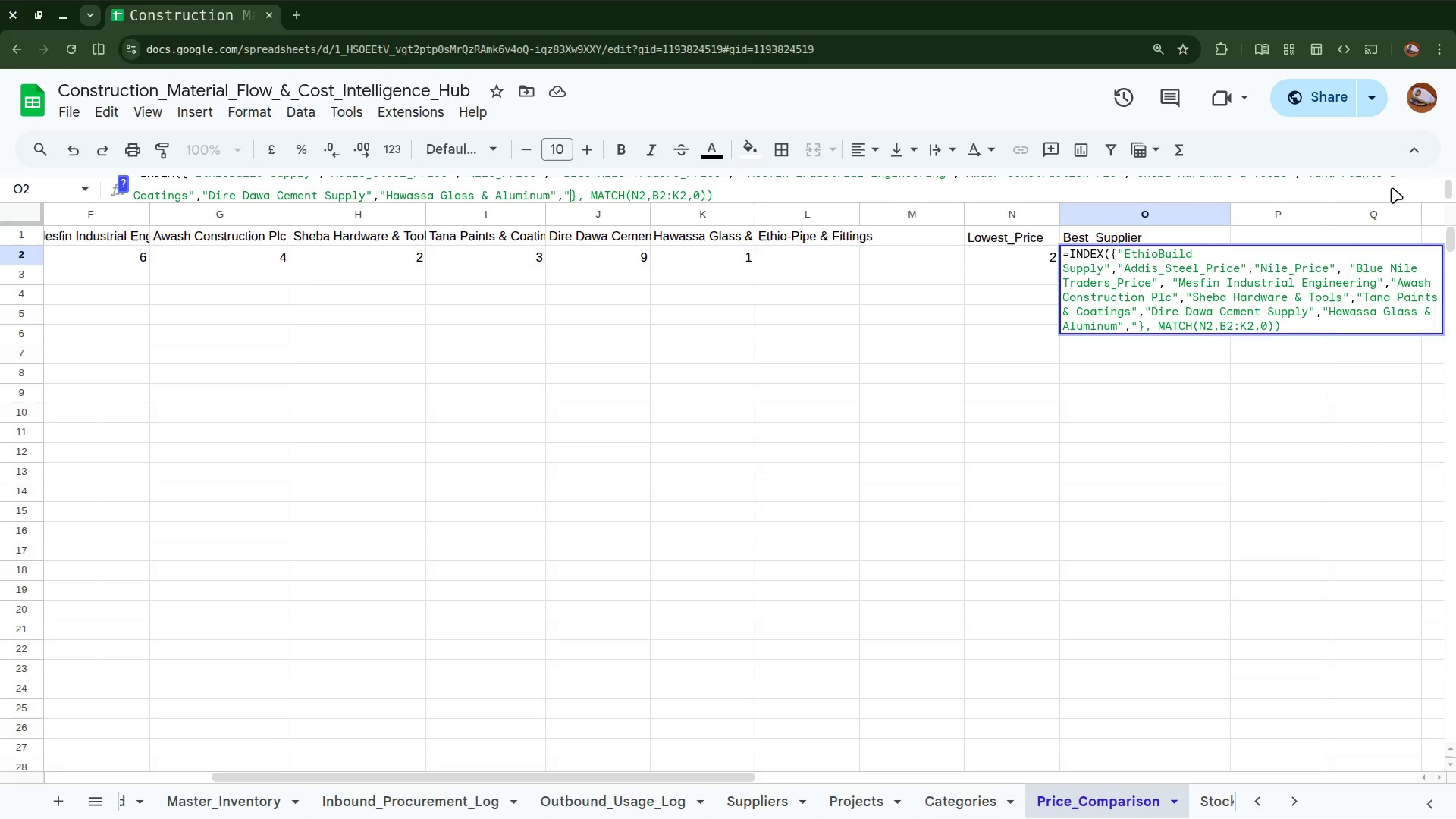 
key(Shift+V)
 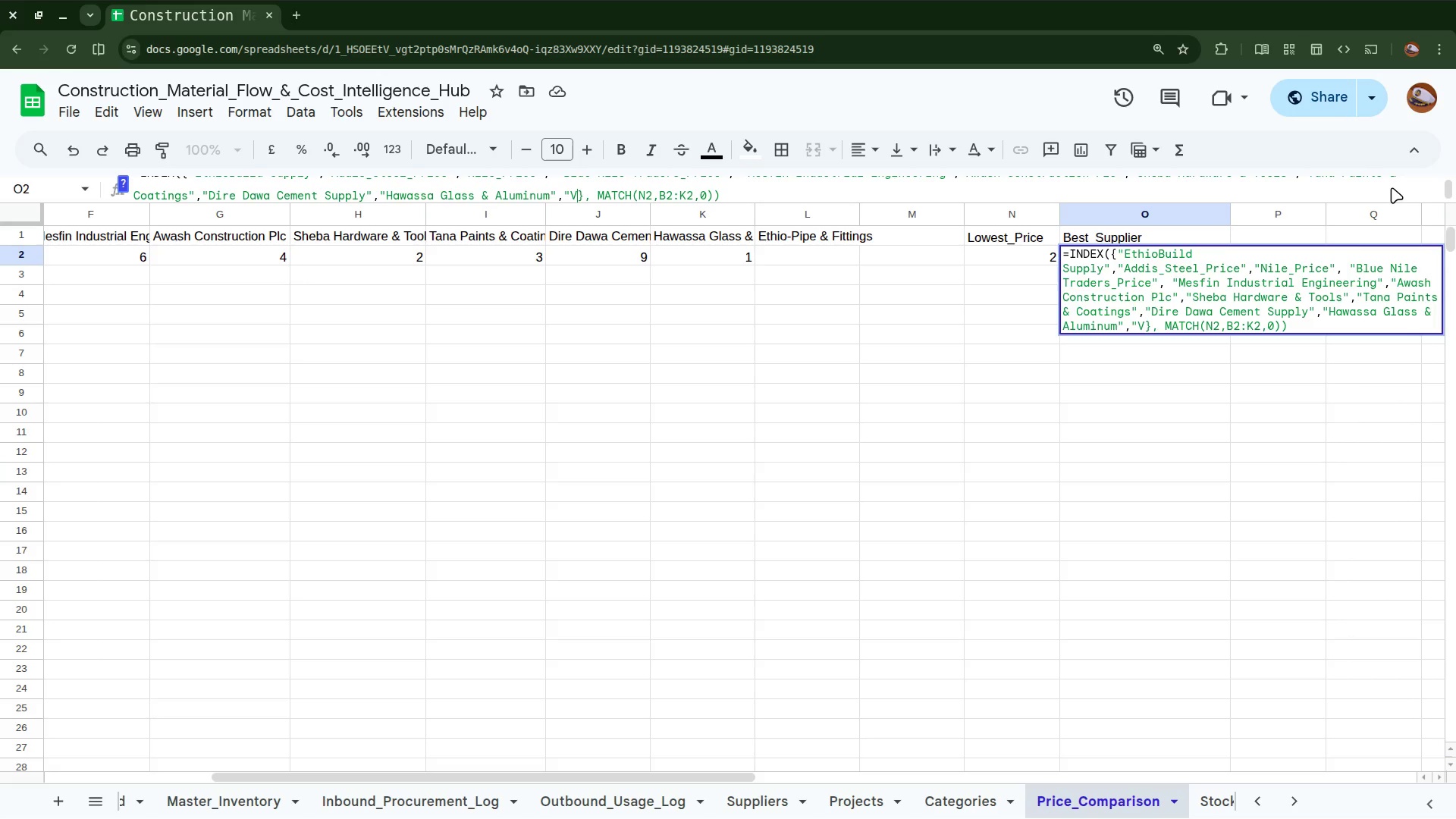 
key(Backspace)
 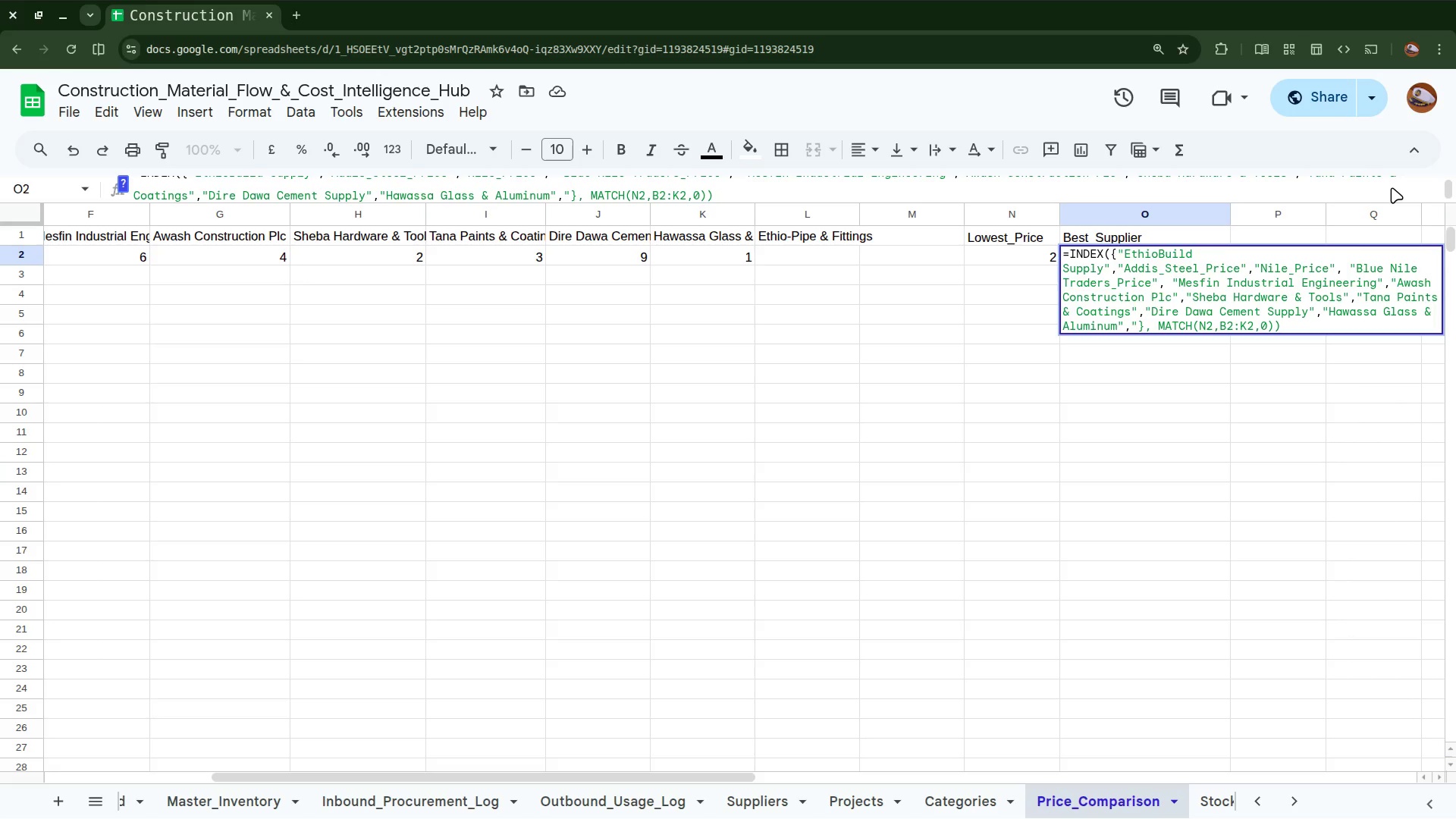 
key(Control+V)
 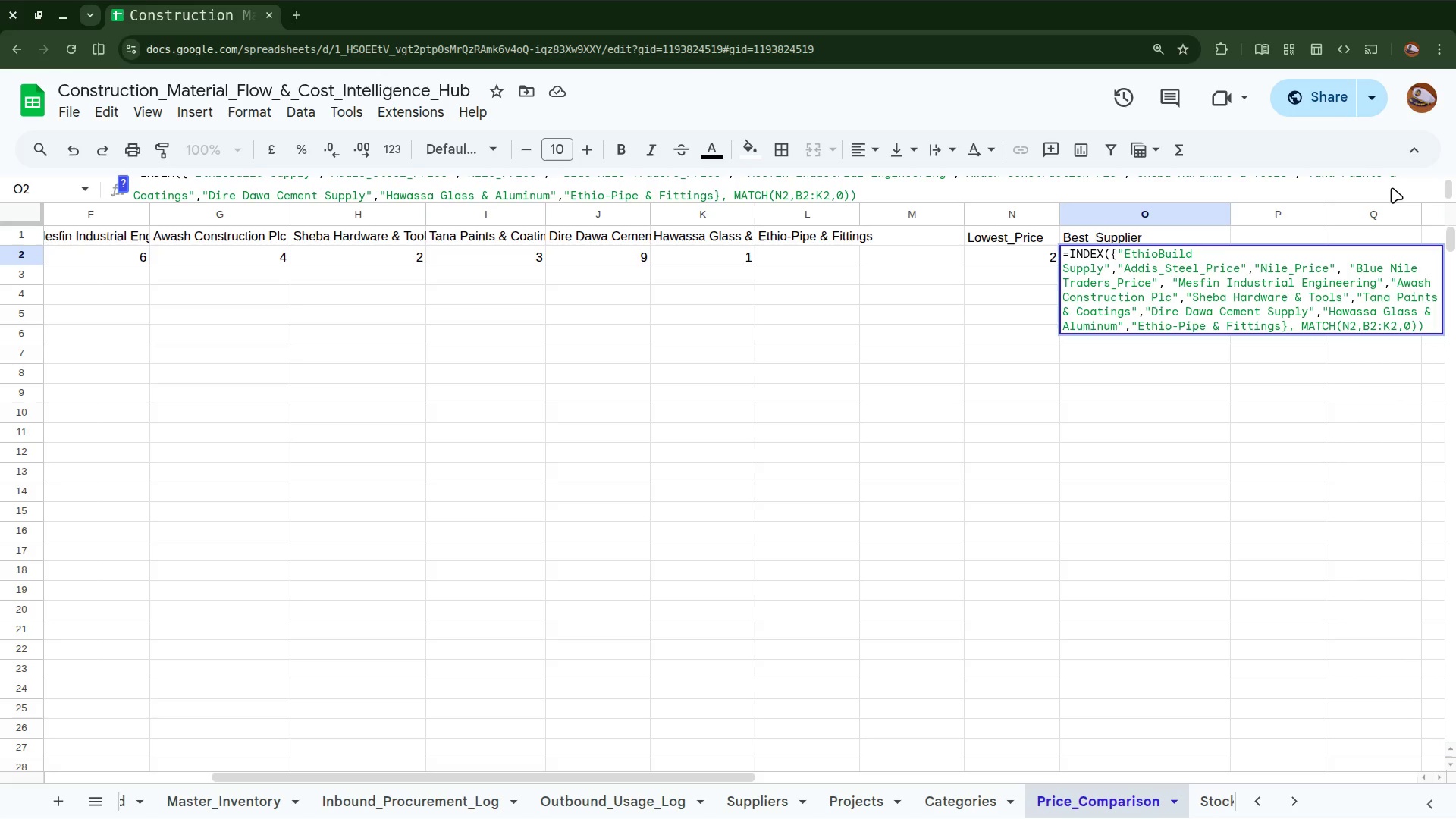 
key(Shift+Quote)
 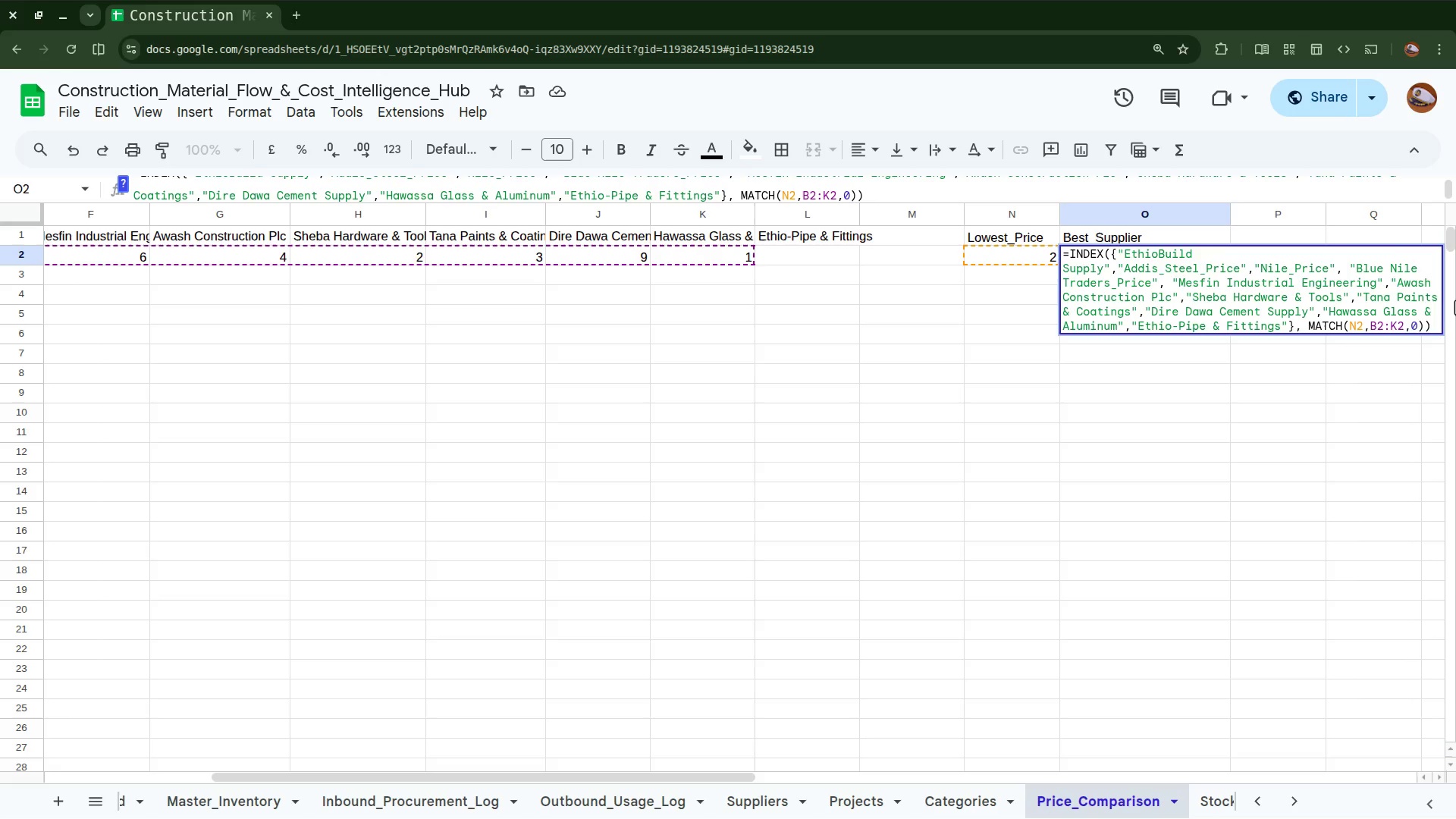 
wait(8.32)
 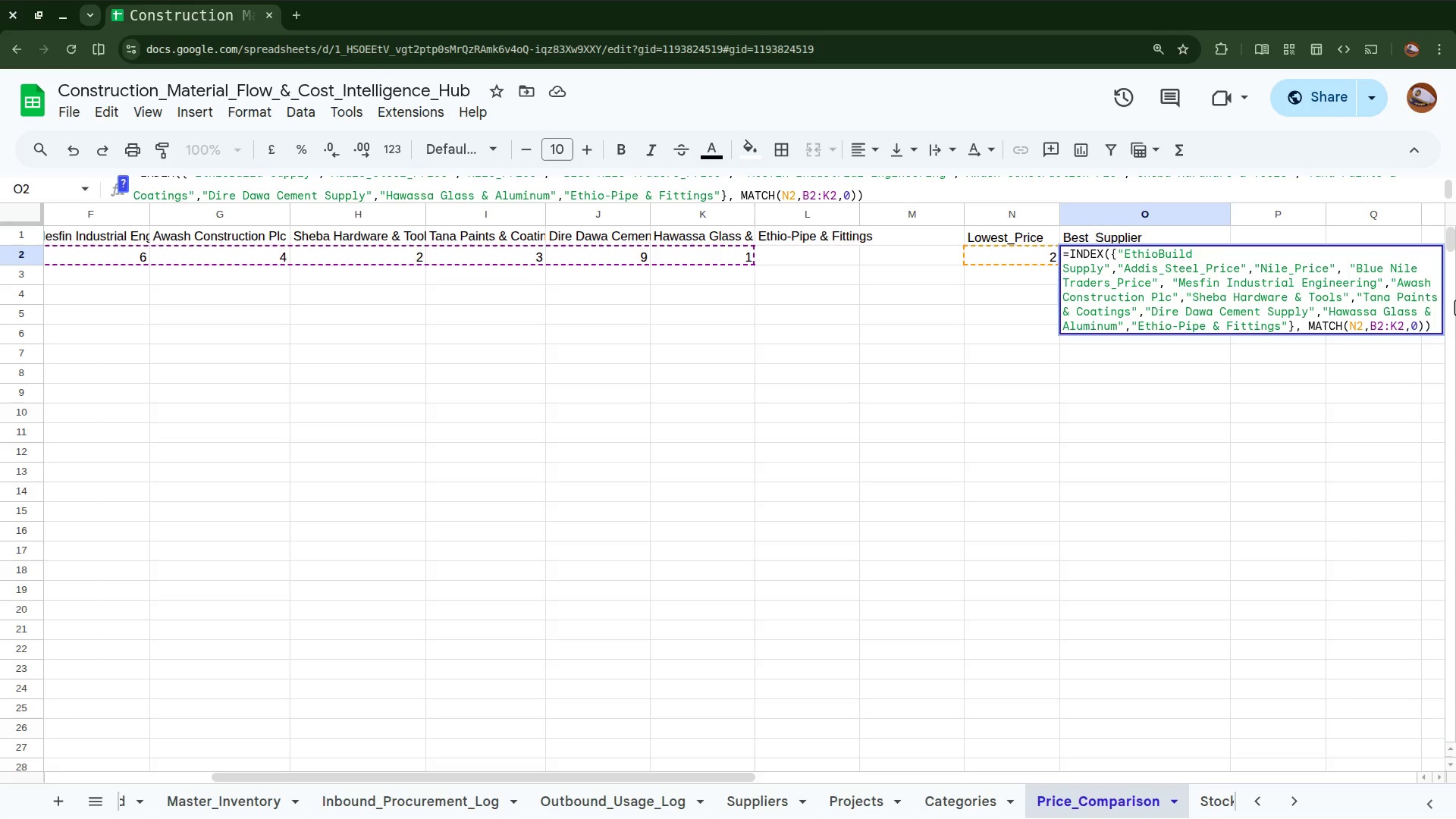 
left_click([1021, 306])
 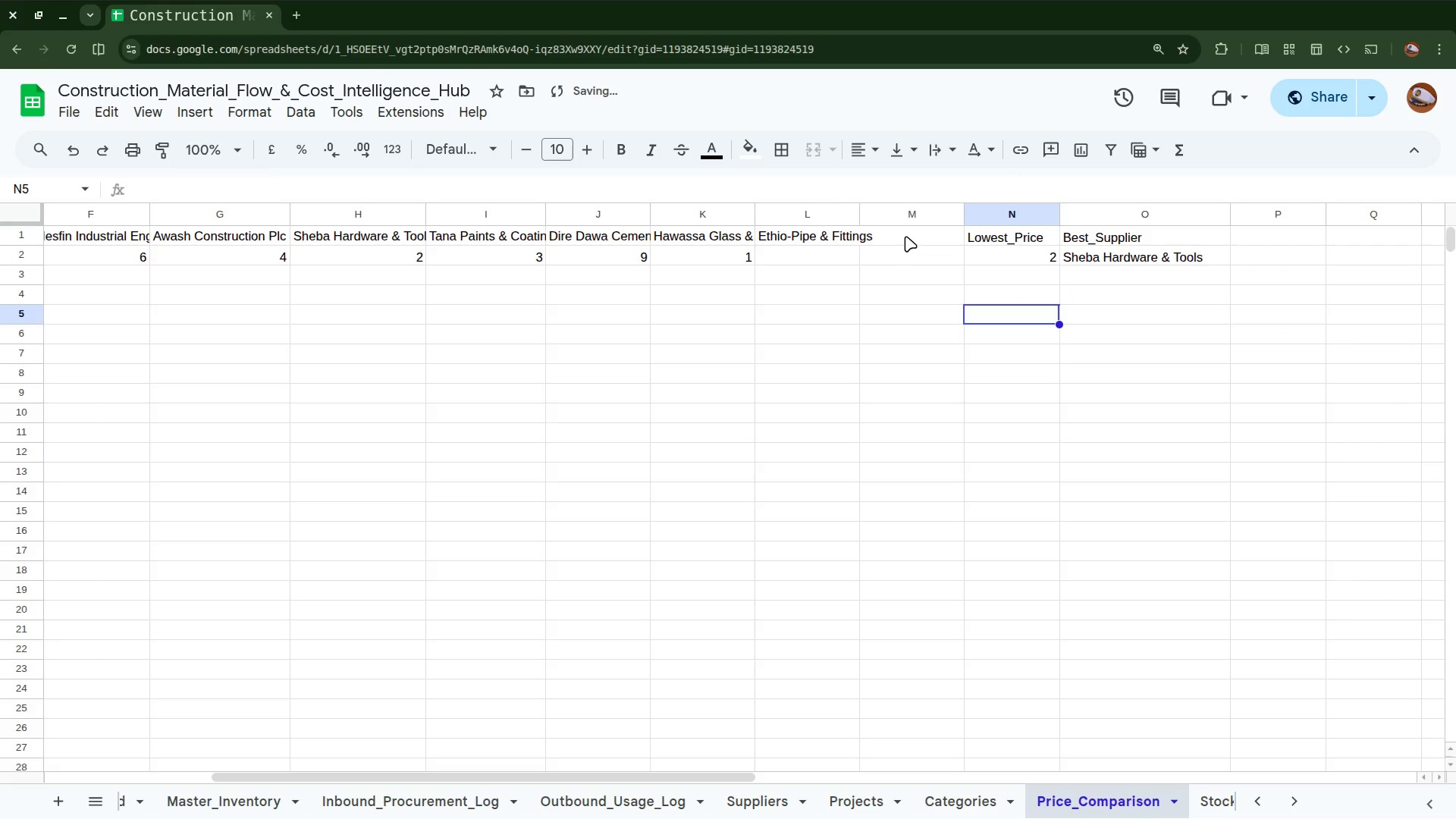 
left_click([905, 233])
 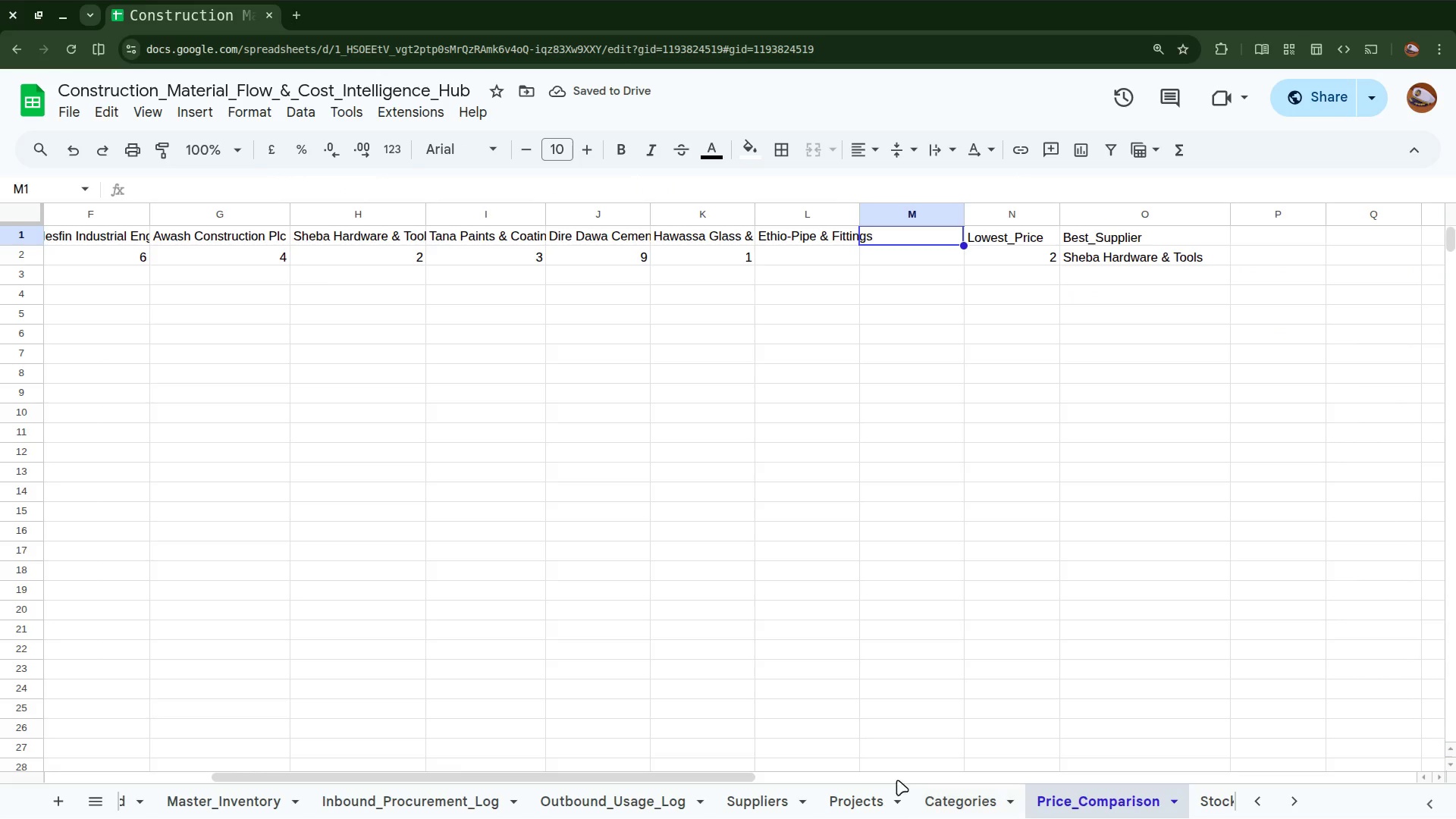 
left_click([768, 803])
 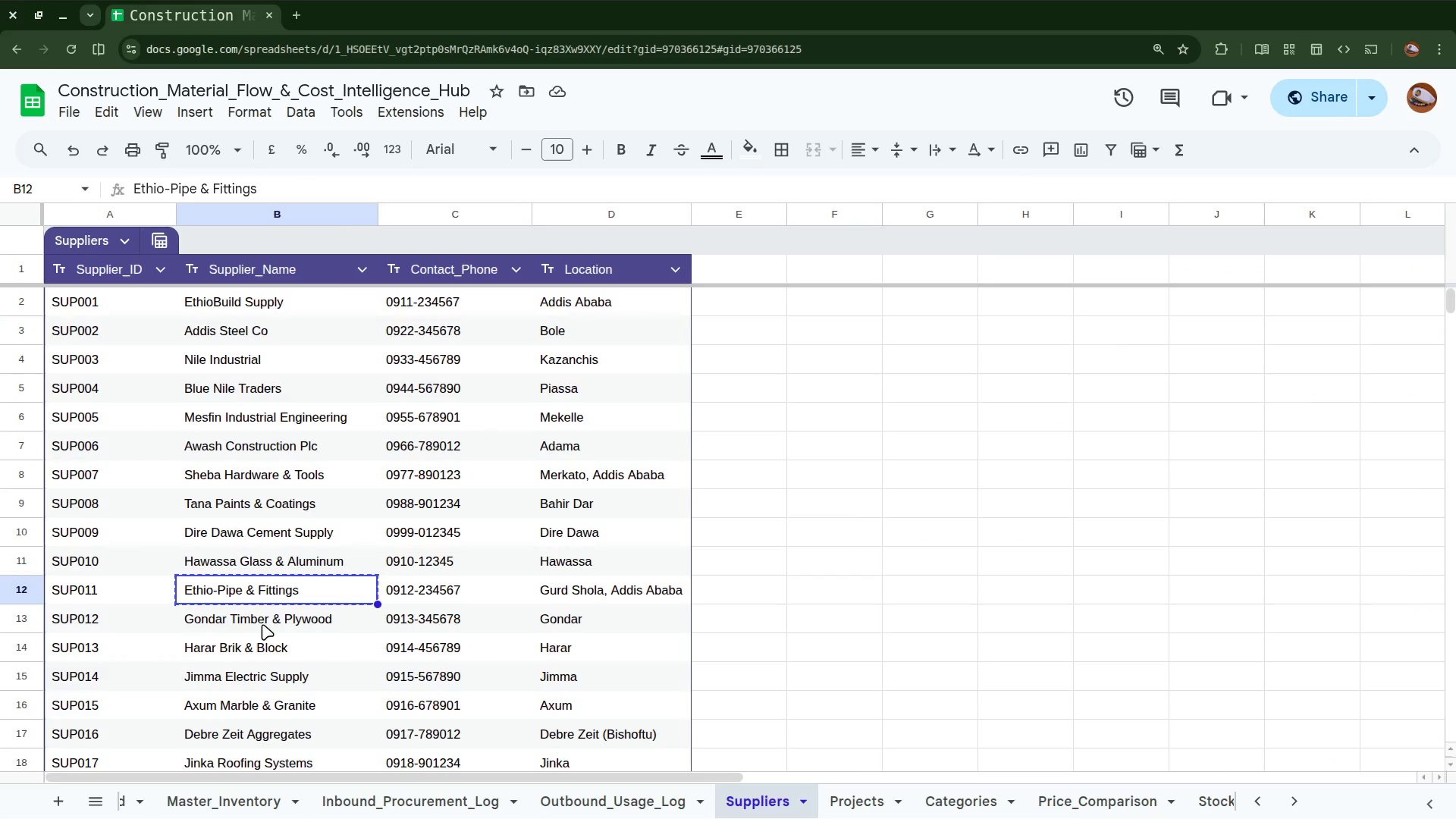 
left_click([262, 622])
 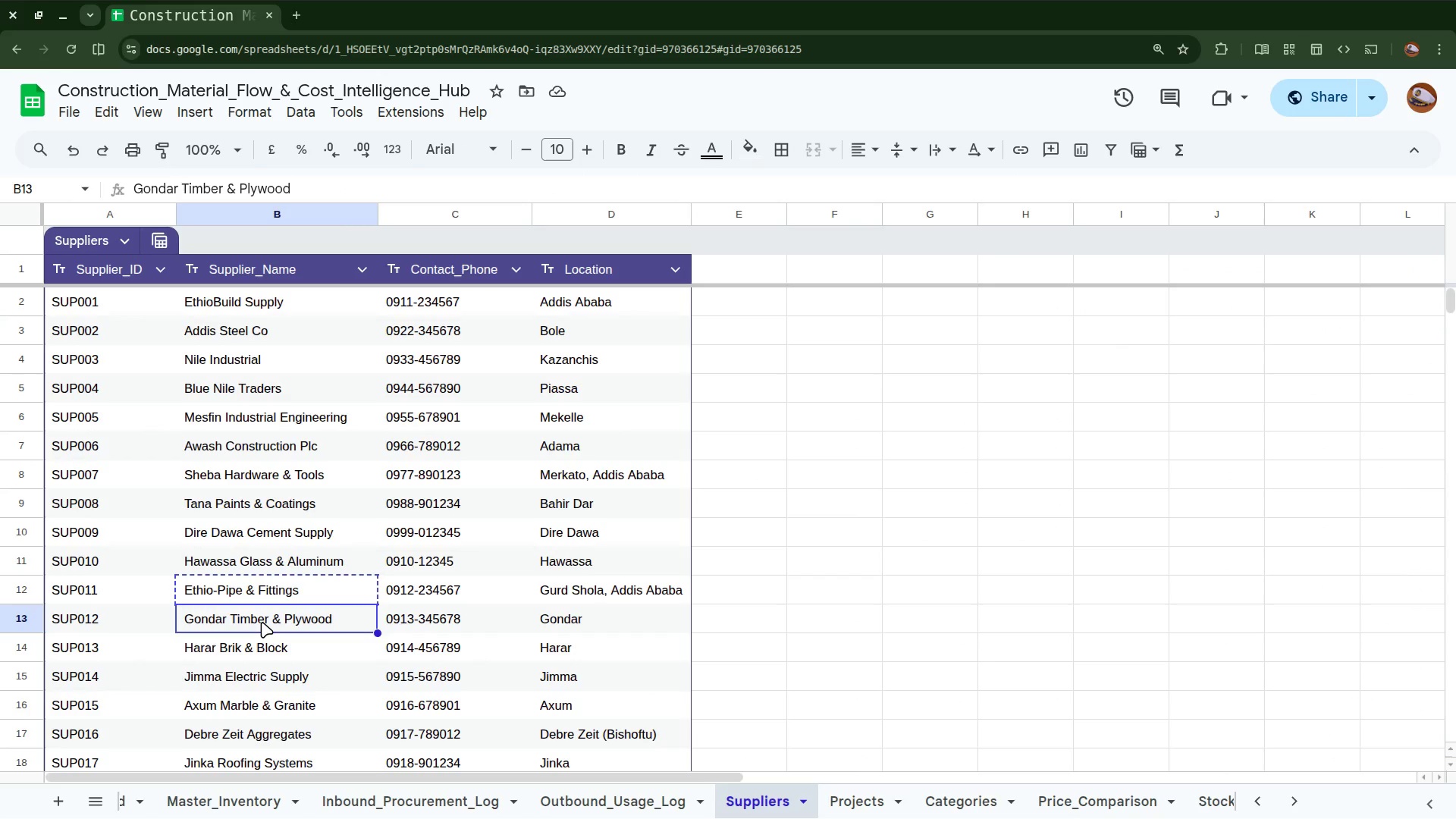 
key(Control+C)
 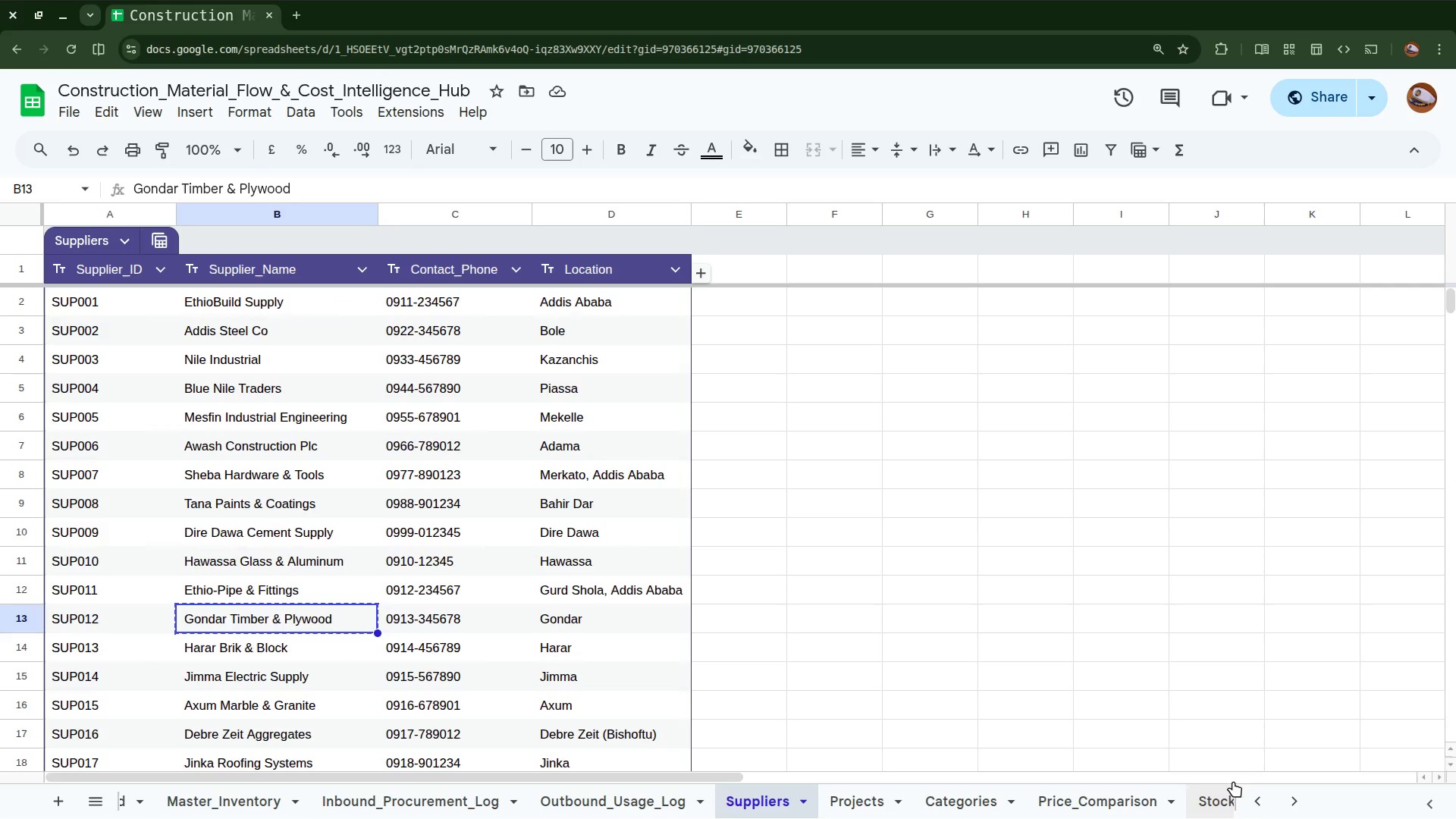 
left_click([1111, 807])
 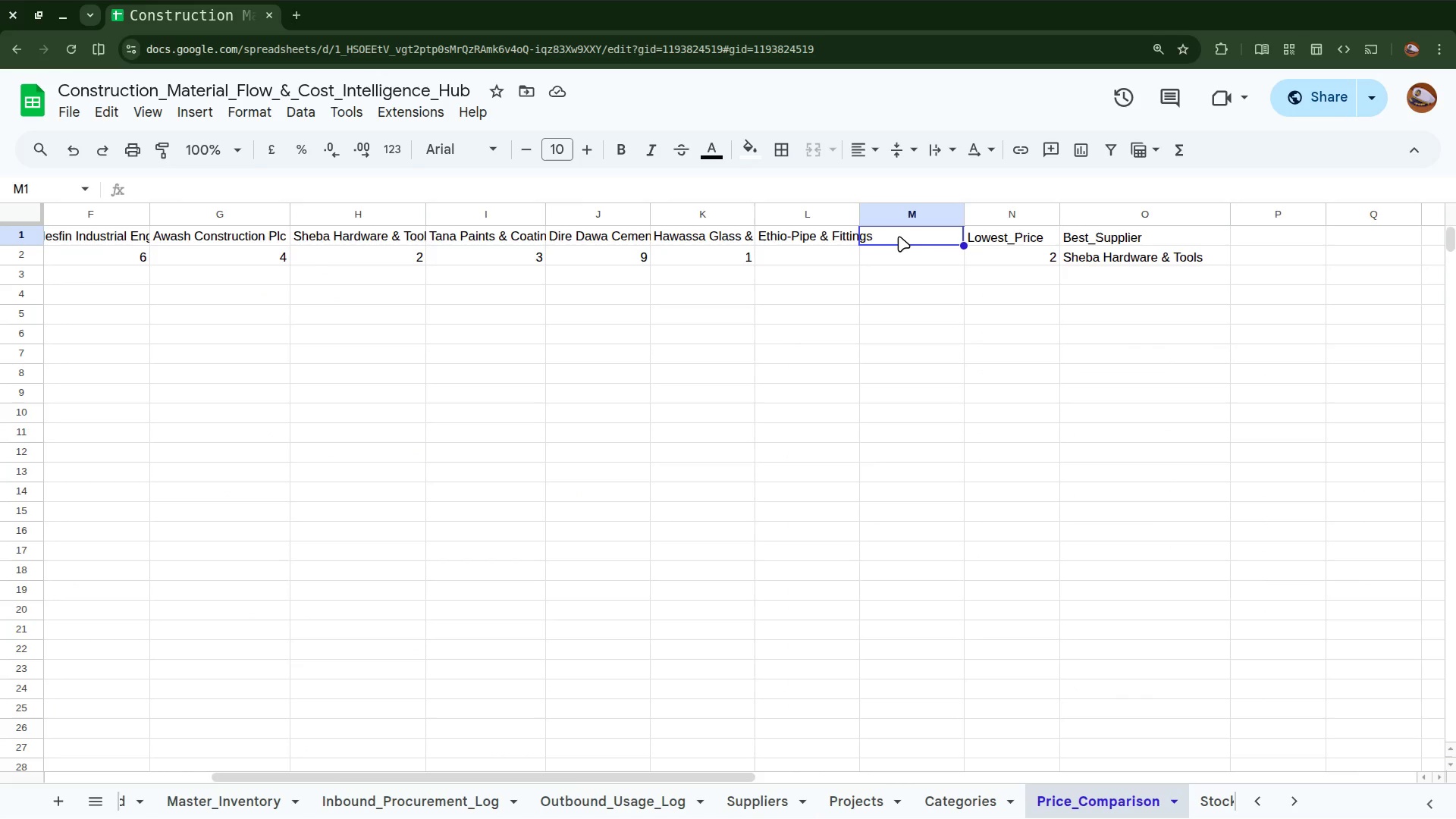 
key(Control+V)
 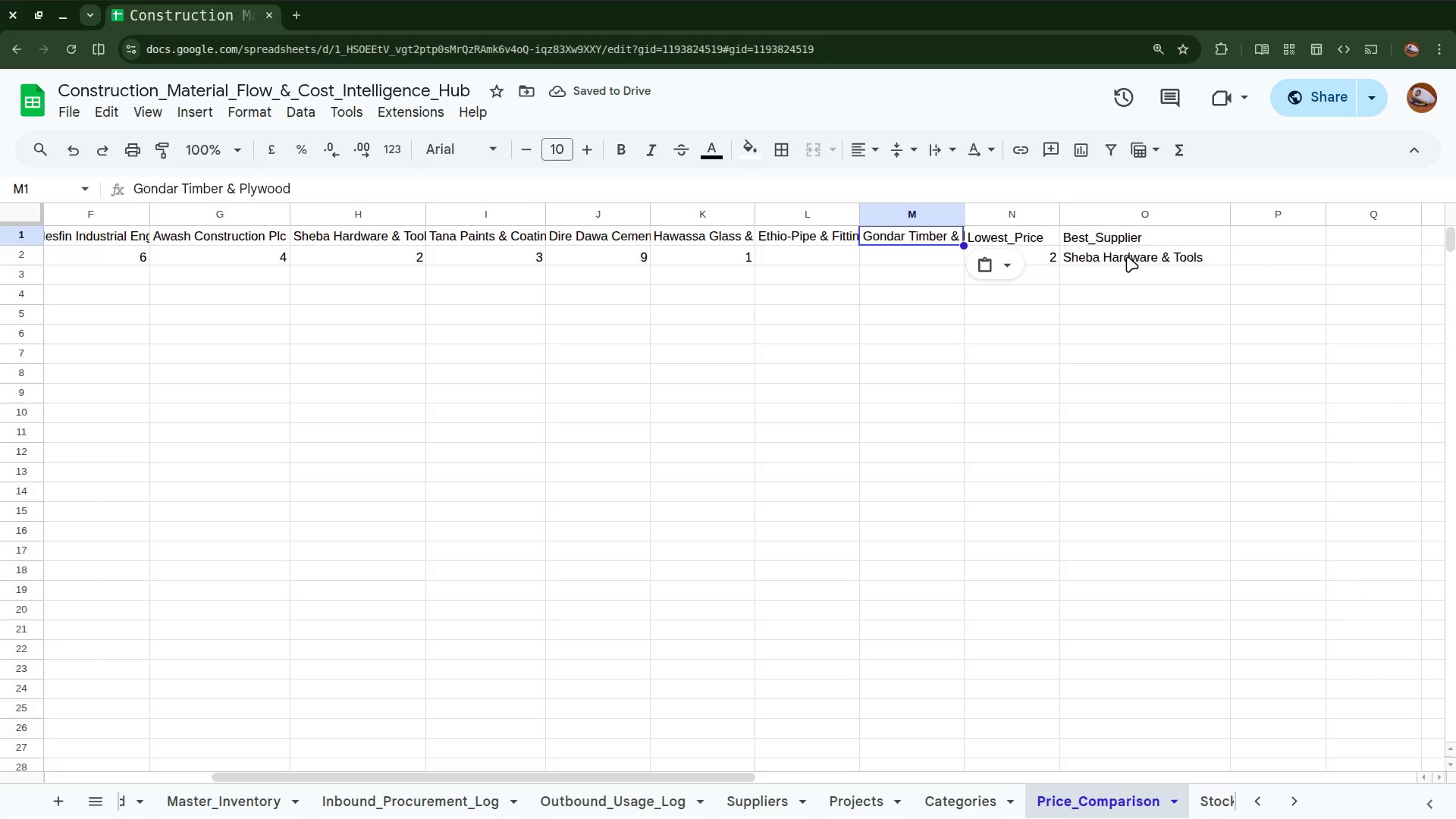 
left_click([1125, 254])
 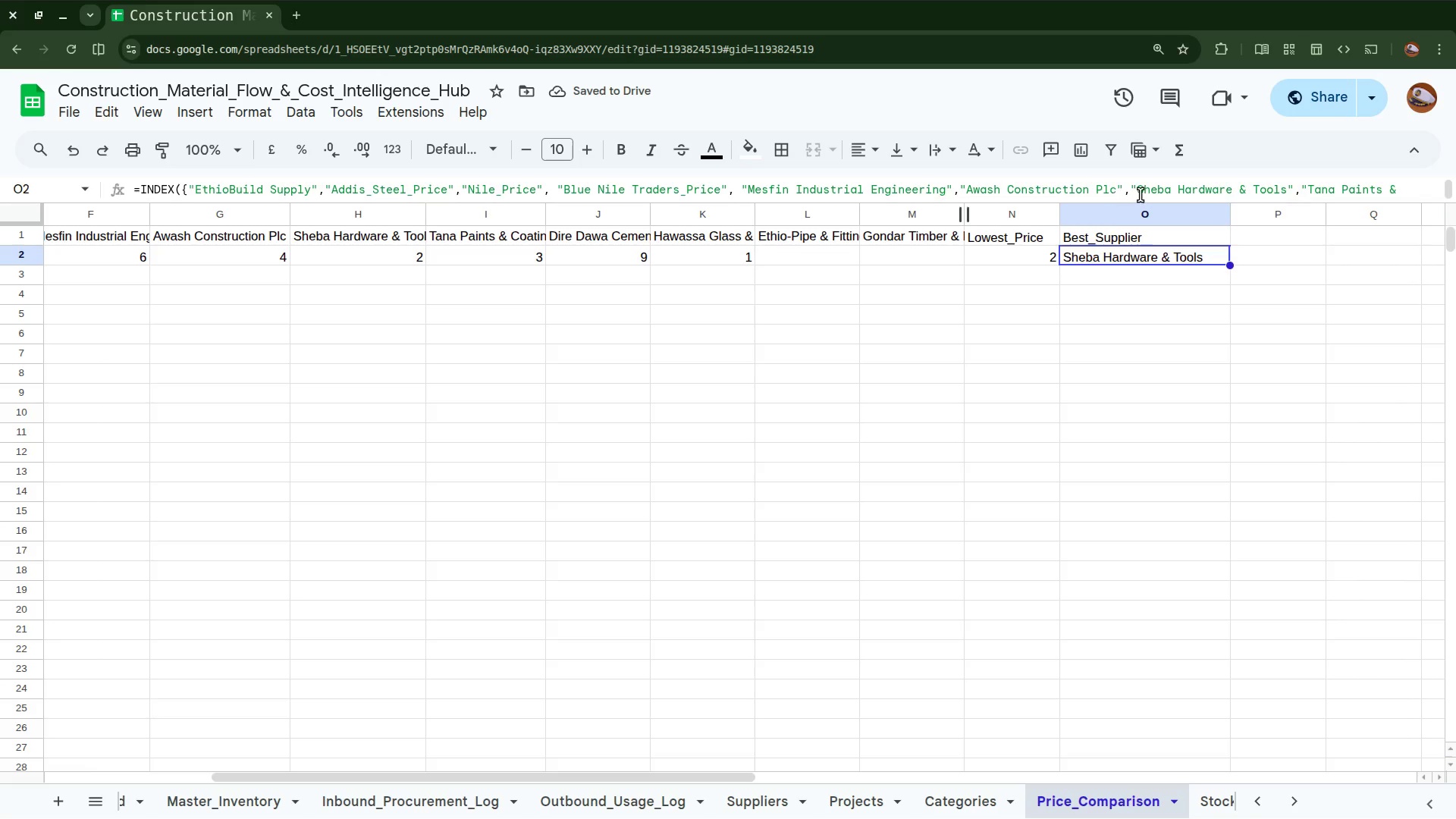 
left_click([1141, 195])
 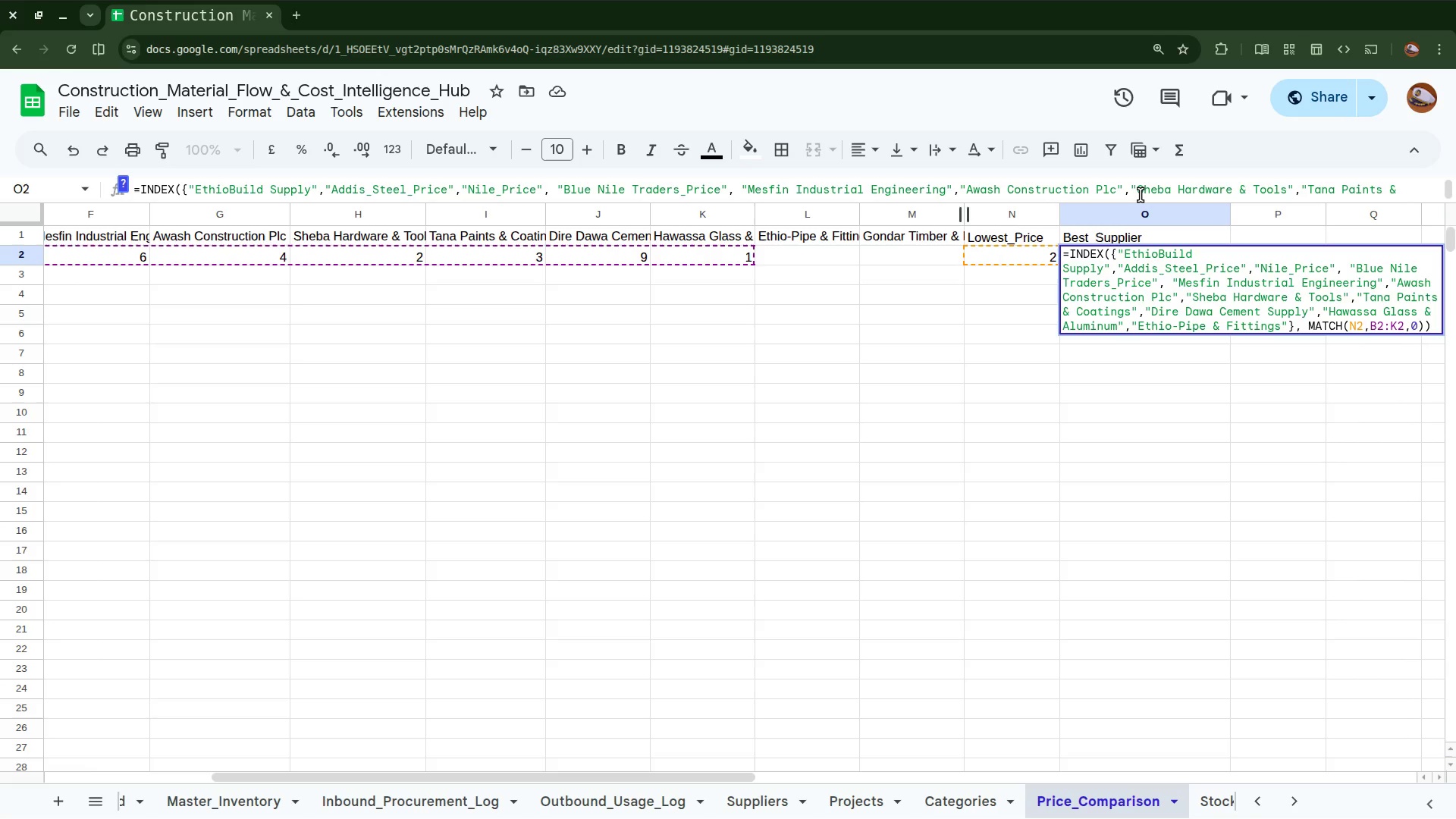 
hold_key(key=ArrowRight, duration=1.06)
 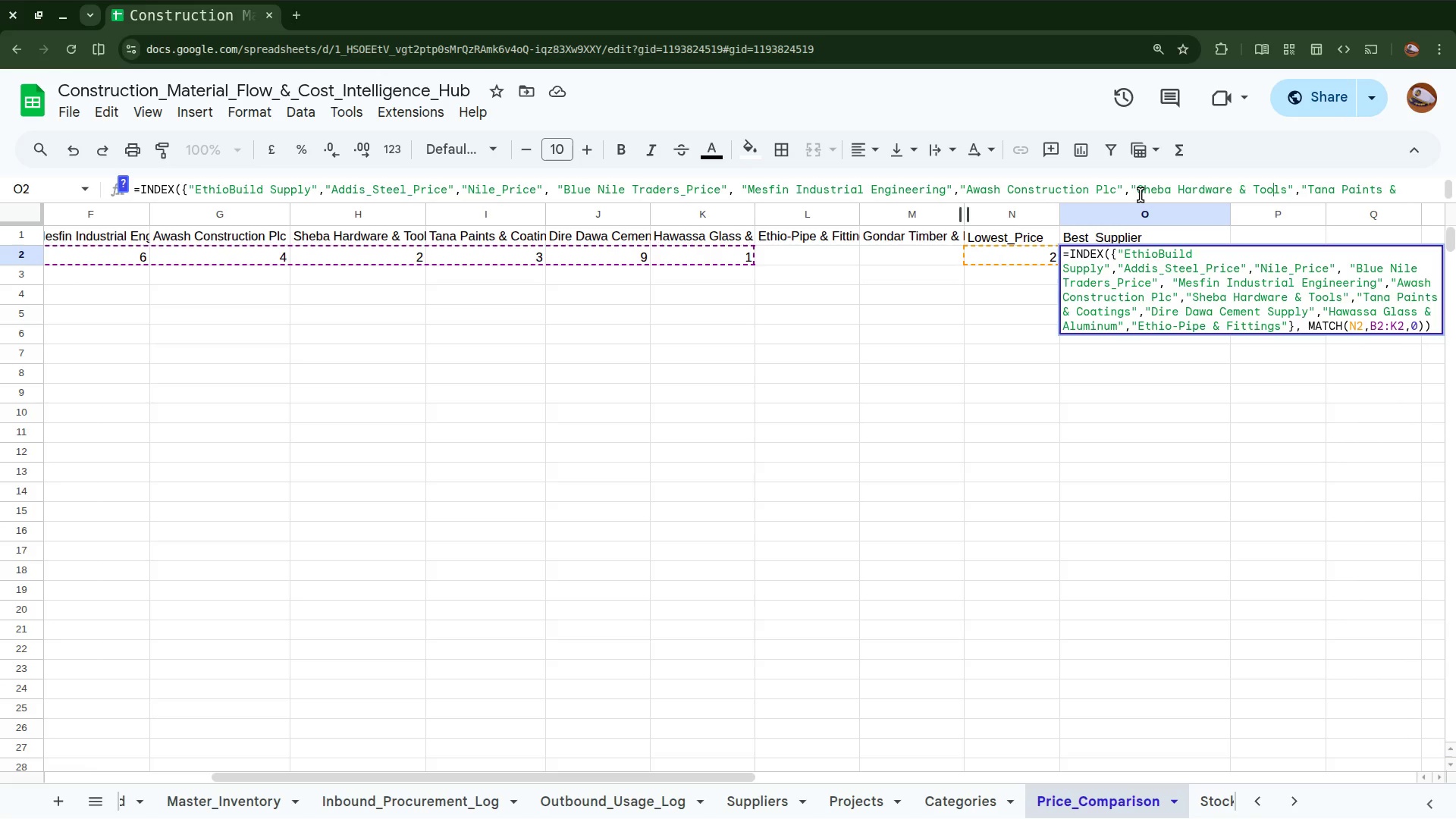 
hold_key(key=ArrowRight, duration=1.2)
 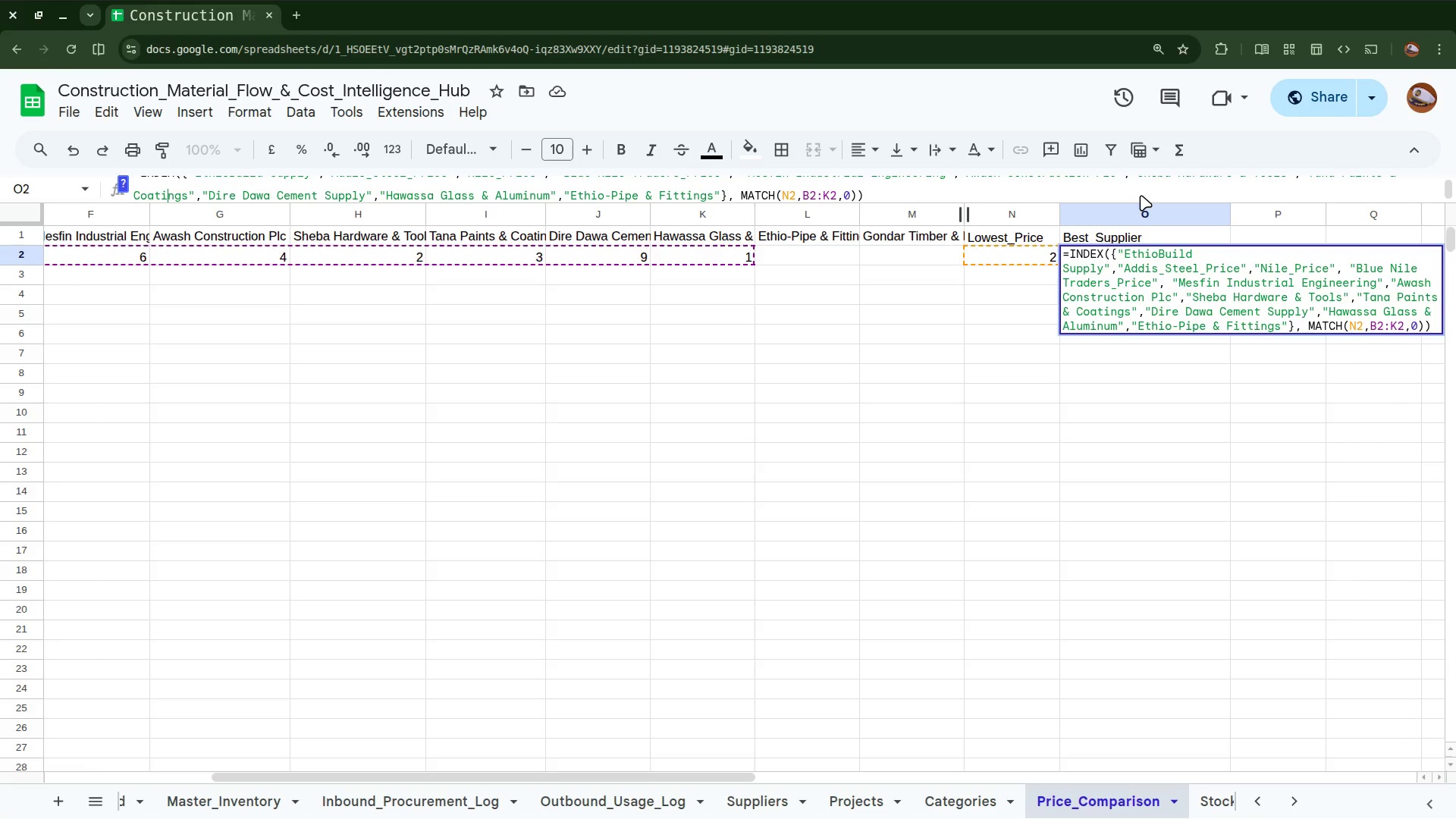 
hold_key(key=ArrowRight, duration=1.5)
 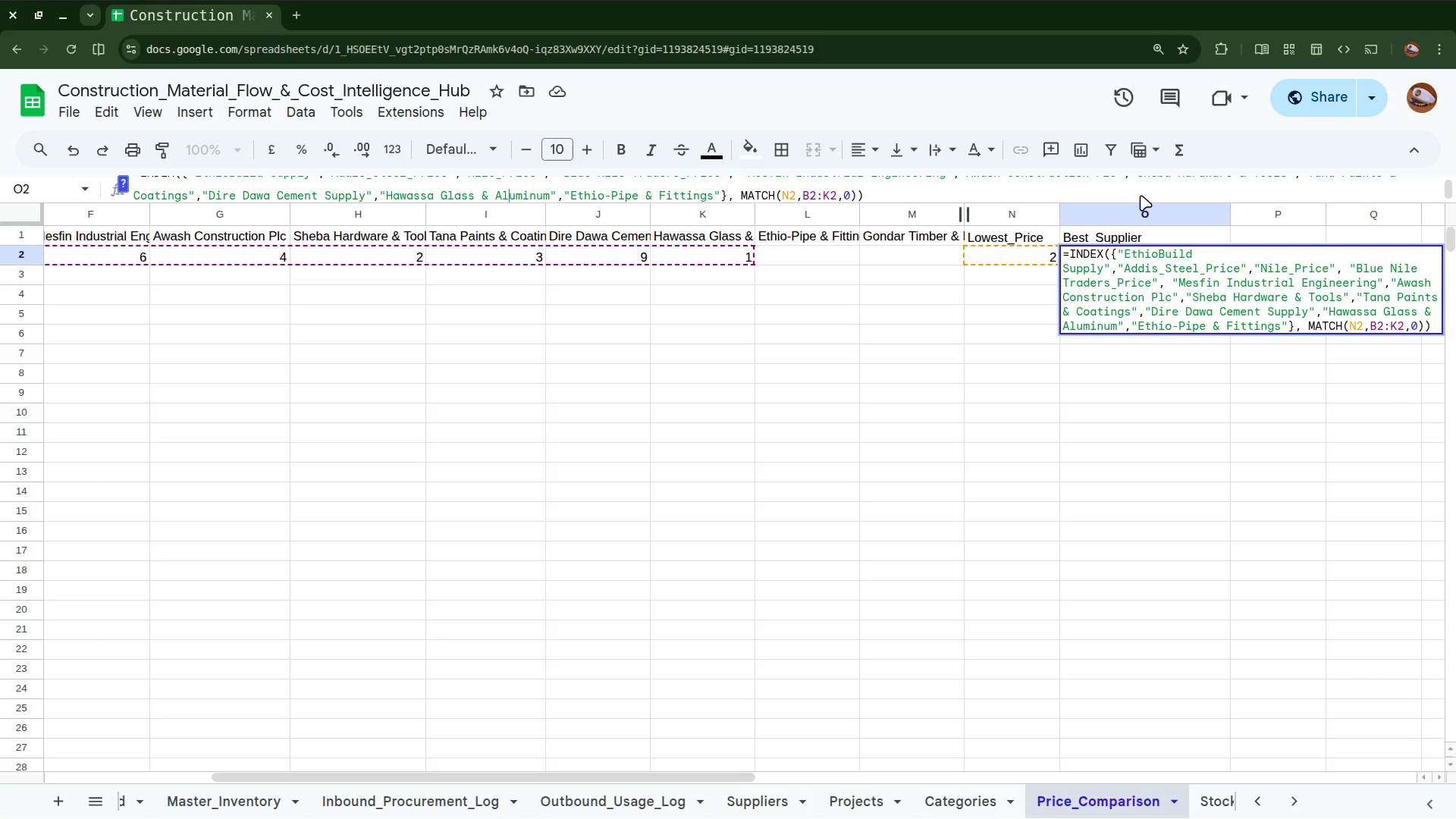 
hold_key(key=ArrowRight, duration=1.49)
 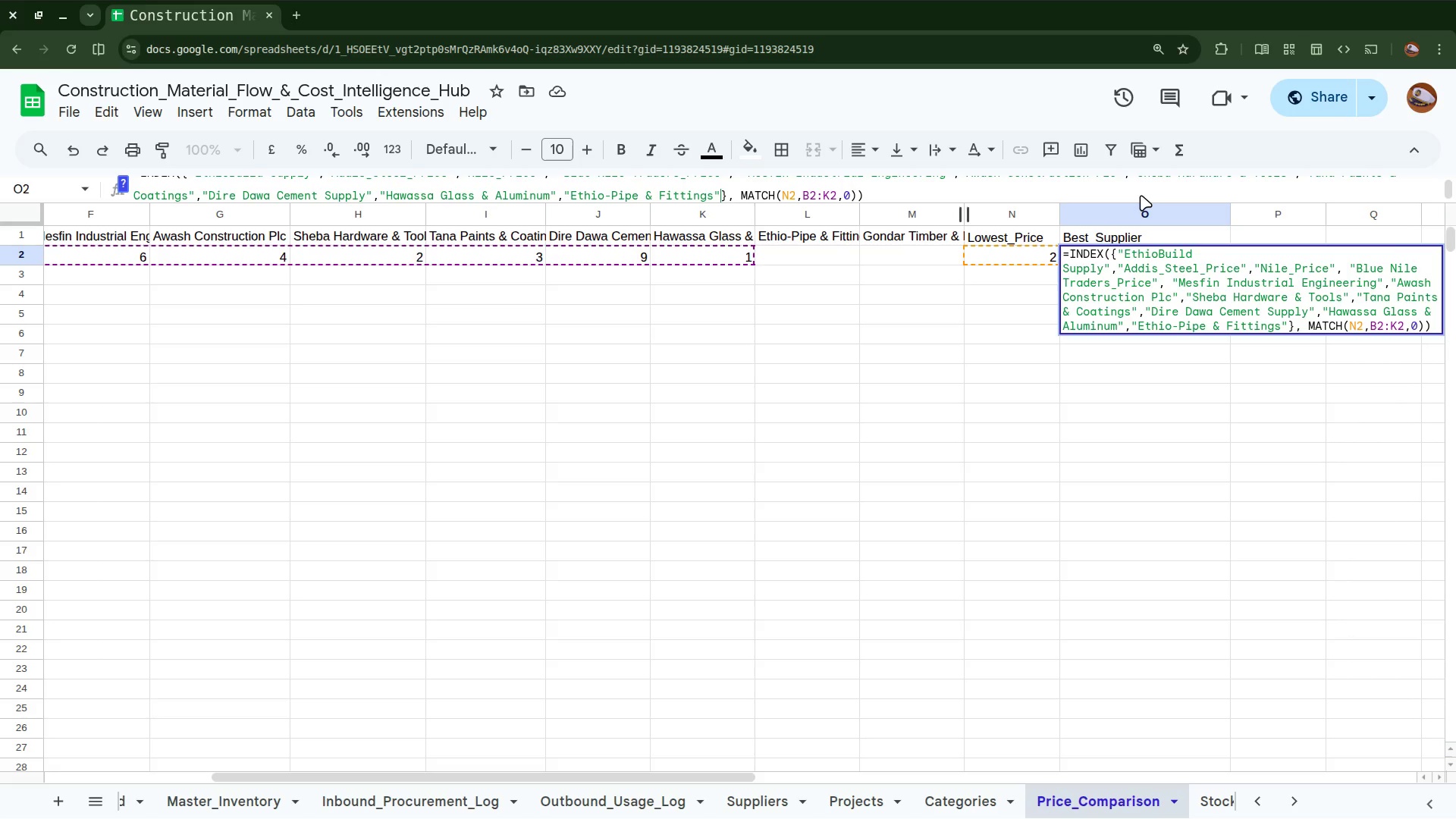 
key(Comma)
 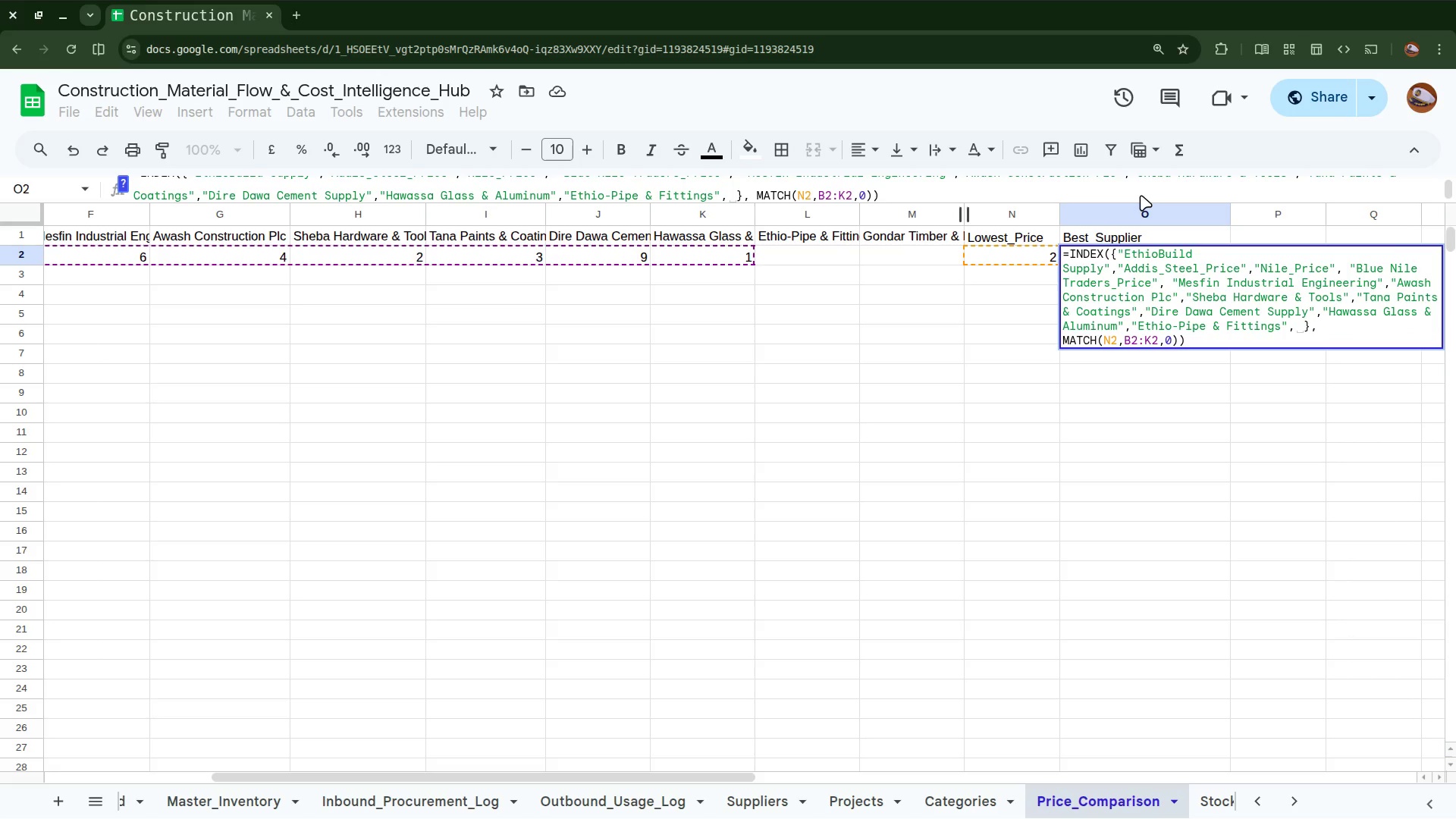 
key(Shift+Quote)
 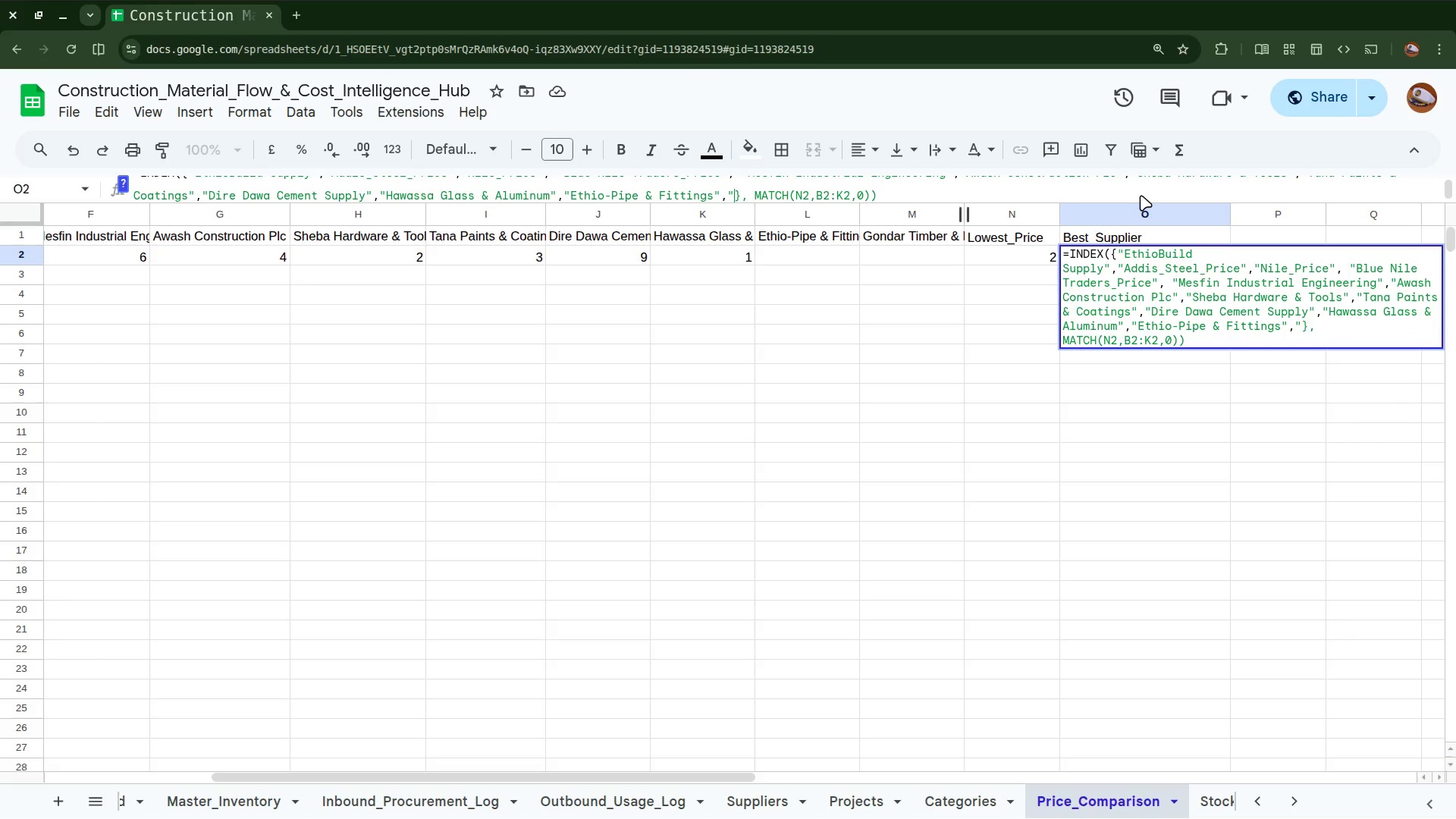 
key(Control+V)
 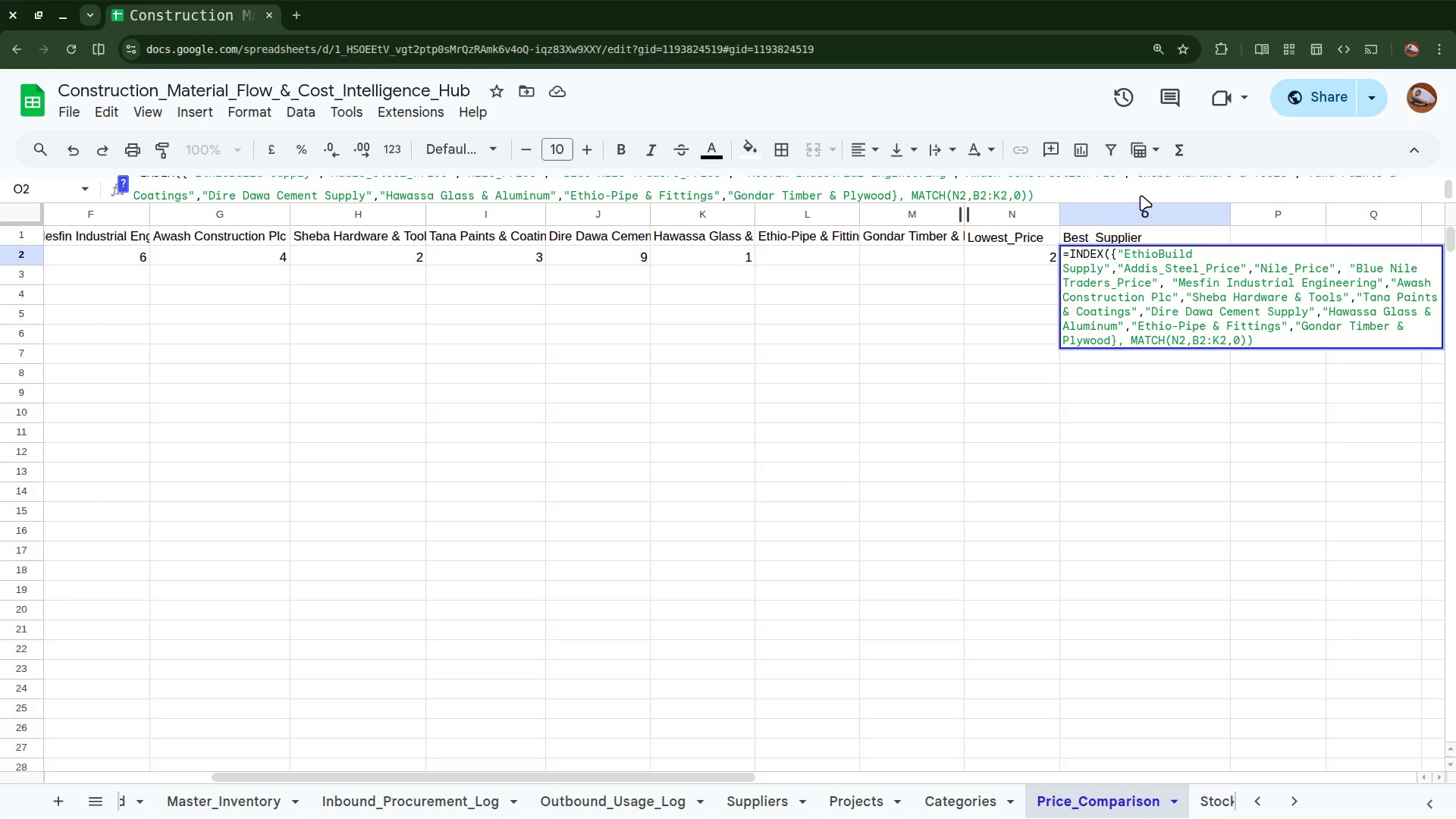 
key(Shift+Quote)
 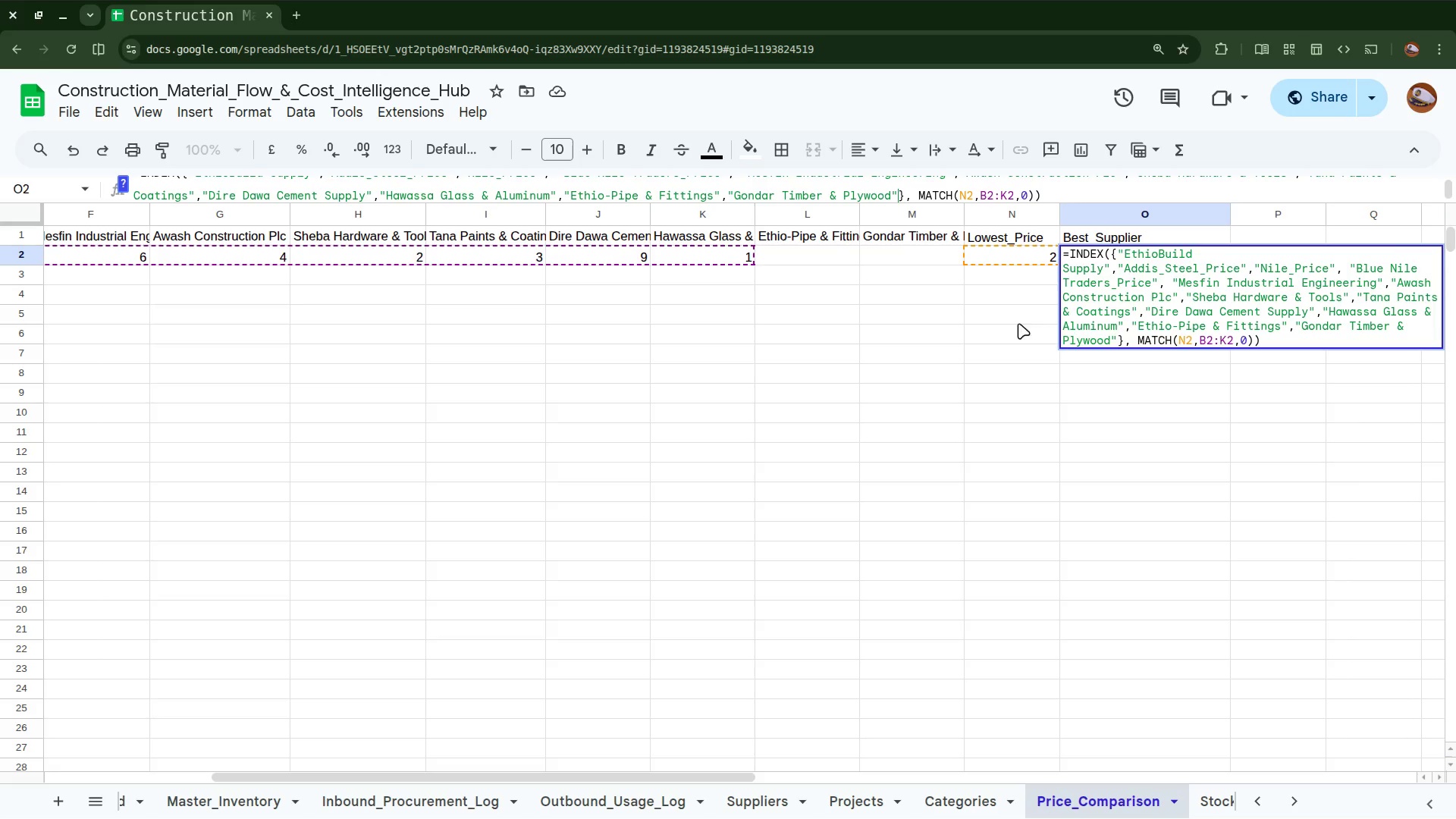 
left_click([996, 326])
 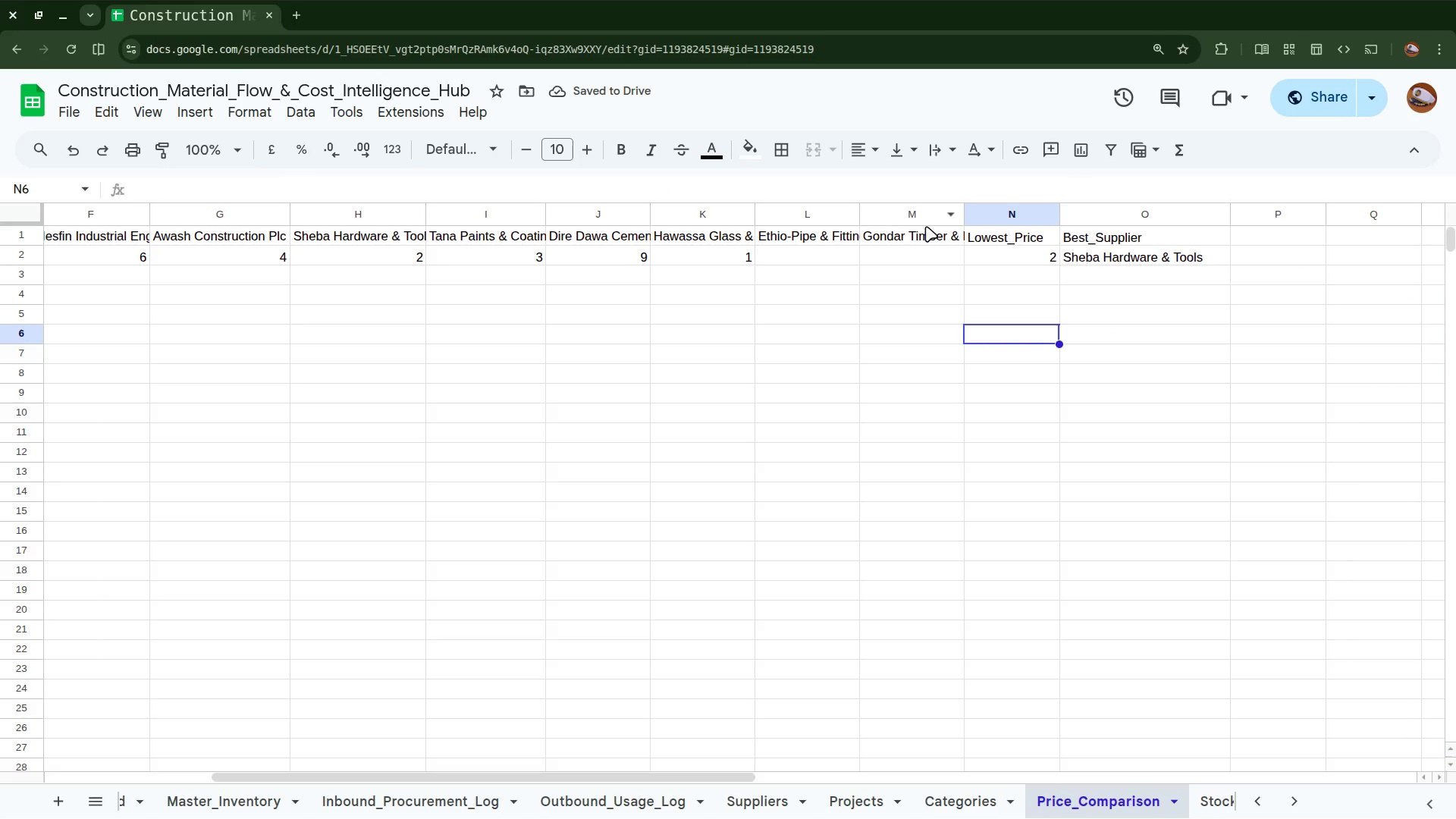 
left_click([926, 222])
 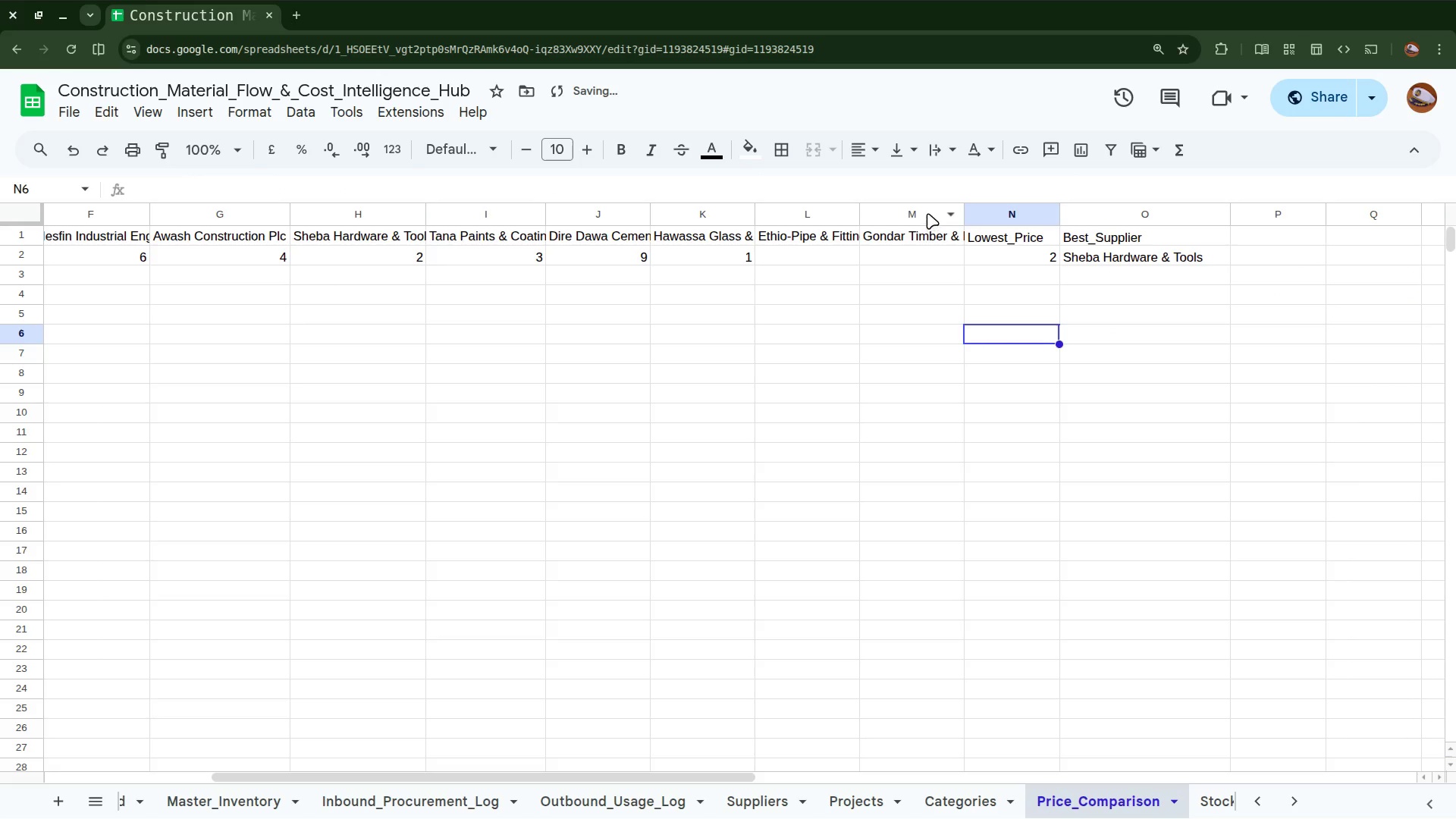 
left_click([927, 212])
 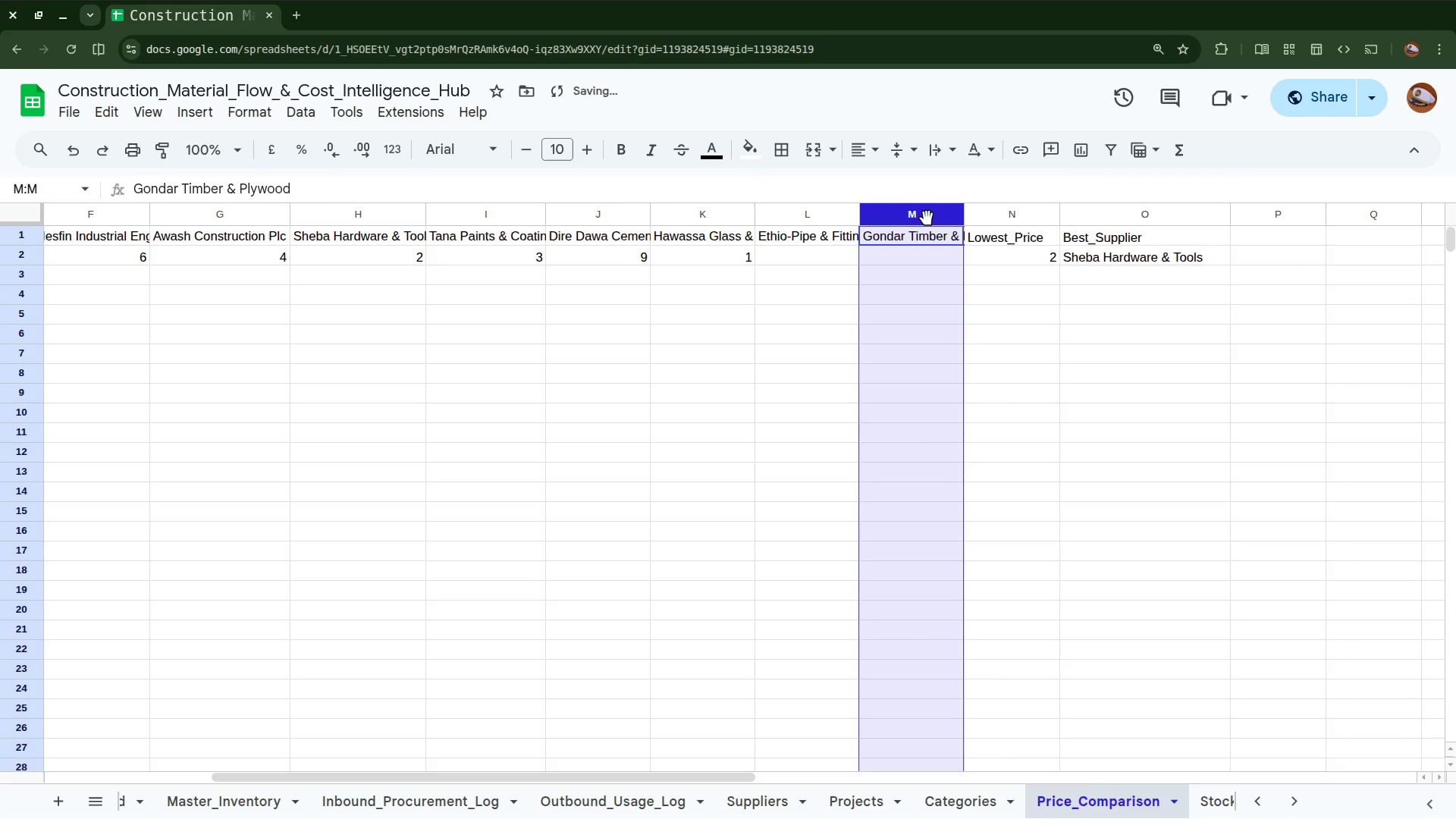 
right_click([927, 212])
 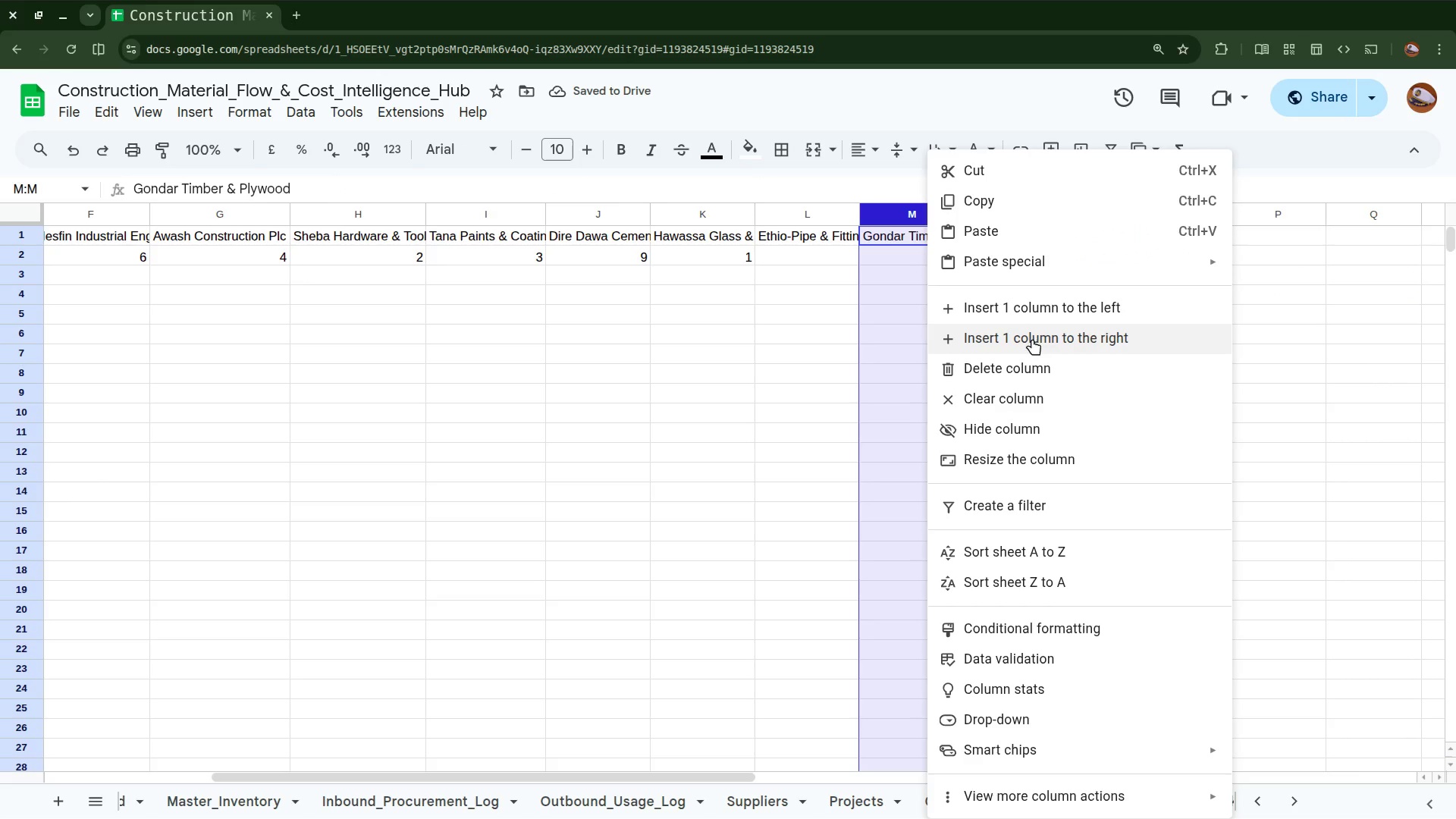 
left_click([1032, 339])
 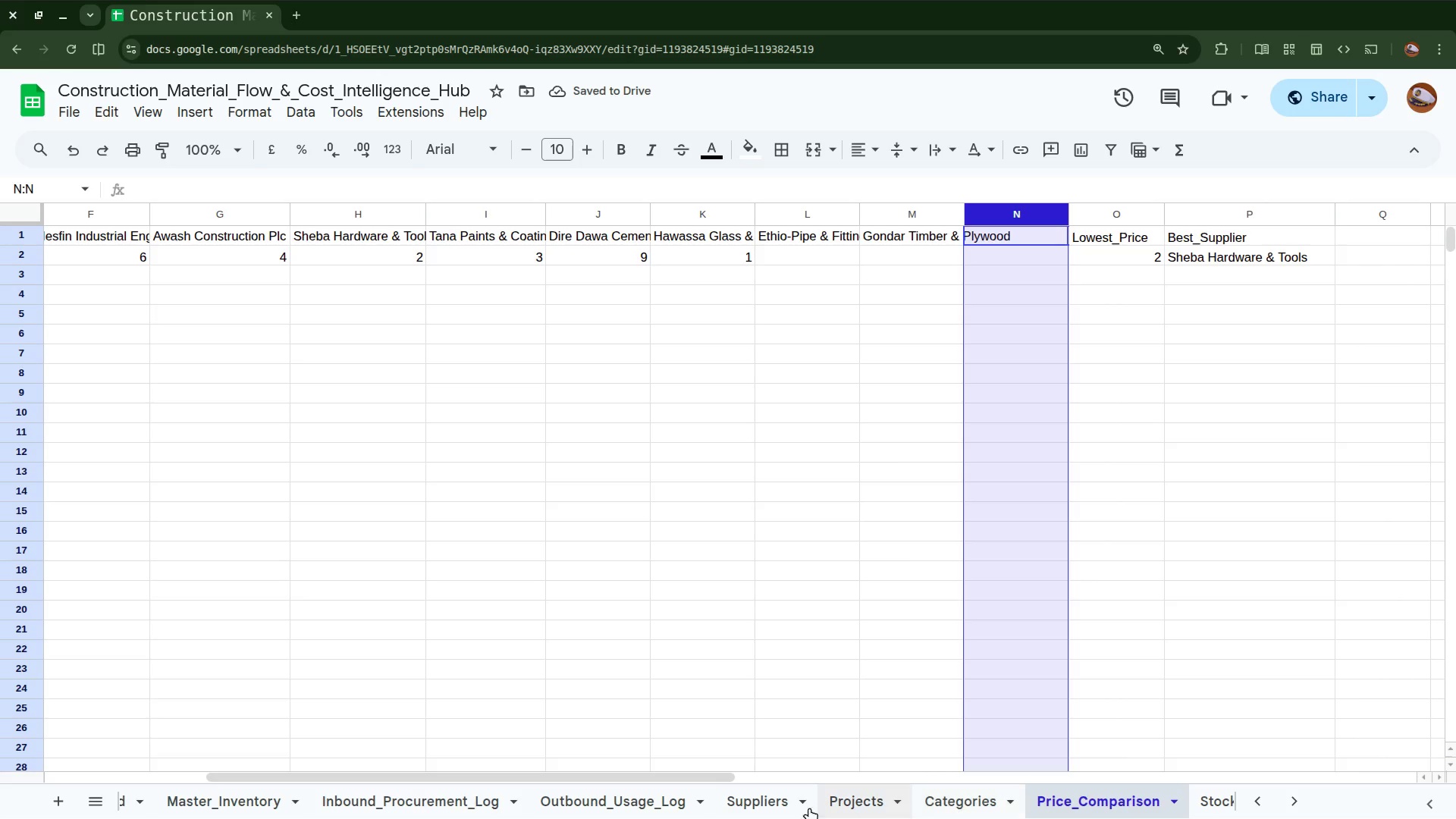 
left_click([763, 805])
 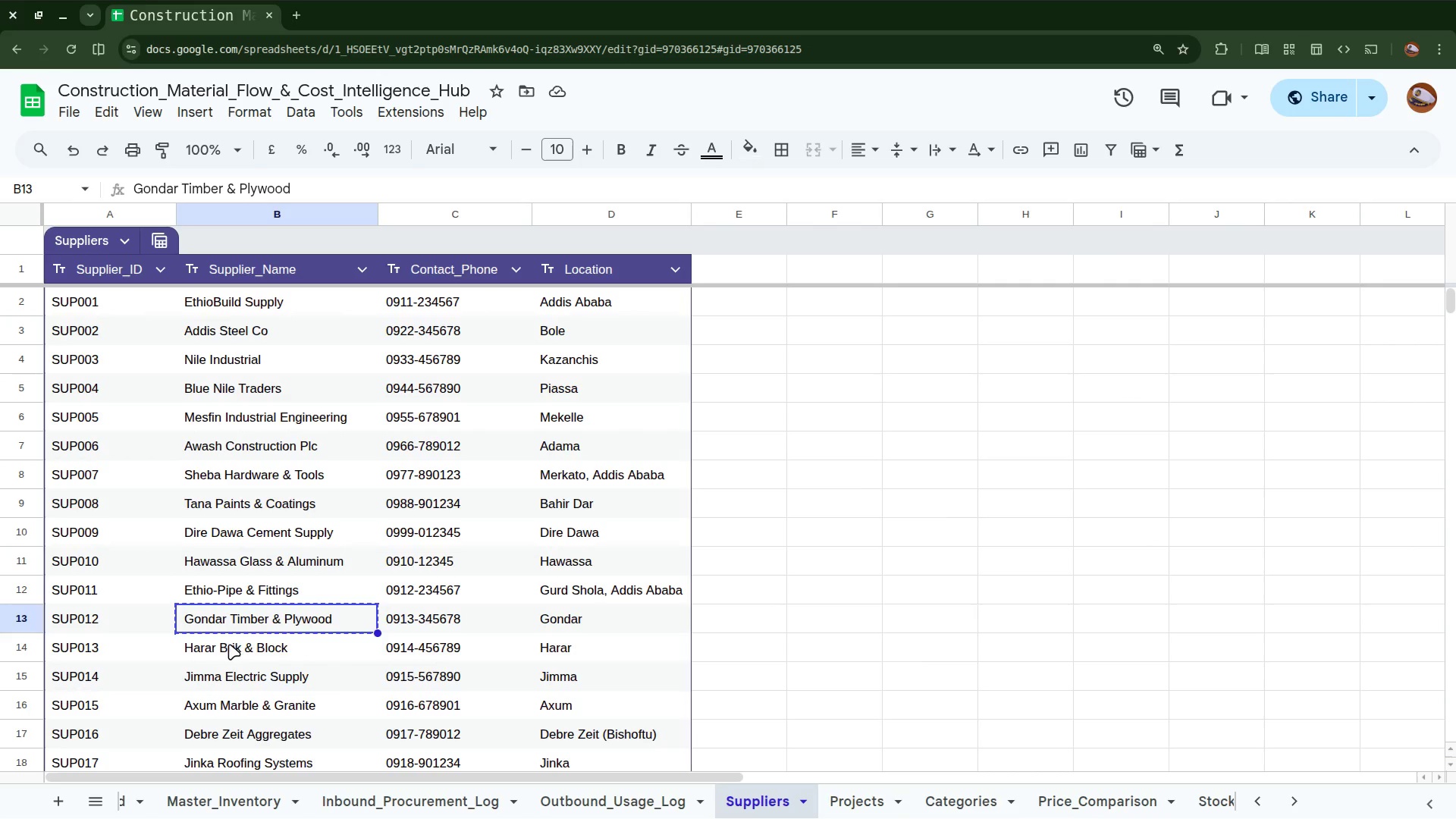 
double_click([221, 647])
 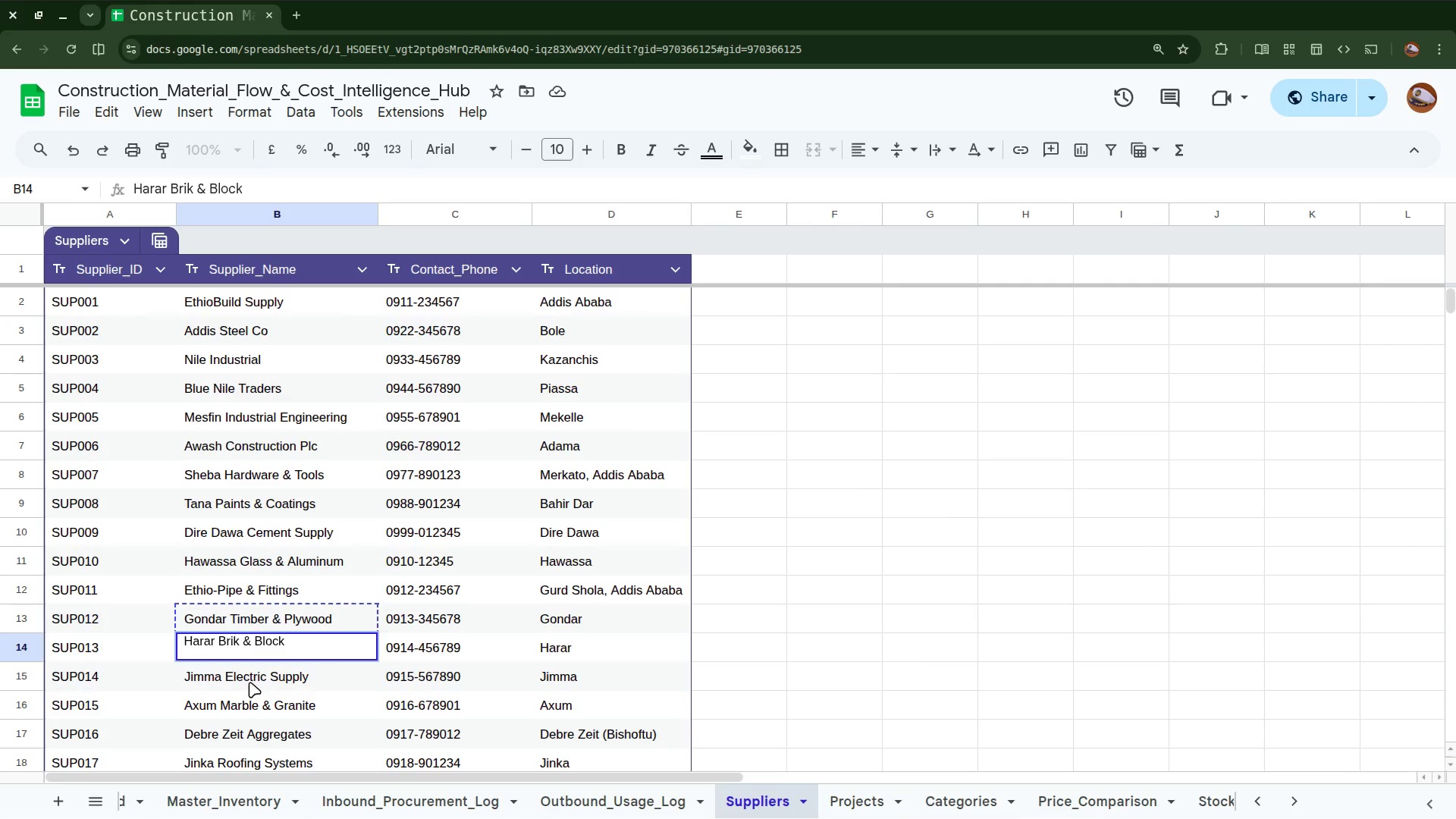 
left_click([247, 679])
 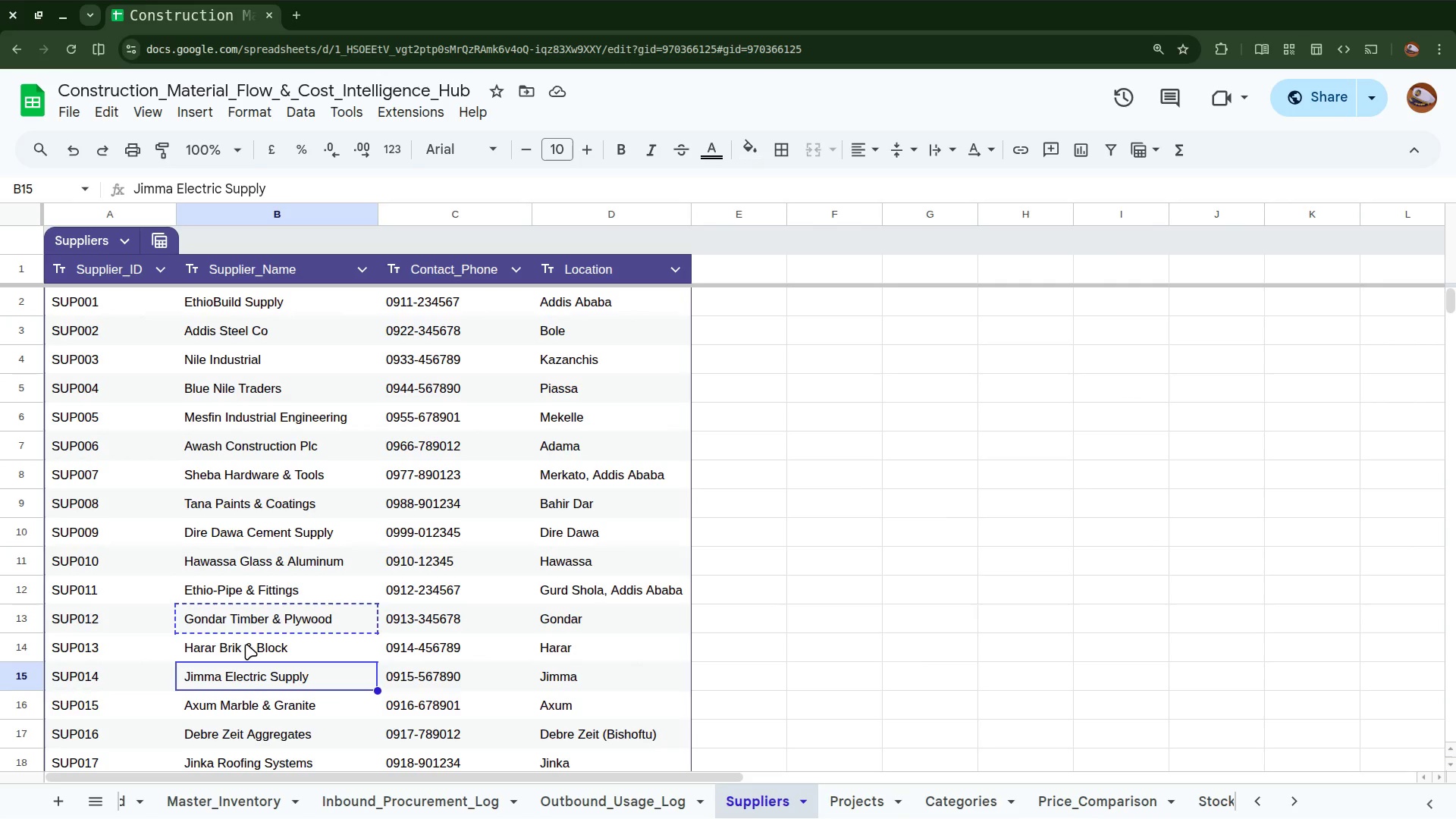 
left_click([246, 644])
 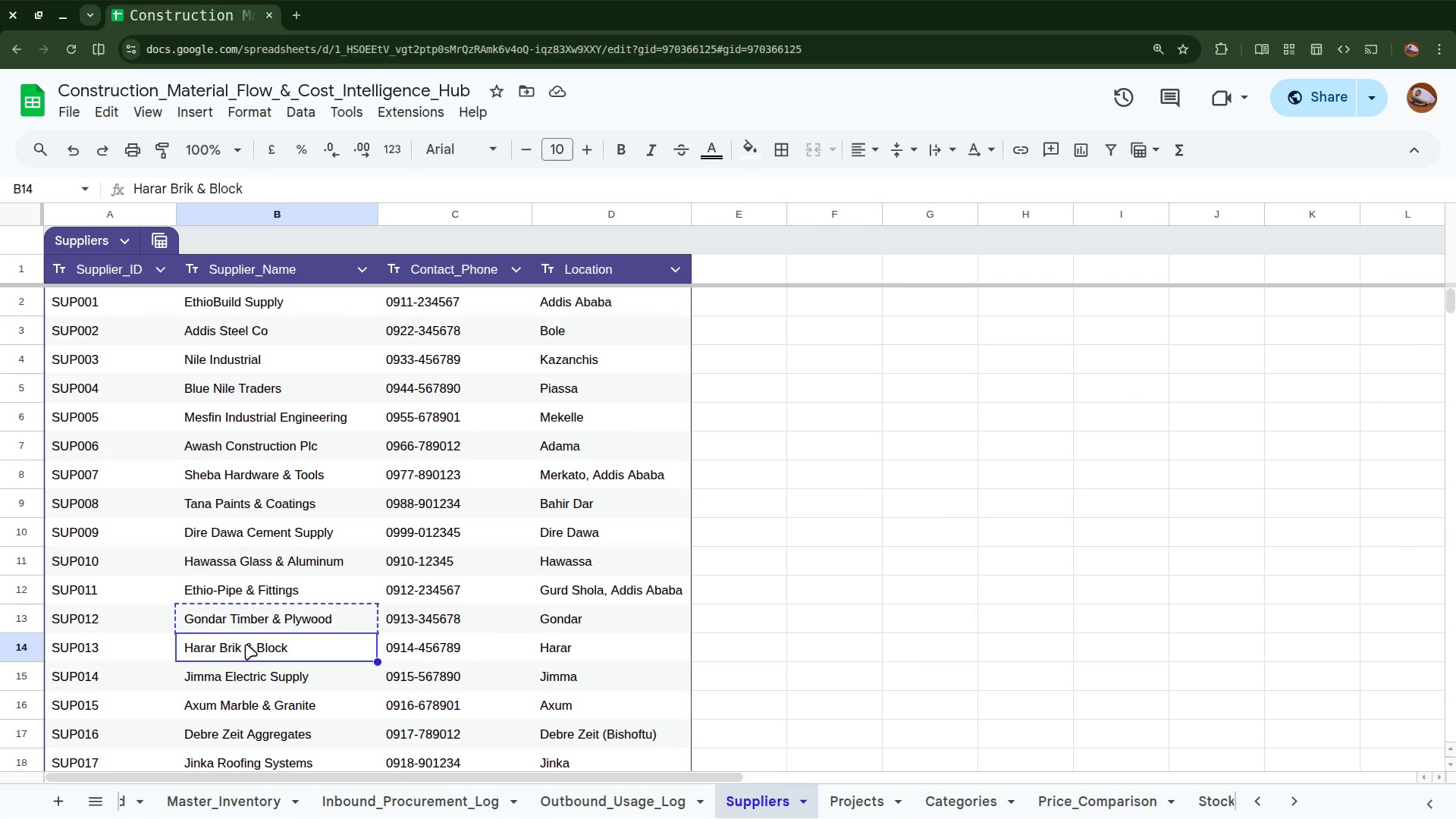 
key(Control+C)
 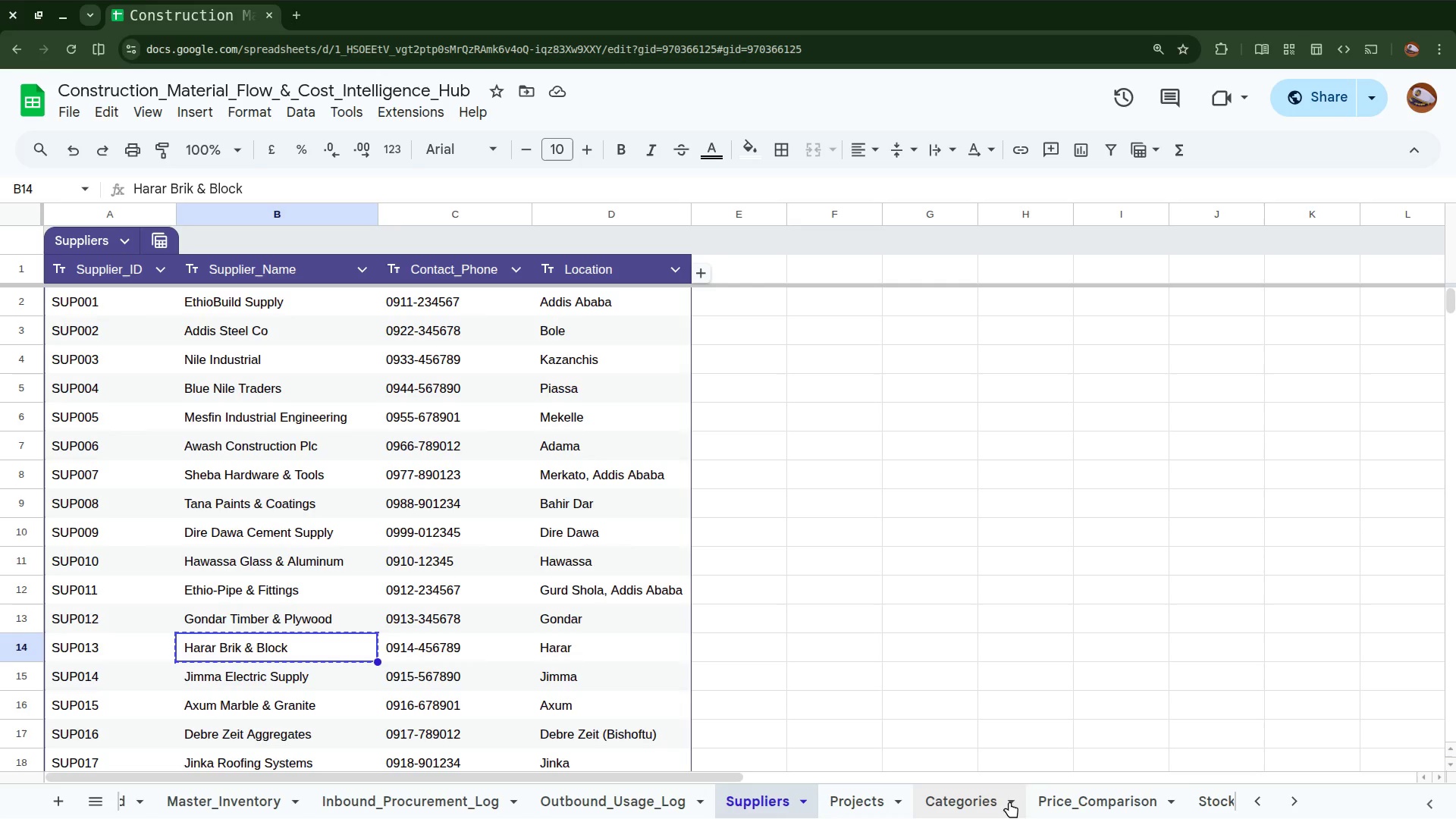 
left_click([1081, 811])
 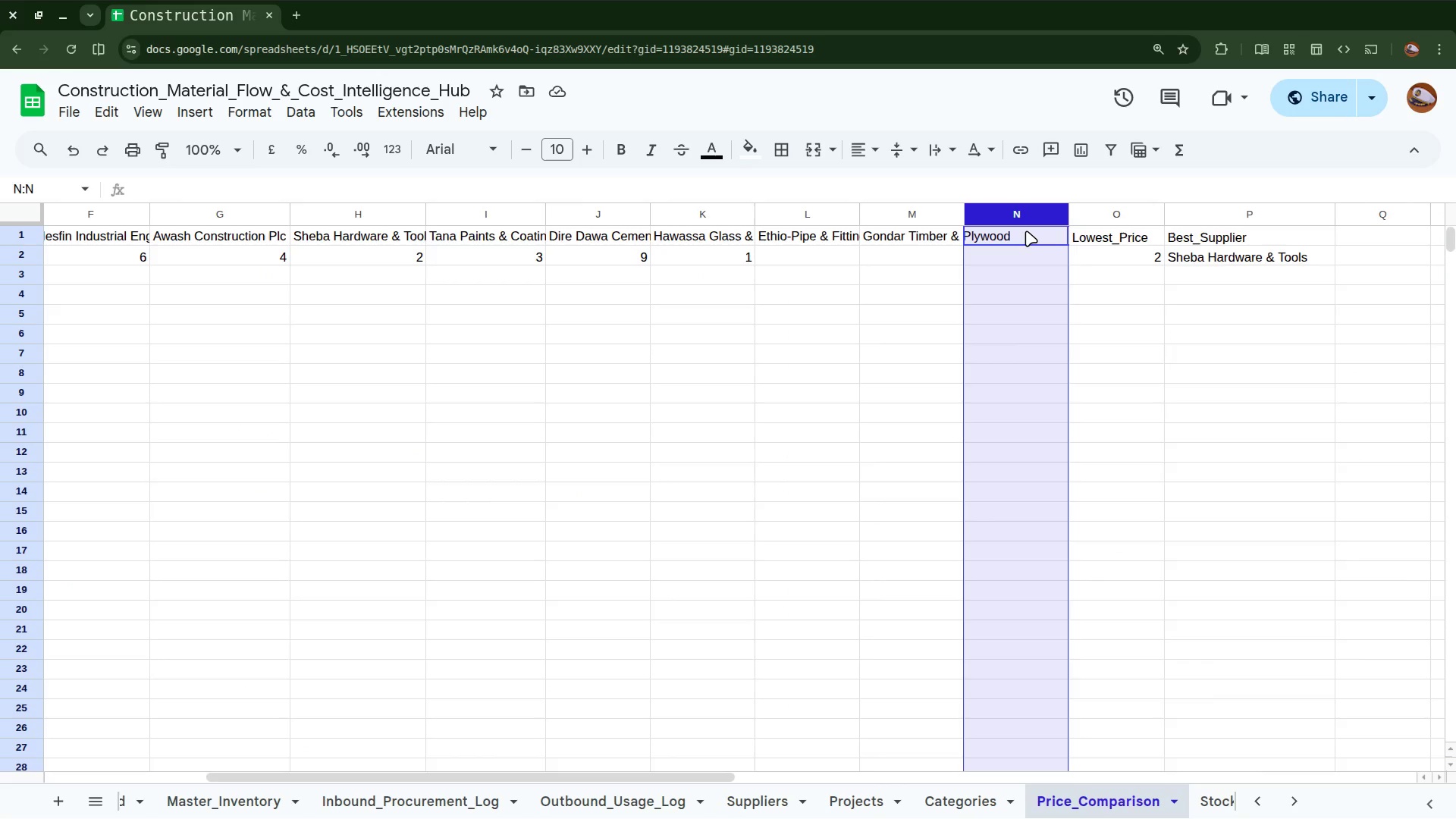 
hold_key(key=ControlLeft, duration=3.0)
 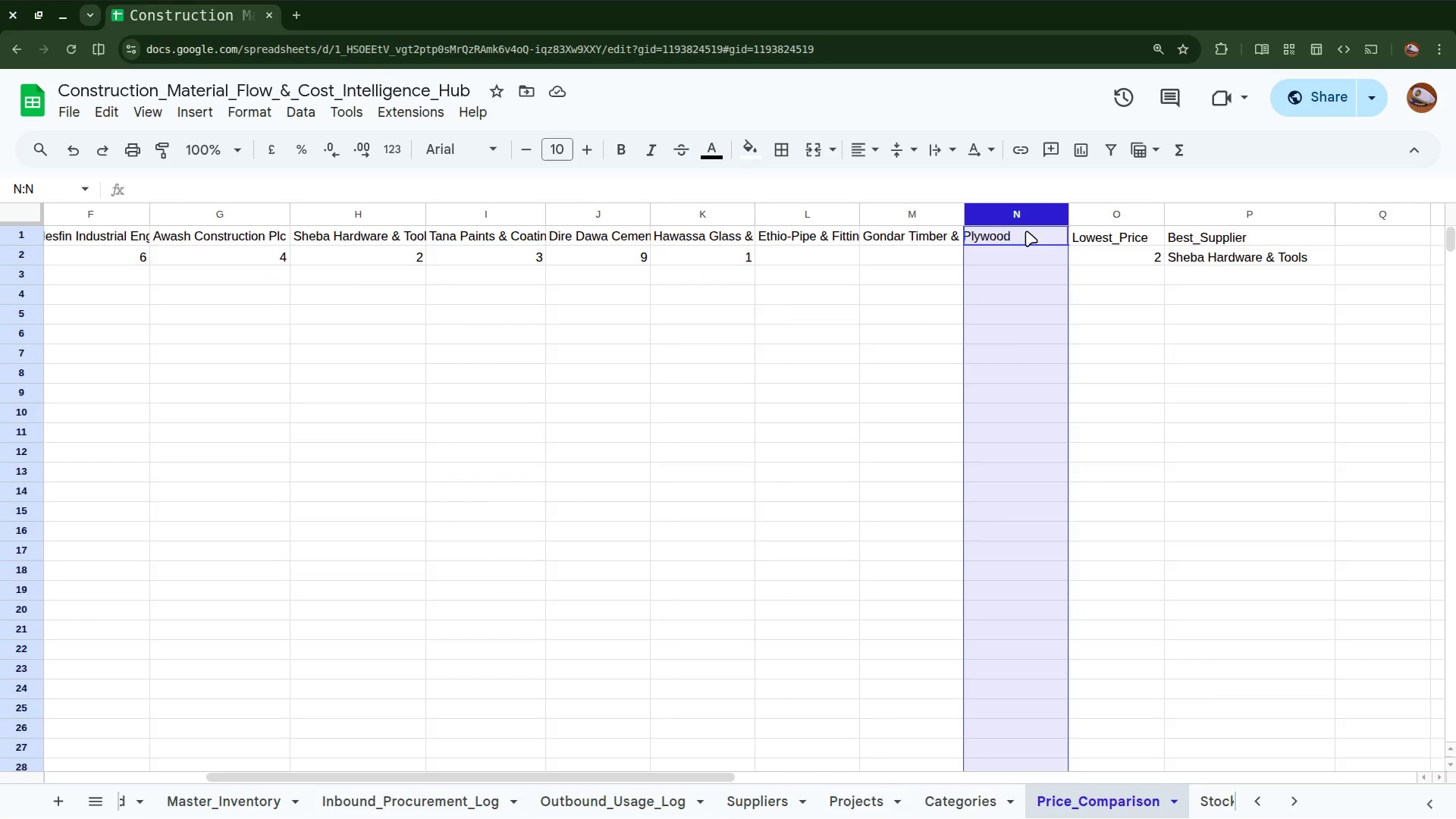 
left_click([1026, 231])
 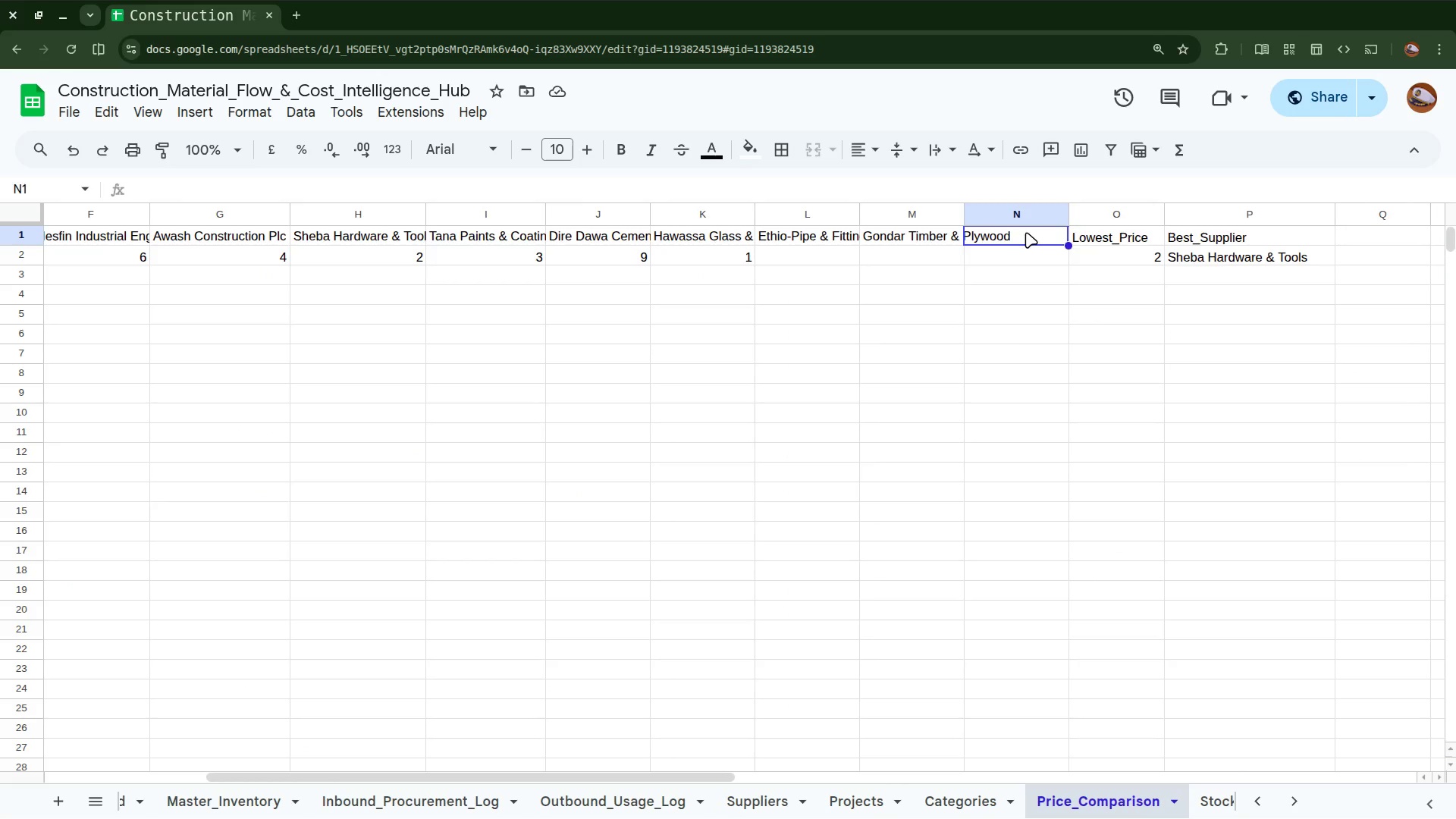 
key(Control+V)
 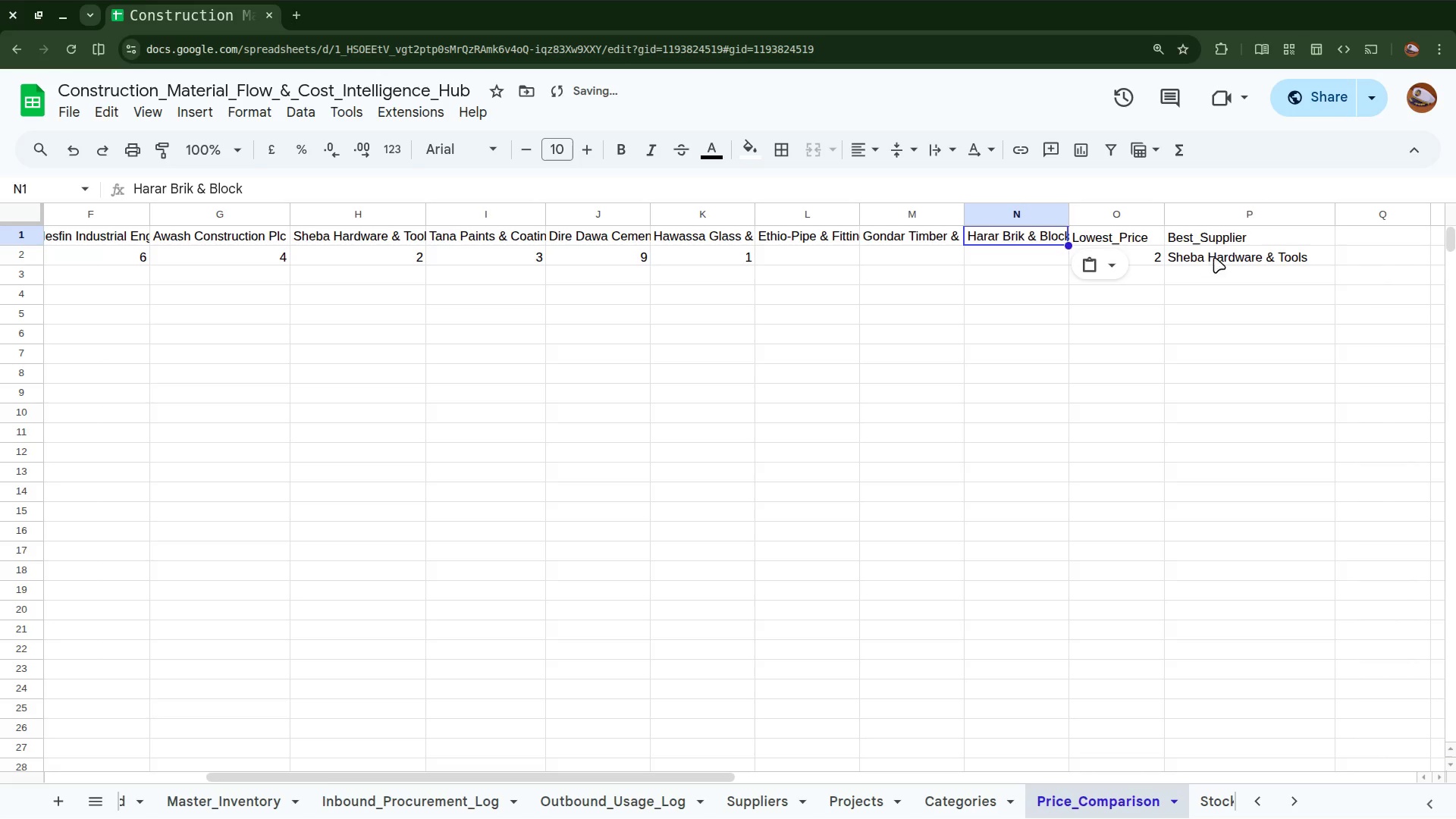 
left_click([1218, 256])
 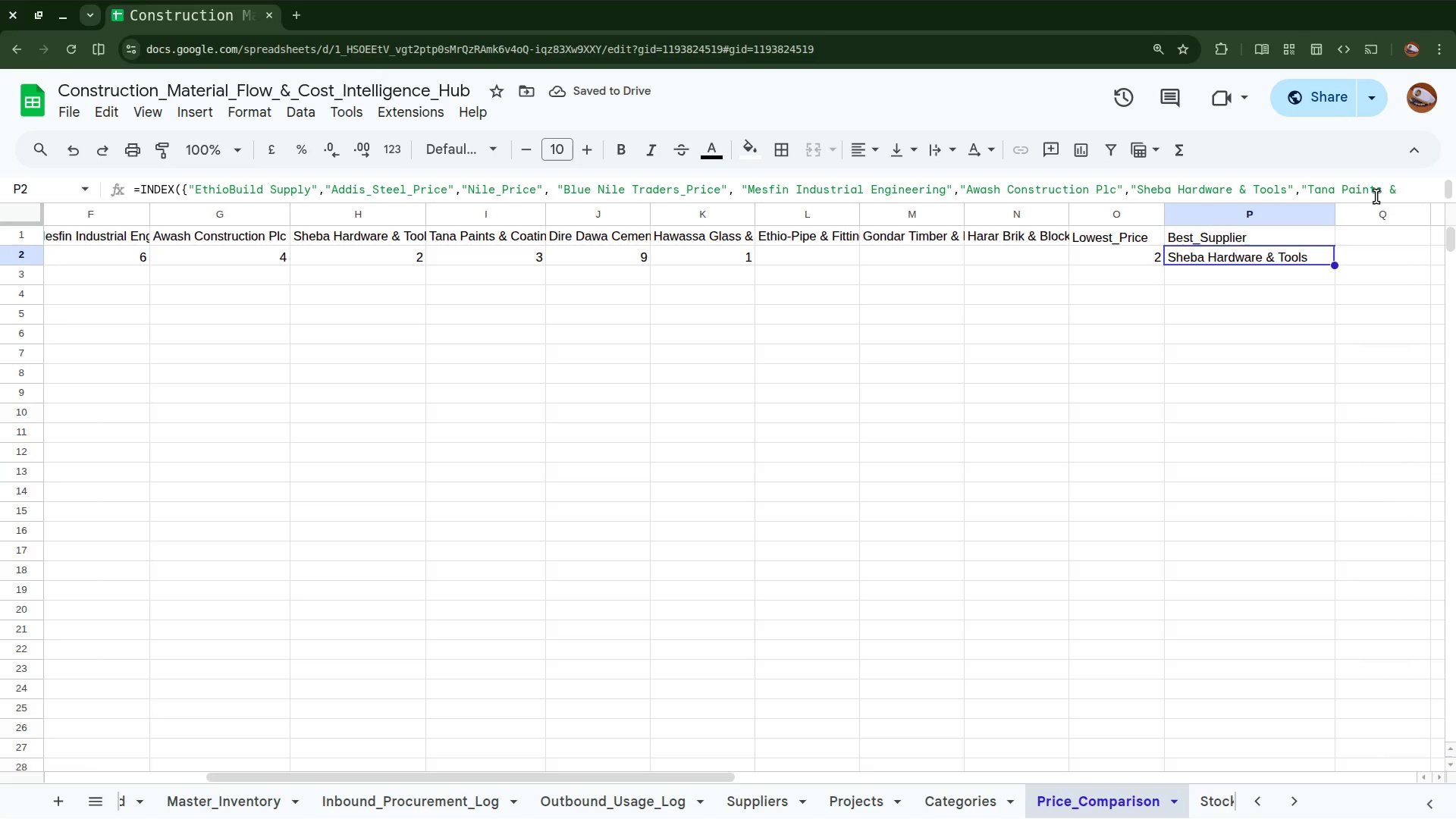 
left_click([1375, 191])
 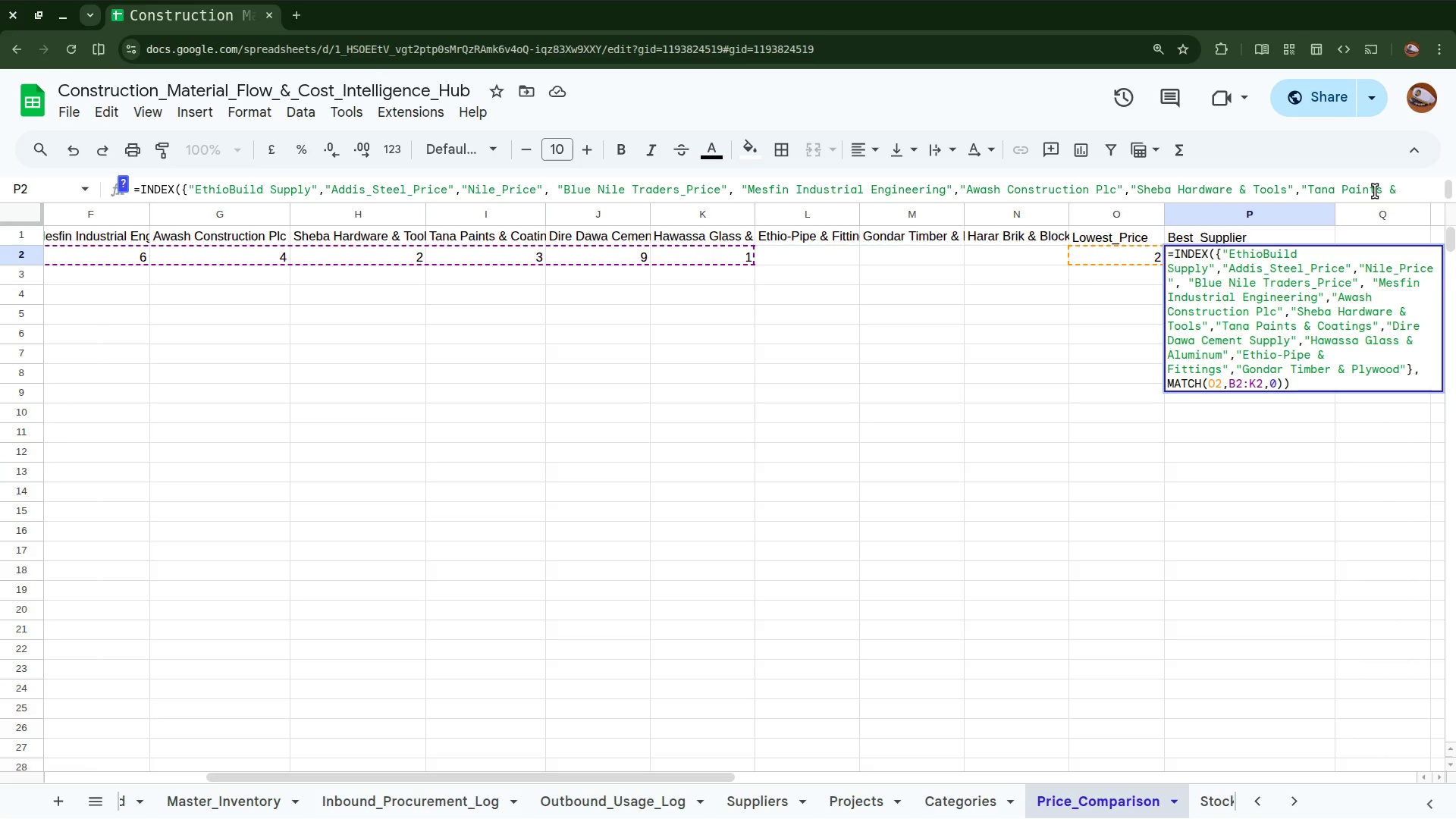 
hold_key(key=ArrowRight, duration=0.67)
 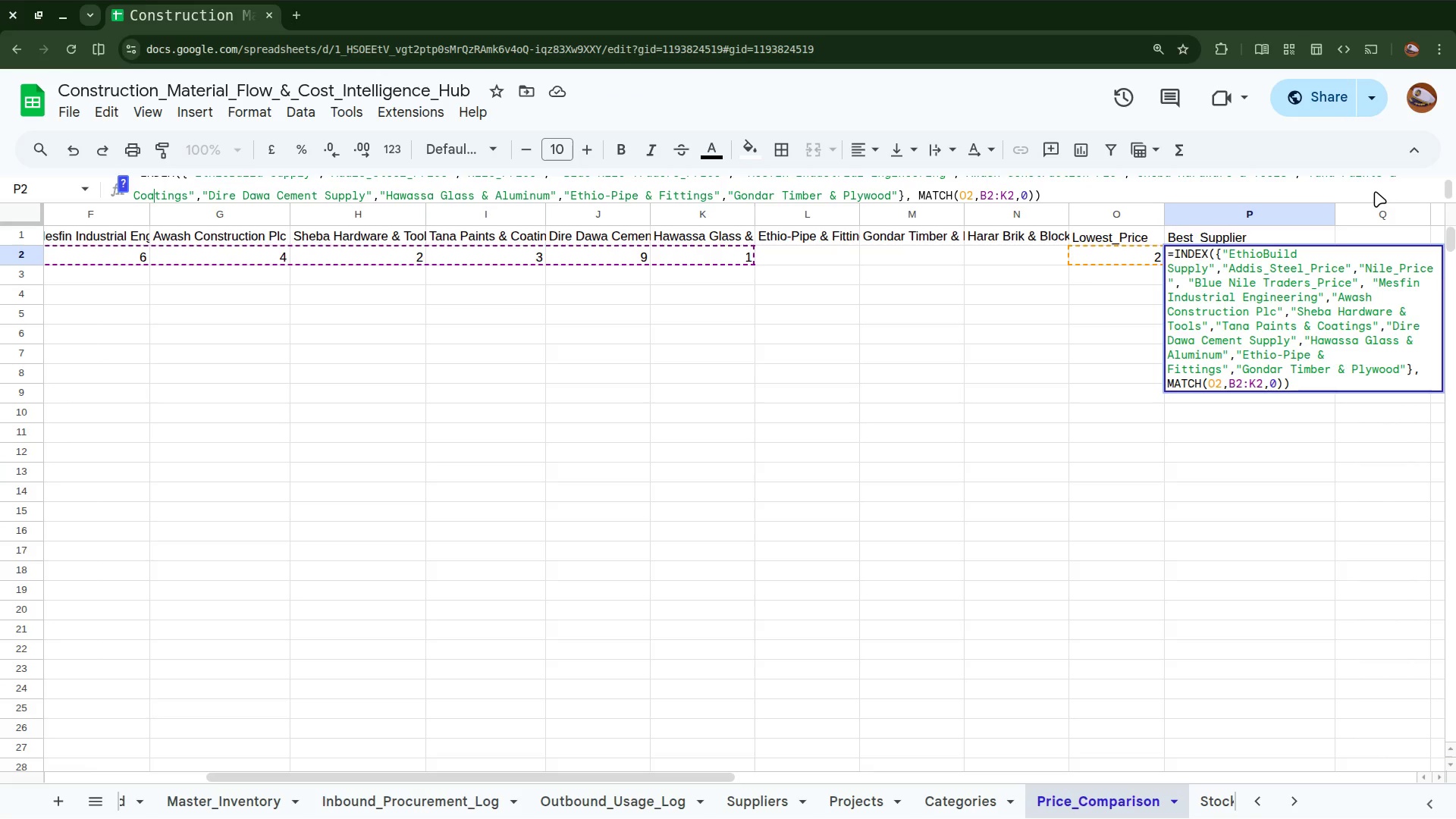 
key(ArrowRight)
 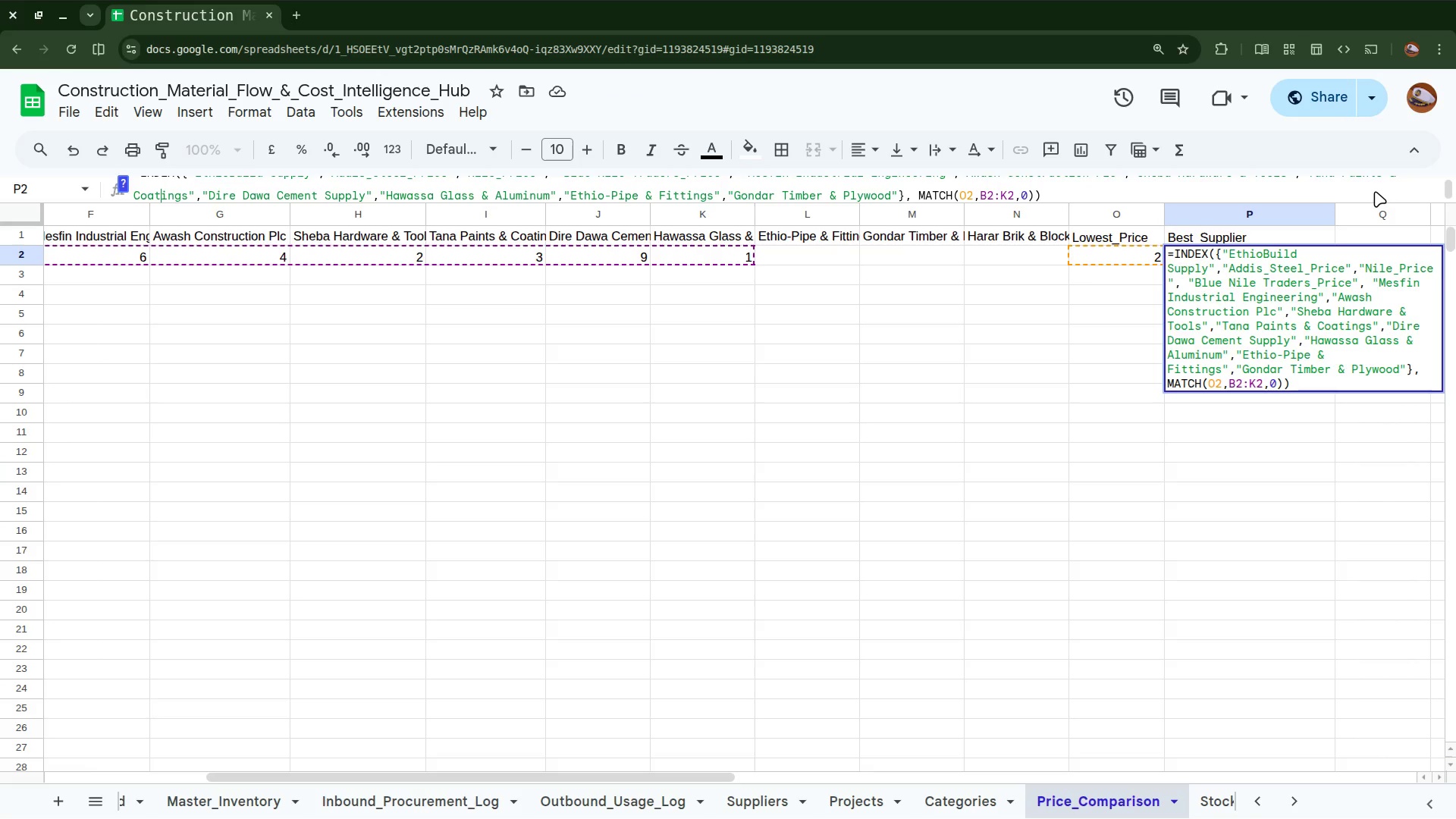 
hold_key(key=ArrowRight, duration=1.53)
 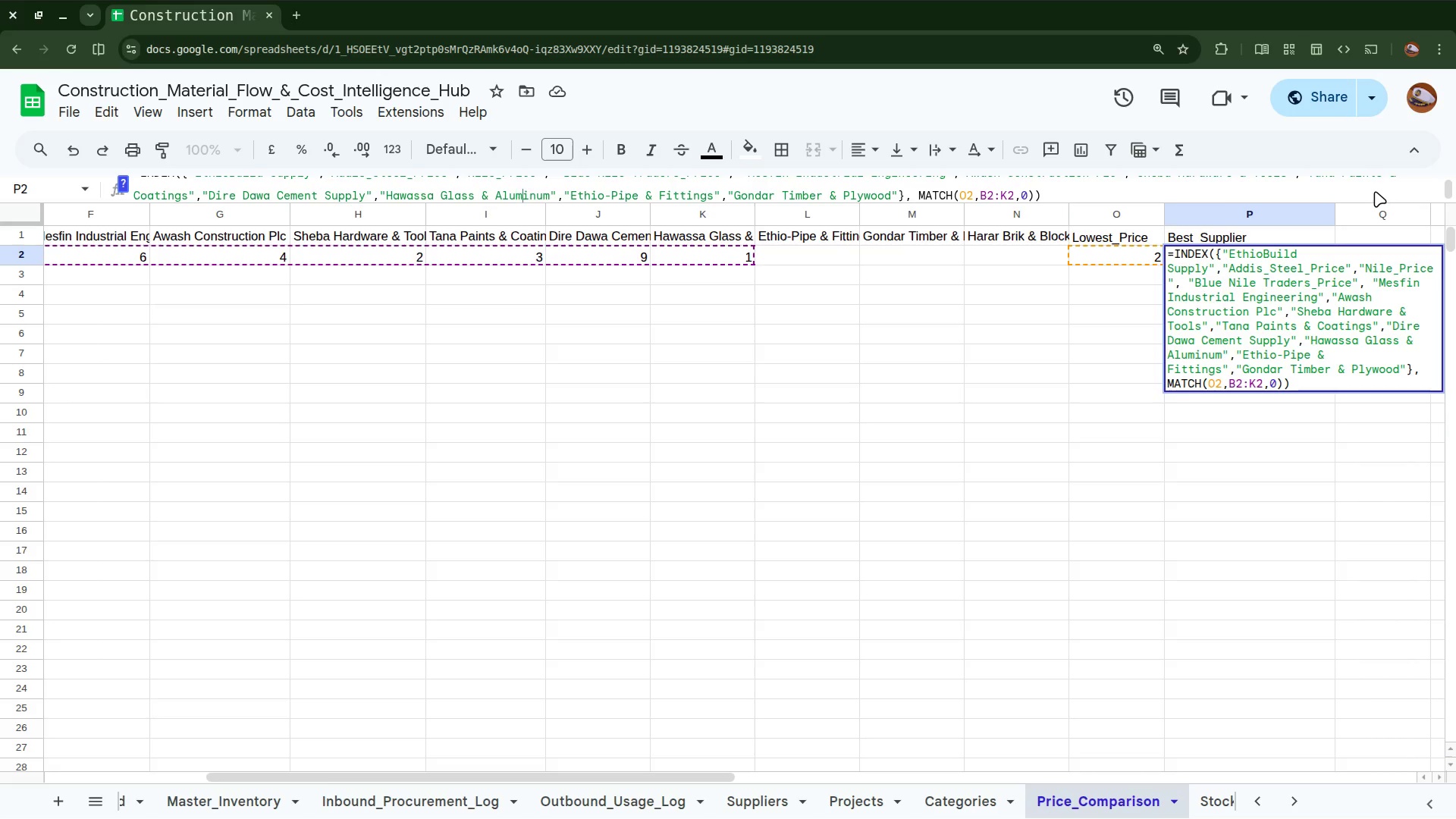 
hold_key(key=ArrowRight, duration=1.52)
 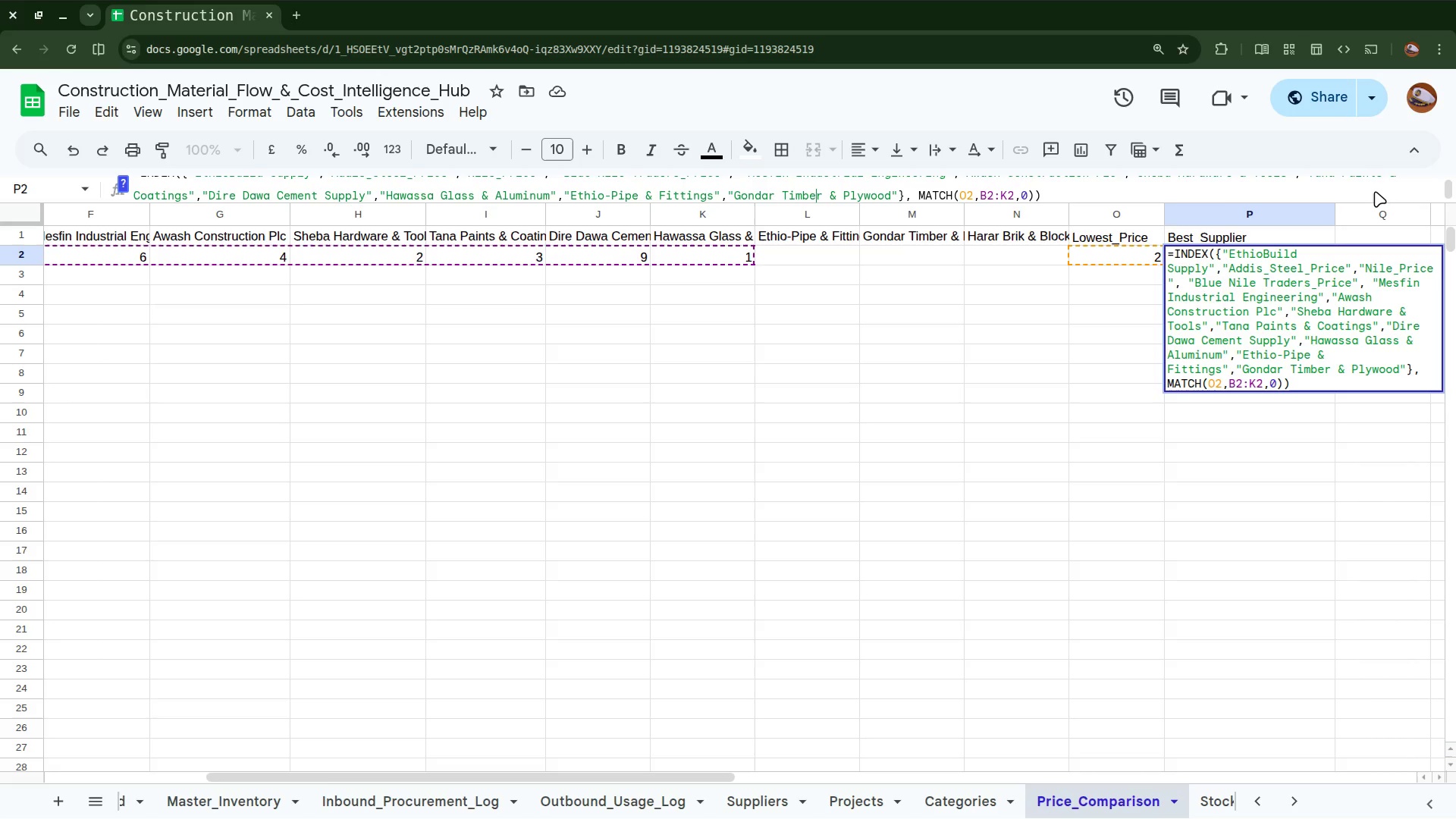 
hold_key(key=ArrowRight, duration=0.42)
 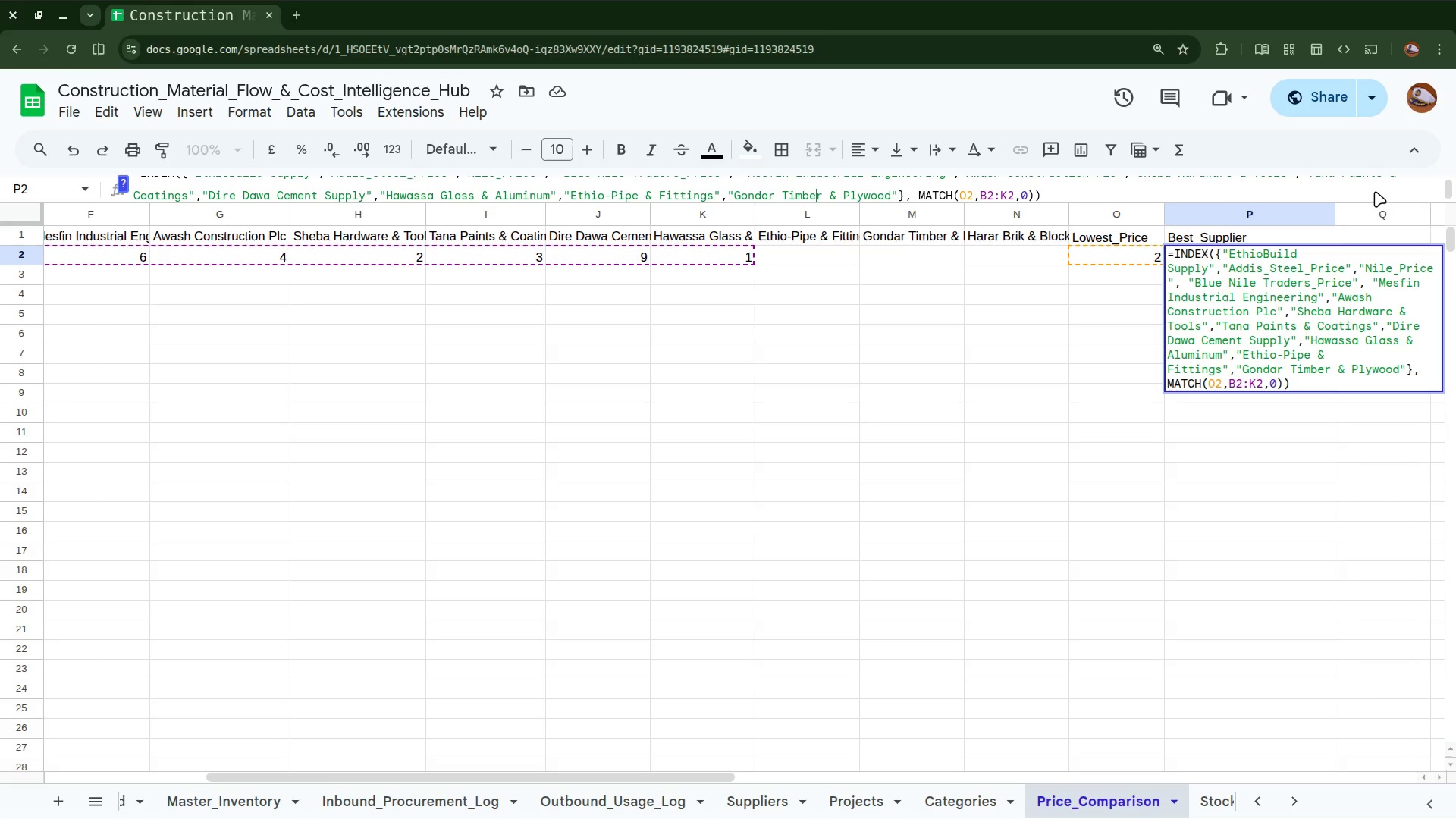 
key(ArrowRight)
 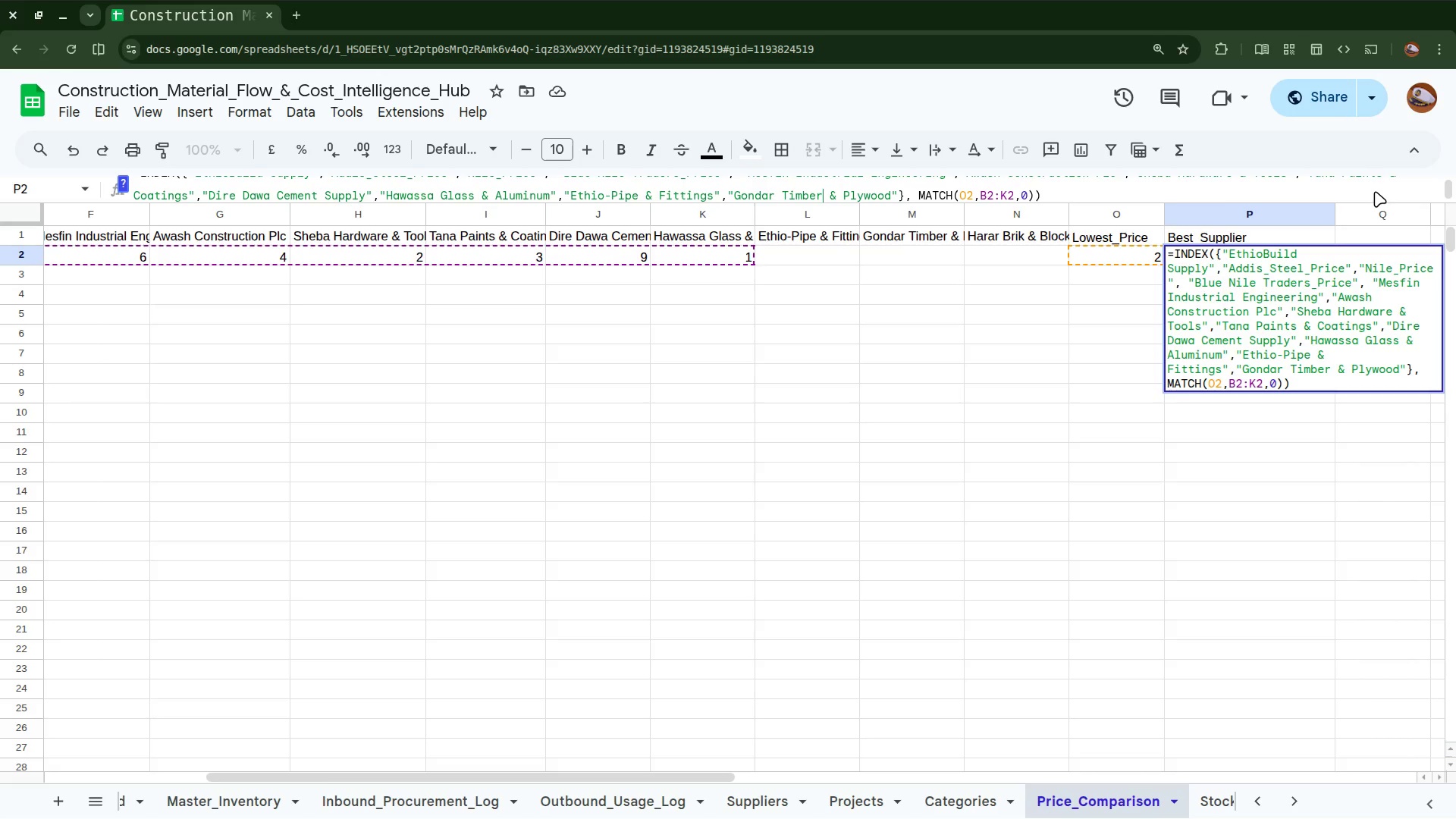 
key(ArrowRight)
 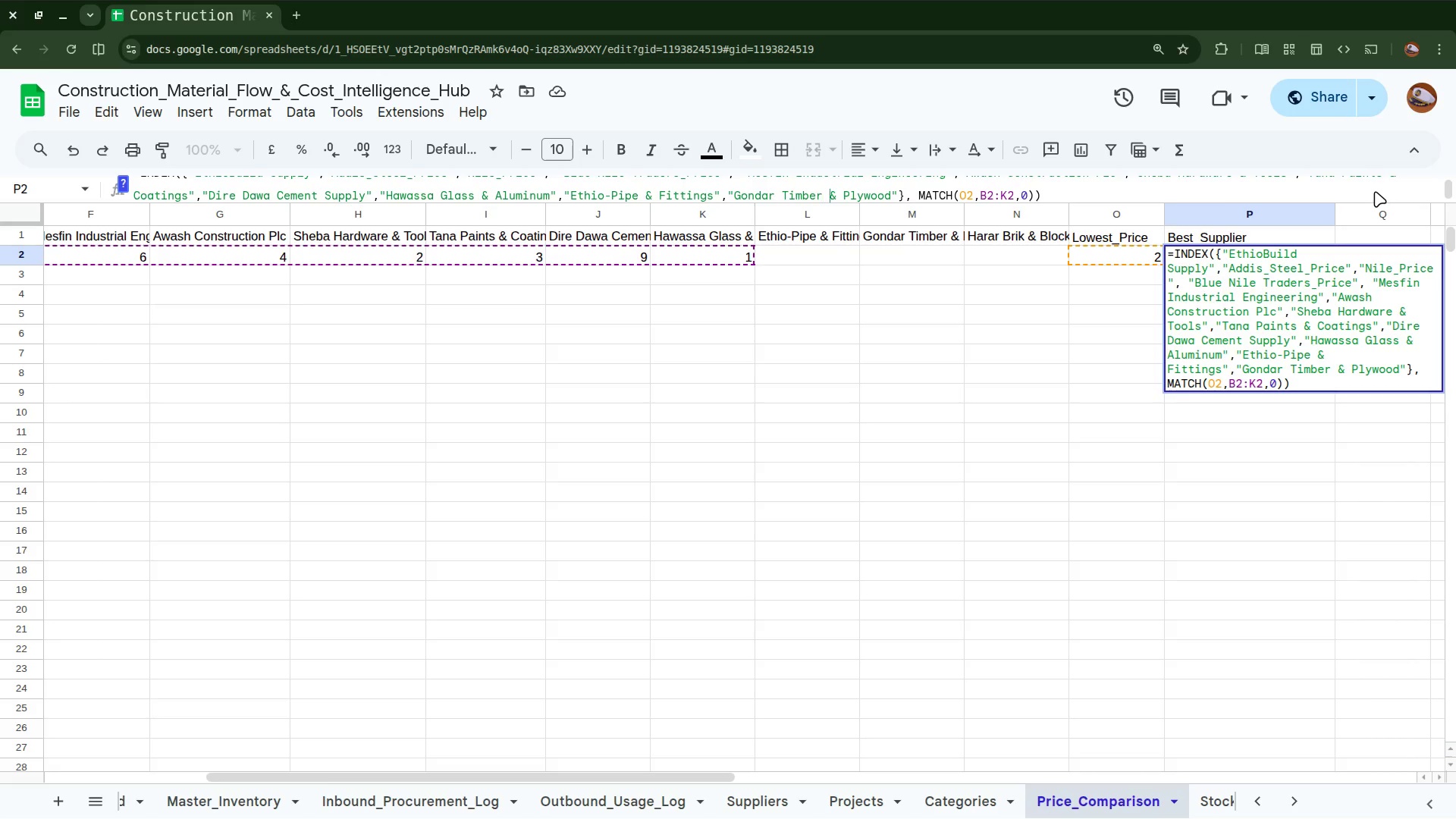 
key(ArrowRight)
 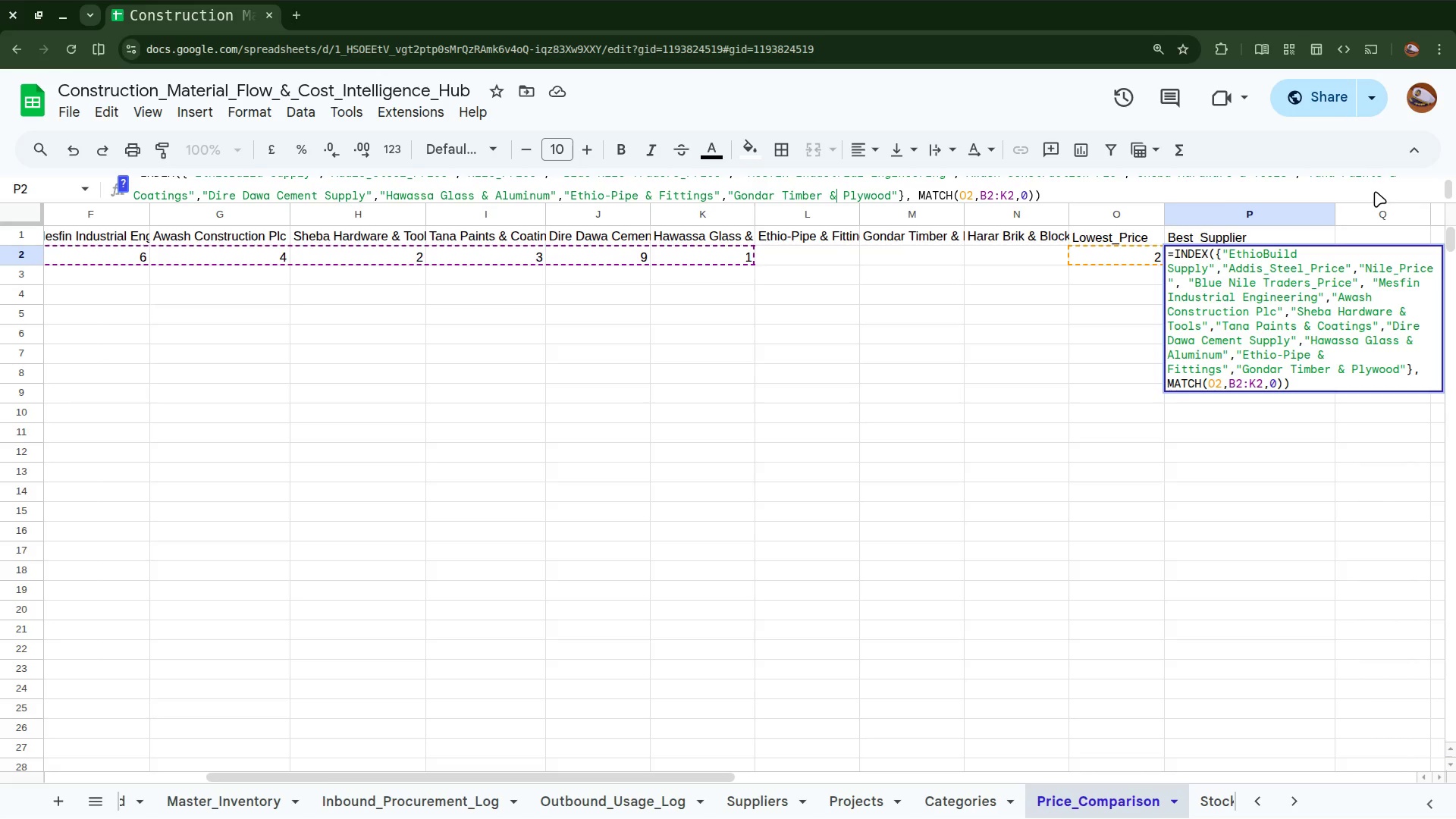 
key(ArrowRight)
 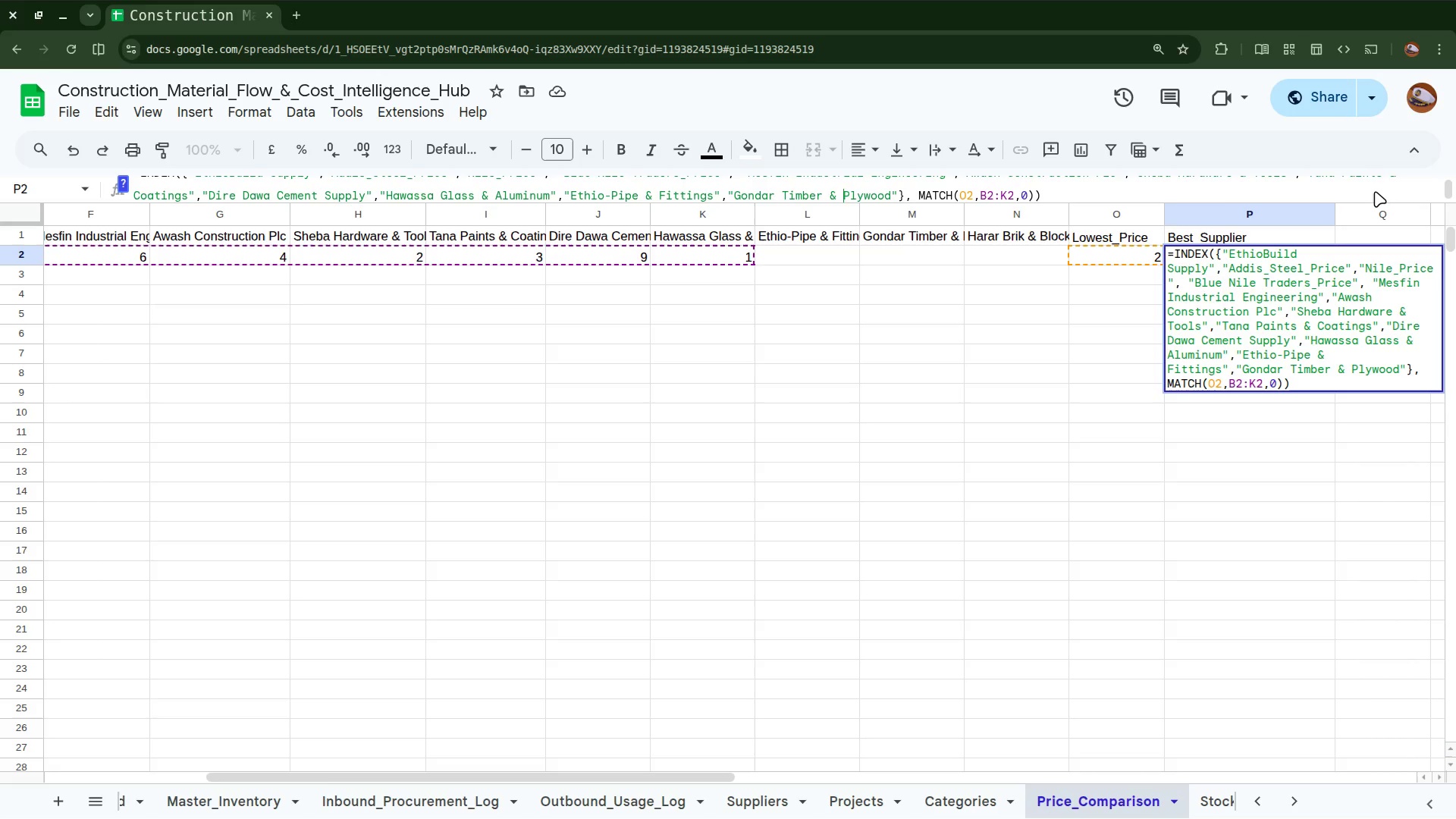 
key(ArrowRight)
 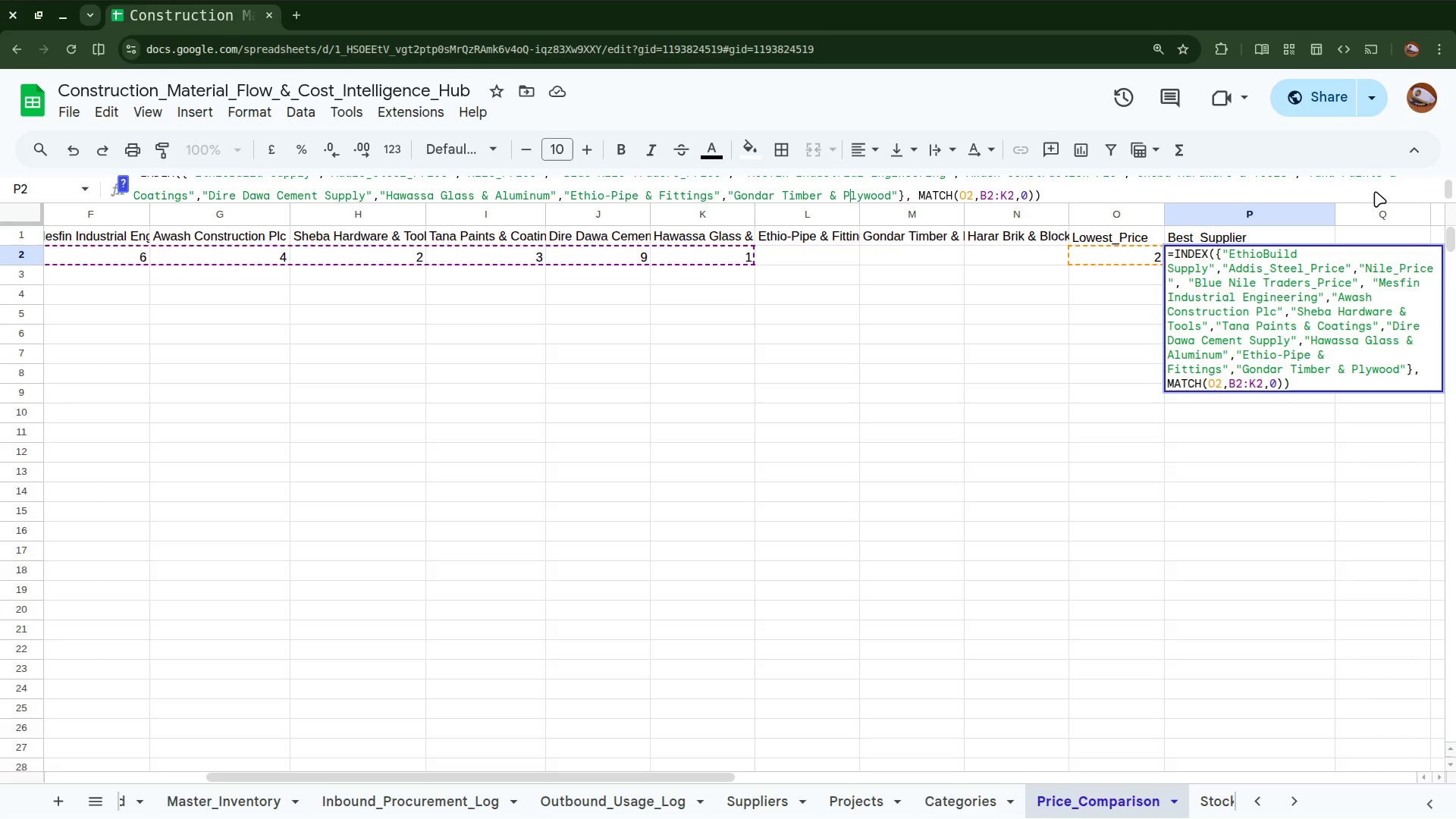 
key(ArrowRight)
 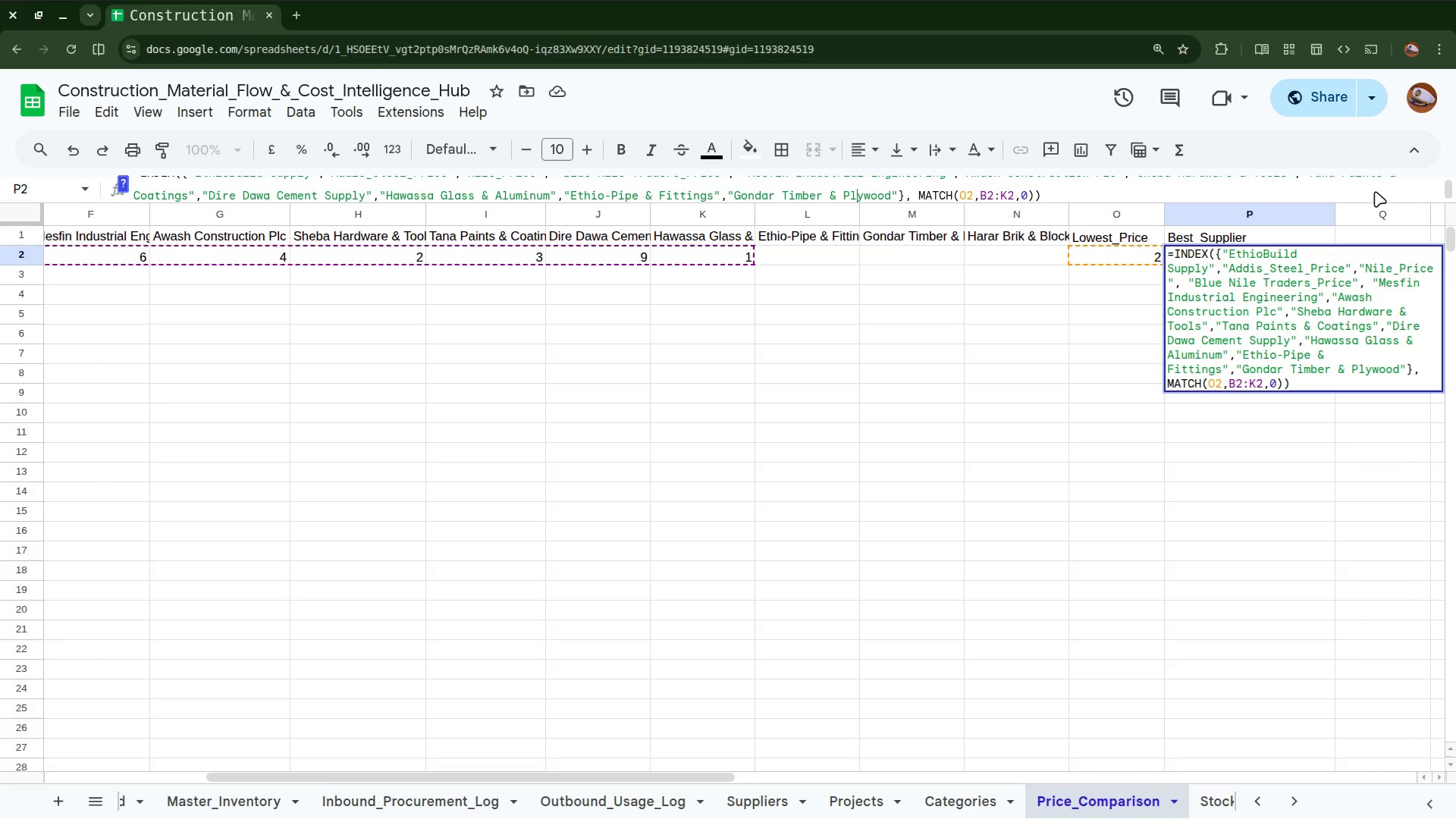 
key(ArrowRight)
 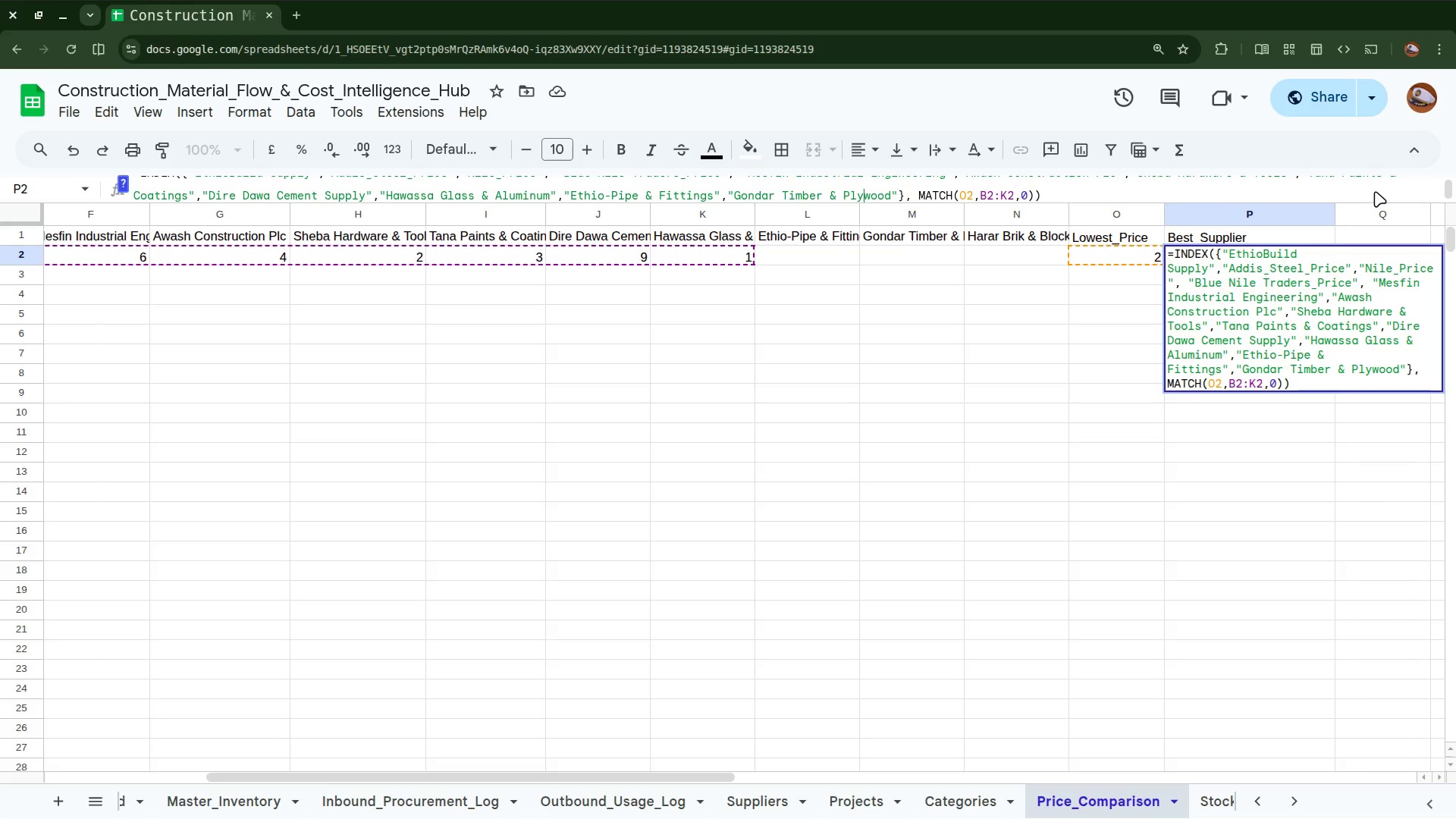 
key(ArrowRight)
 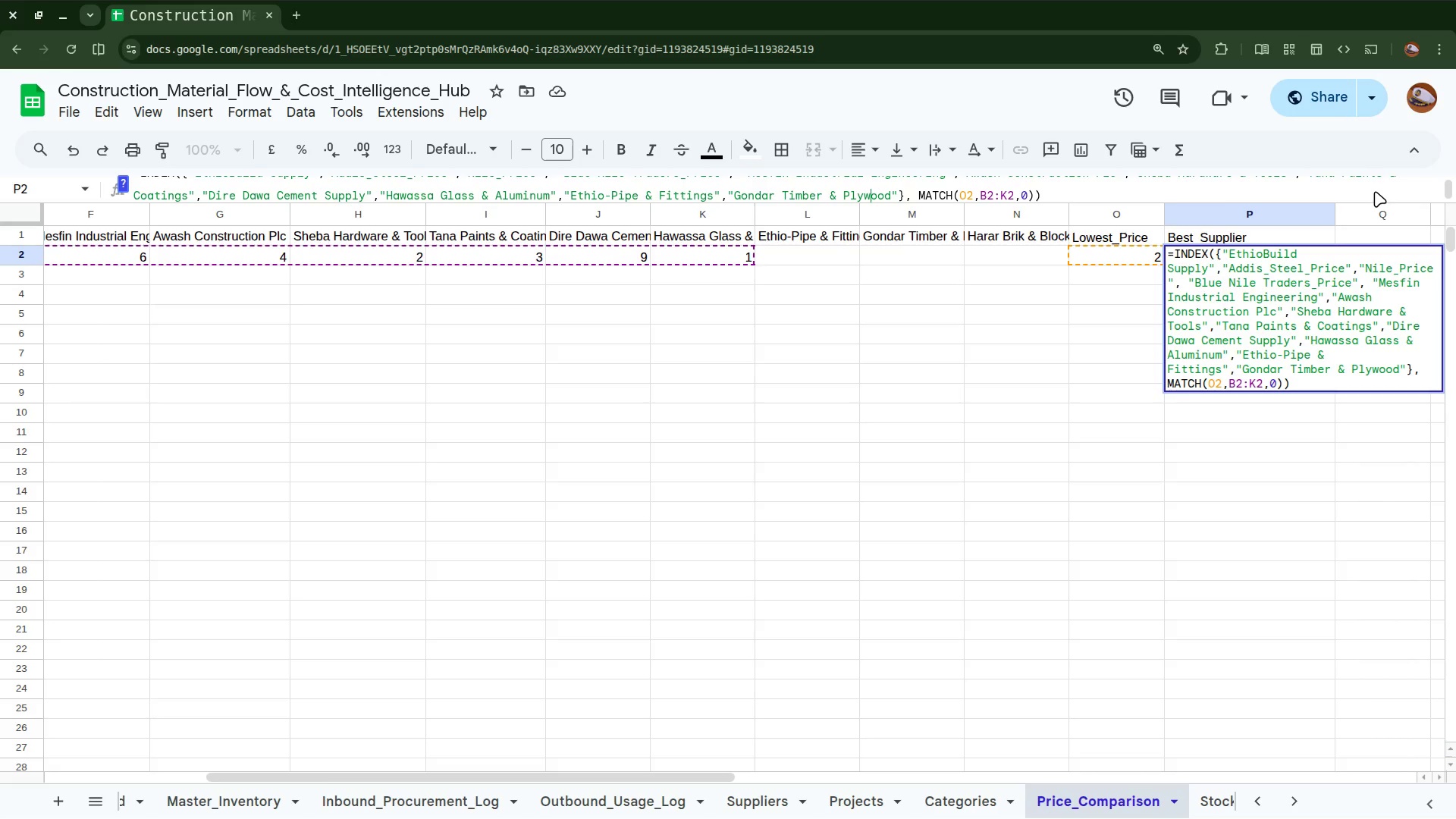 
key(ArrowRight)
 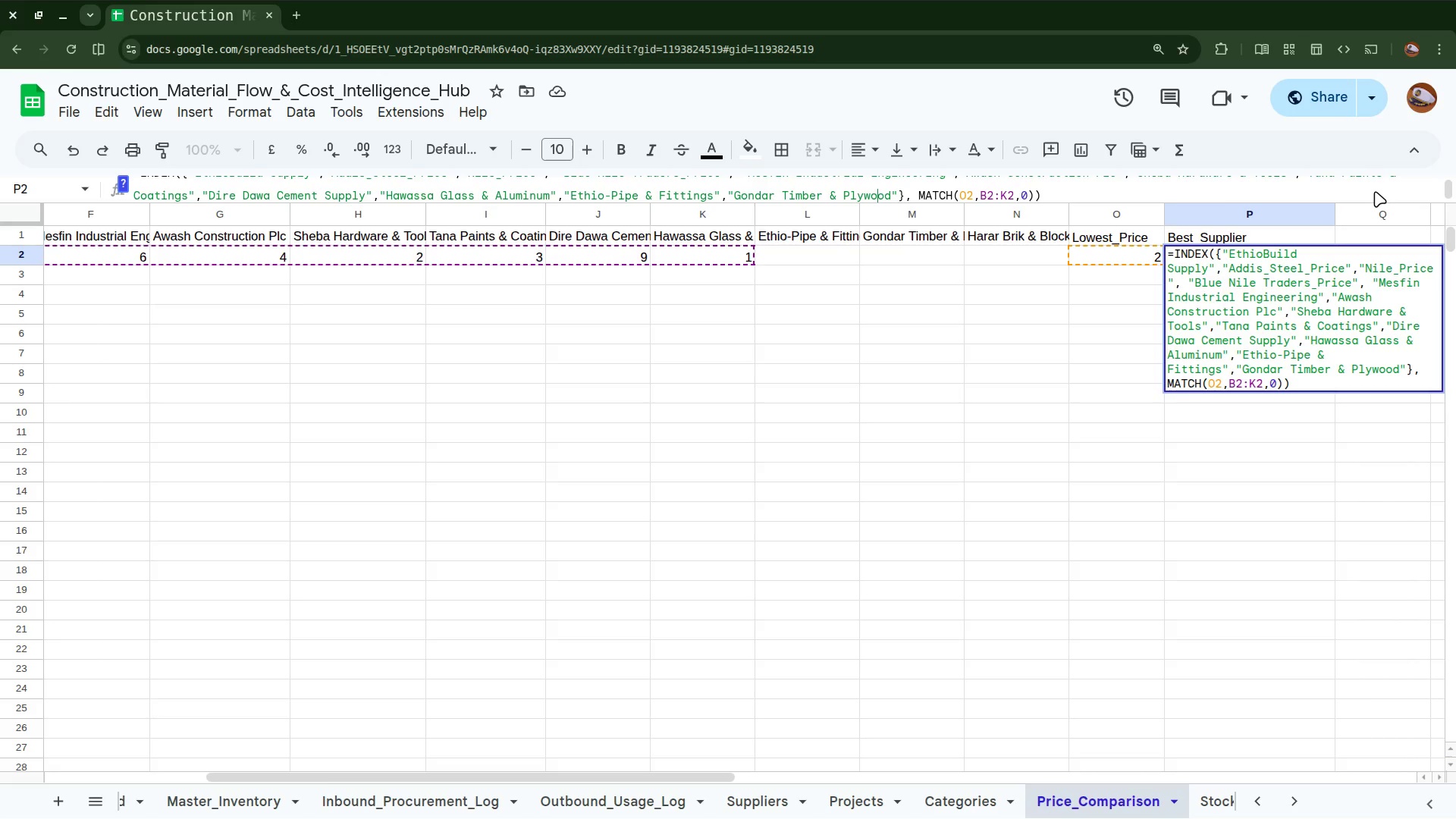 
key(ArrowRight)
 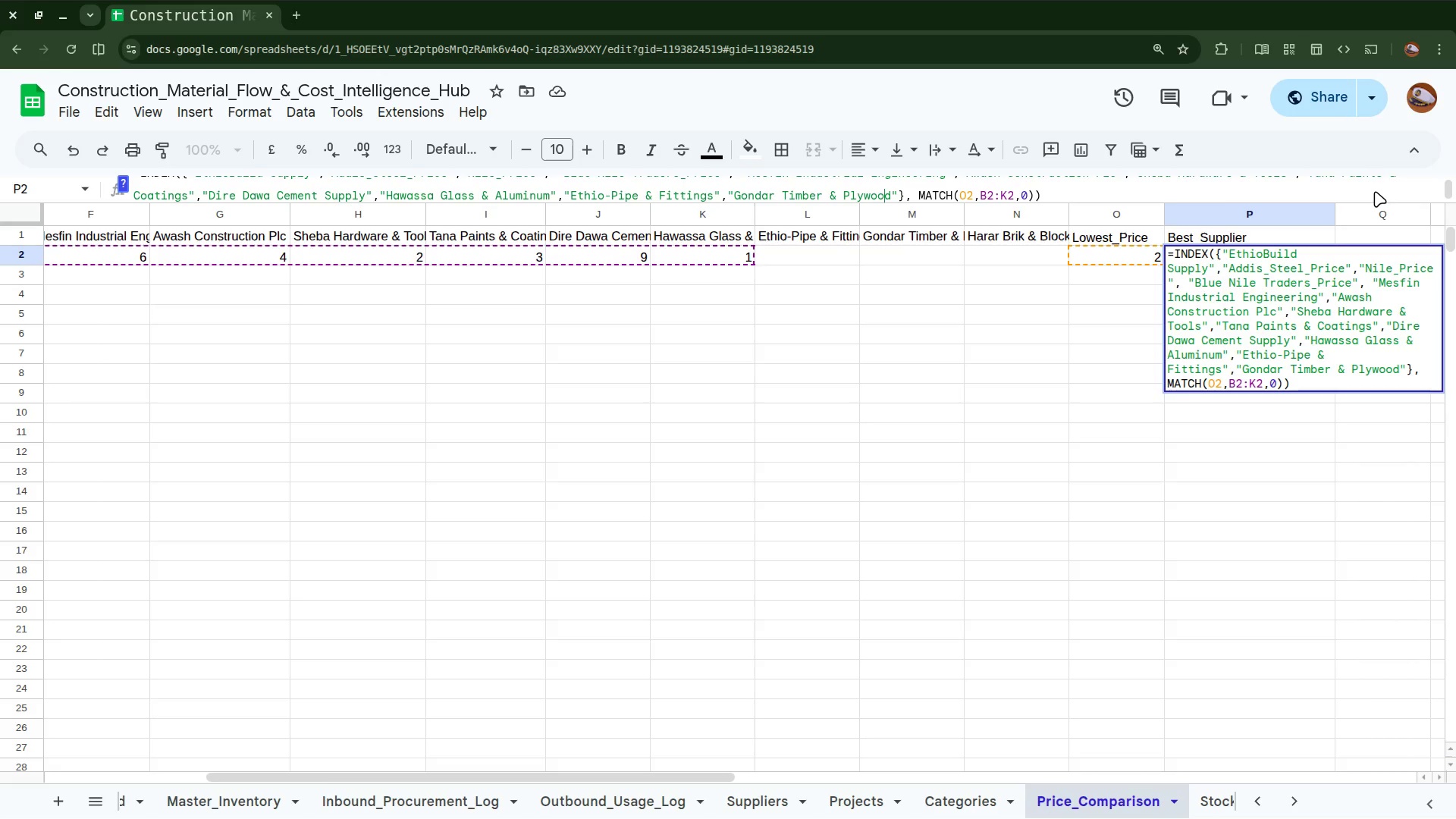 
key(ArrowRight)
 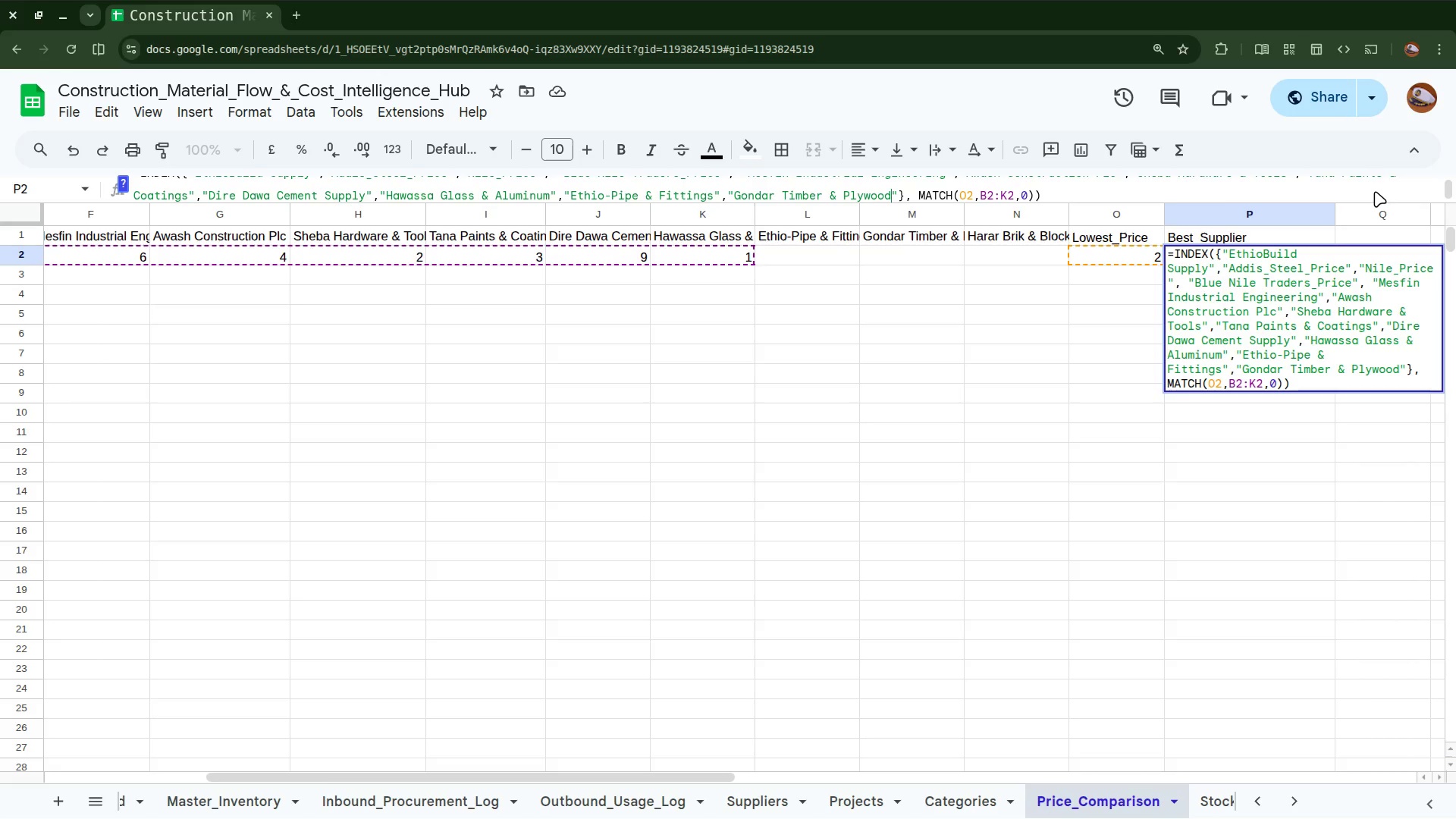 
key(ArrowRight)
 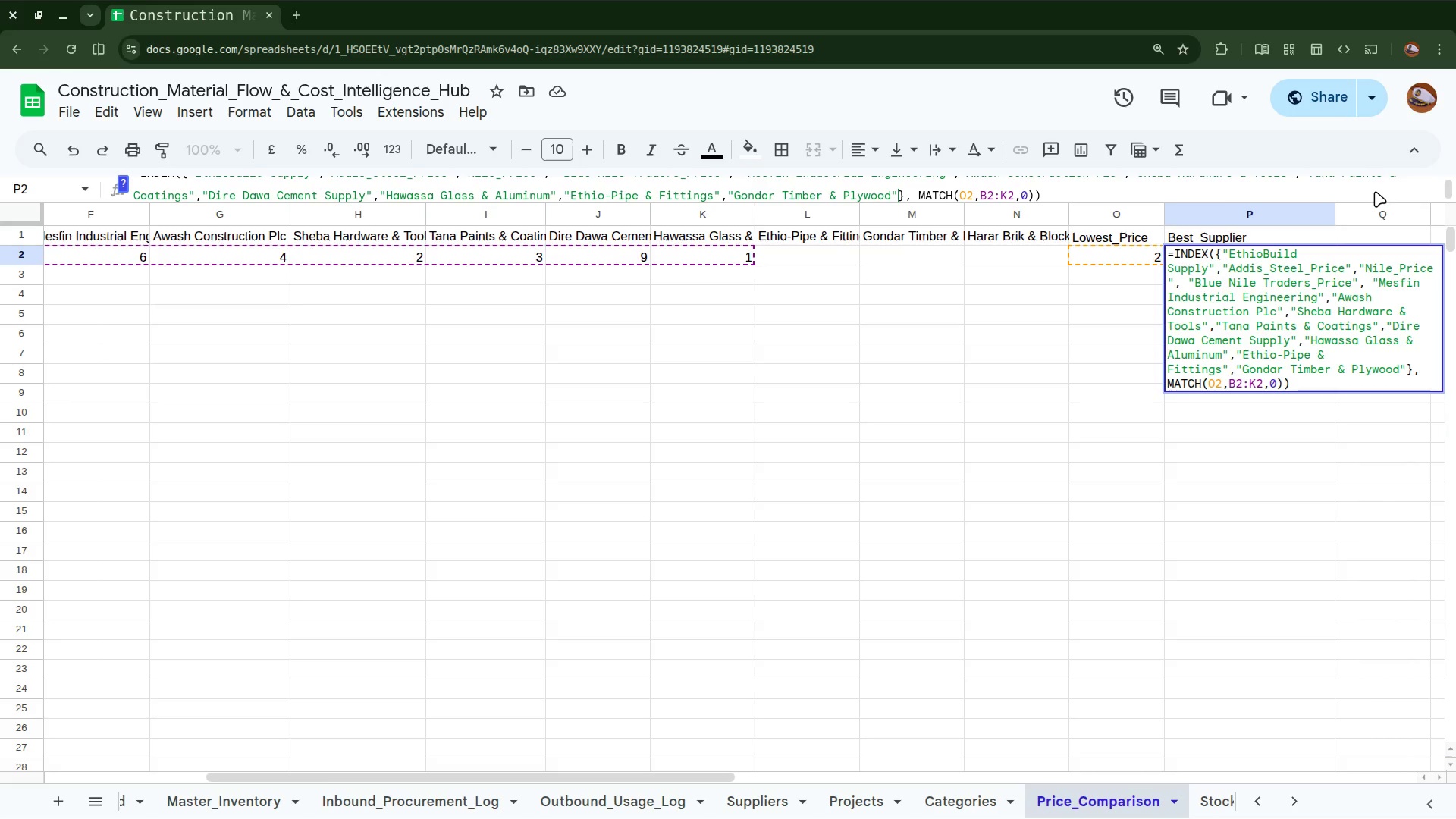 
key(Comma)
 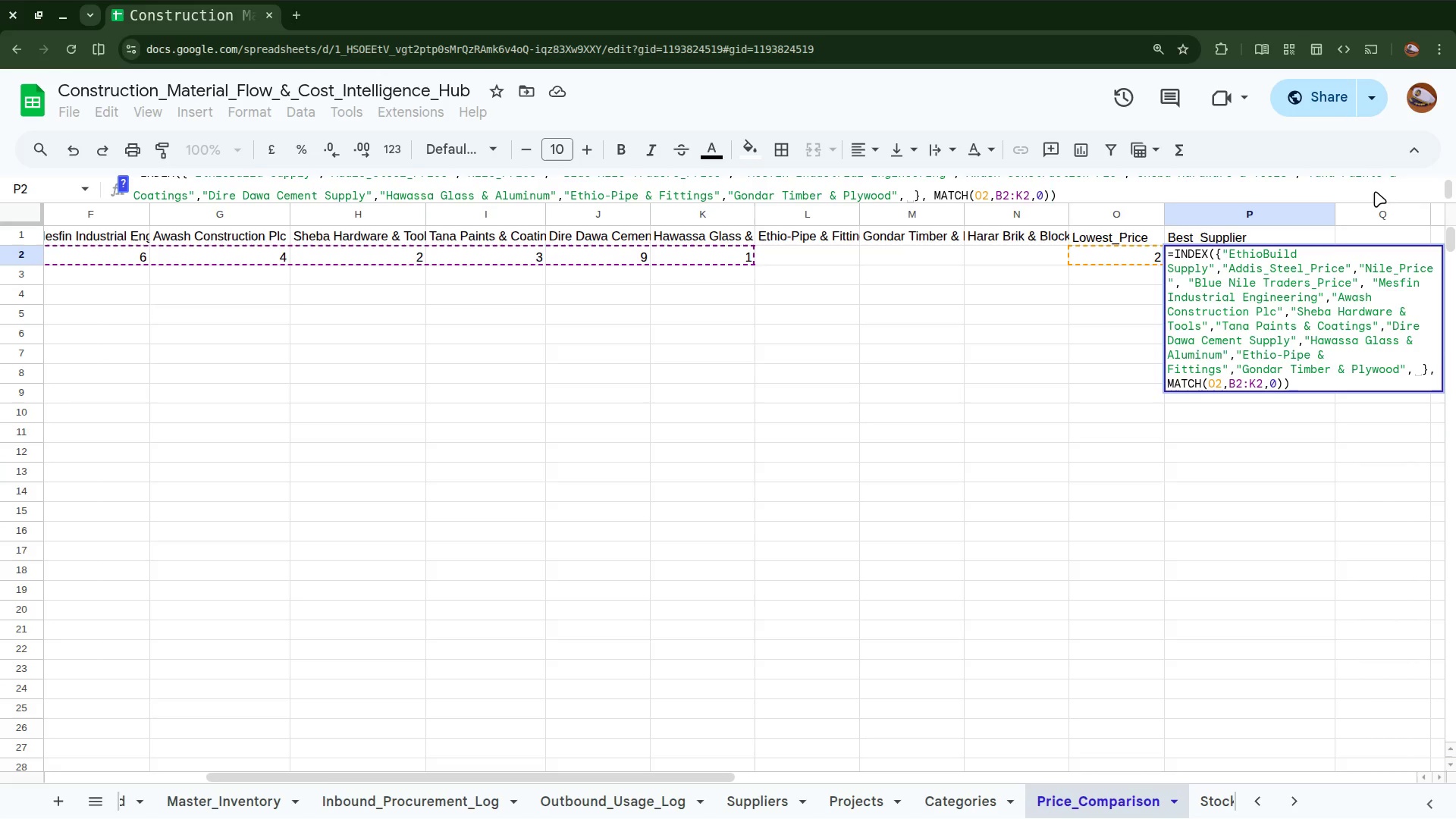 
key(Shift+Quote)
 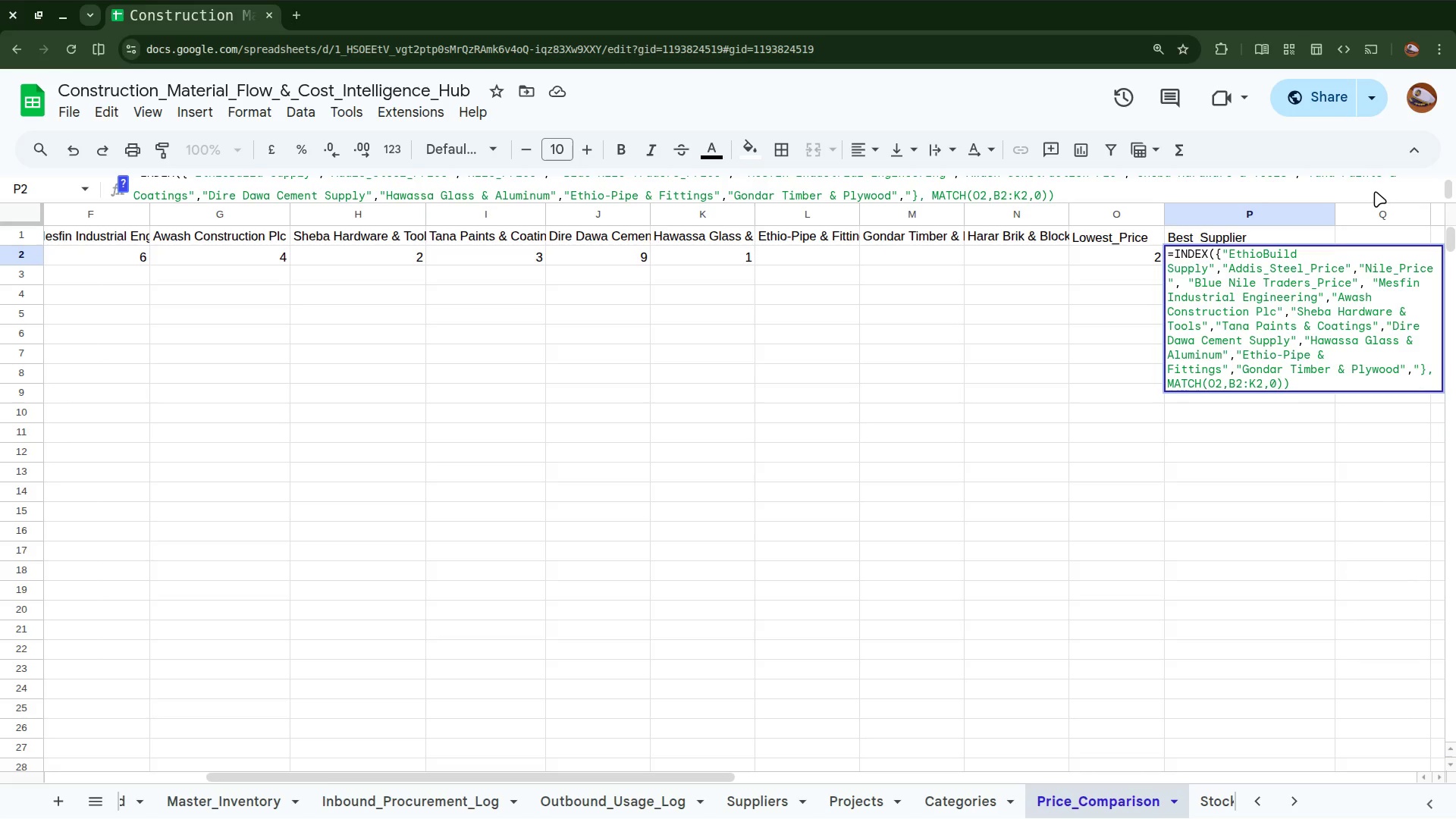 
key(Control+V)
 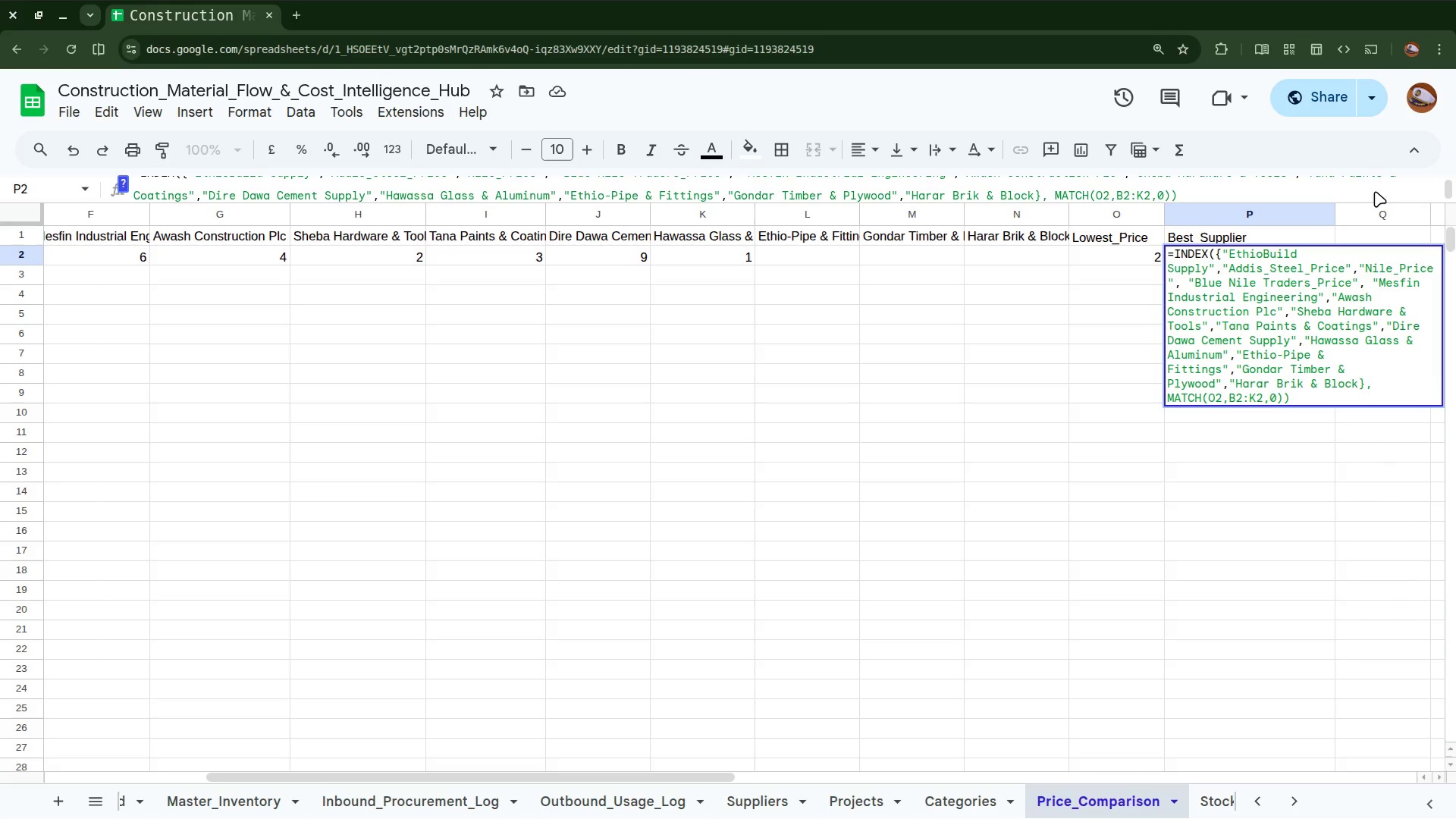 
key(Shift+Quote)
 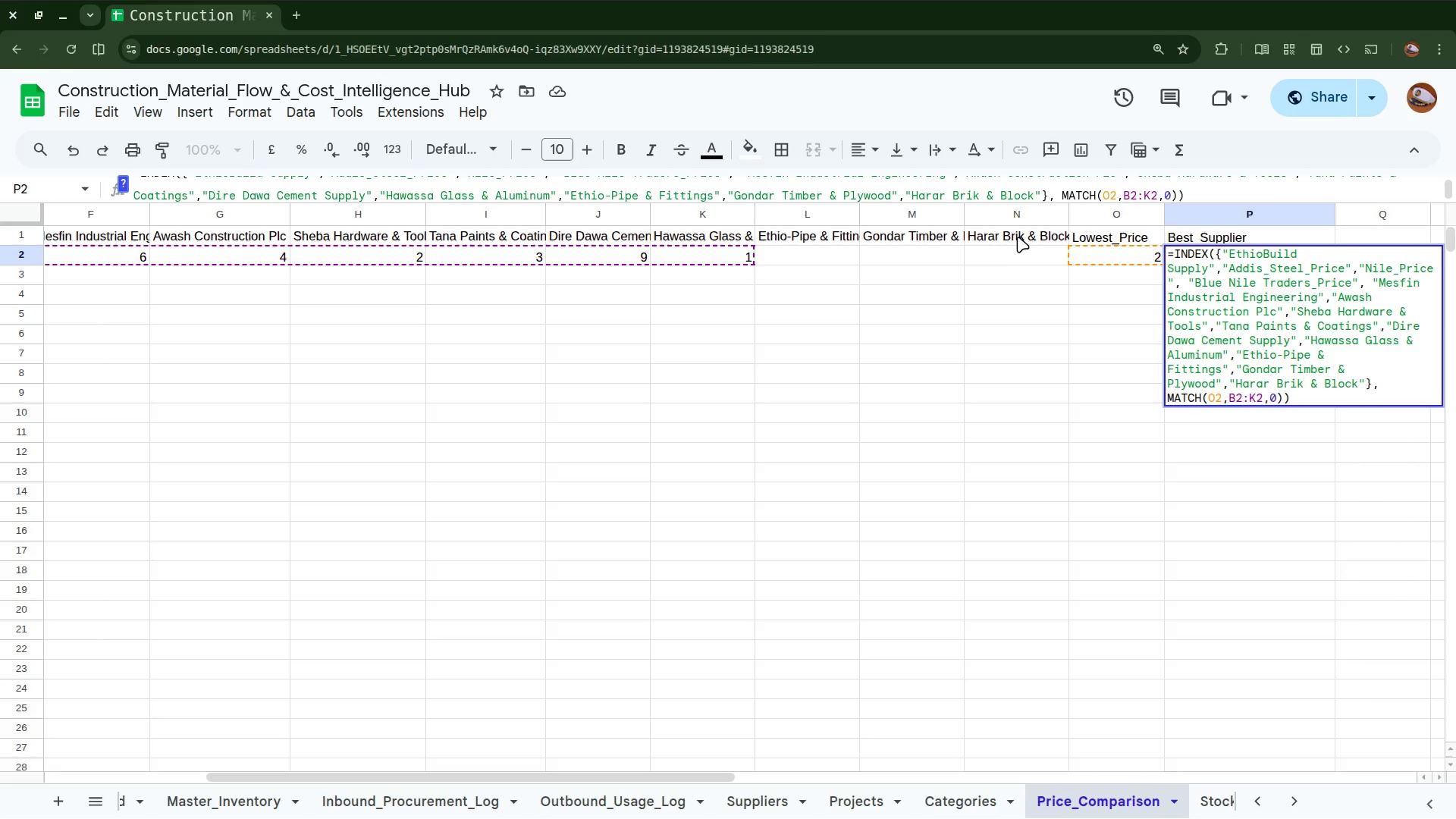 
left_click([1015, 233])
 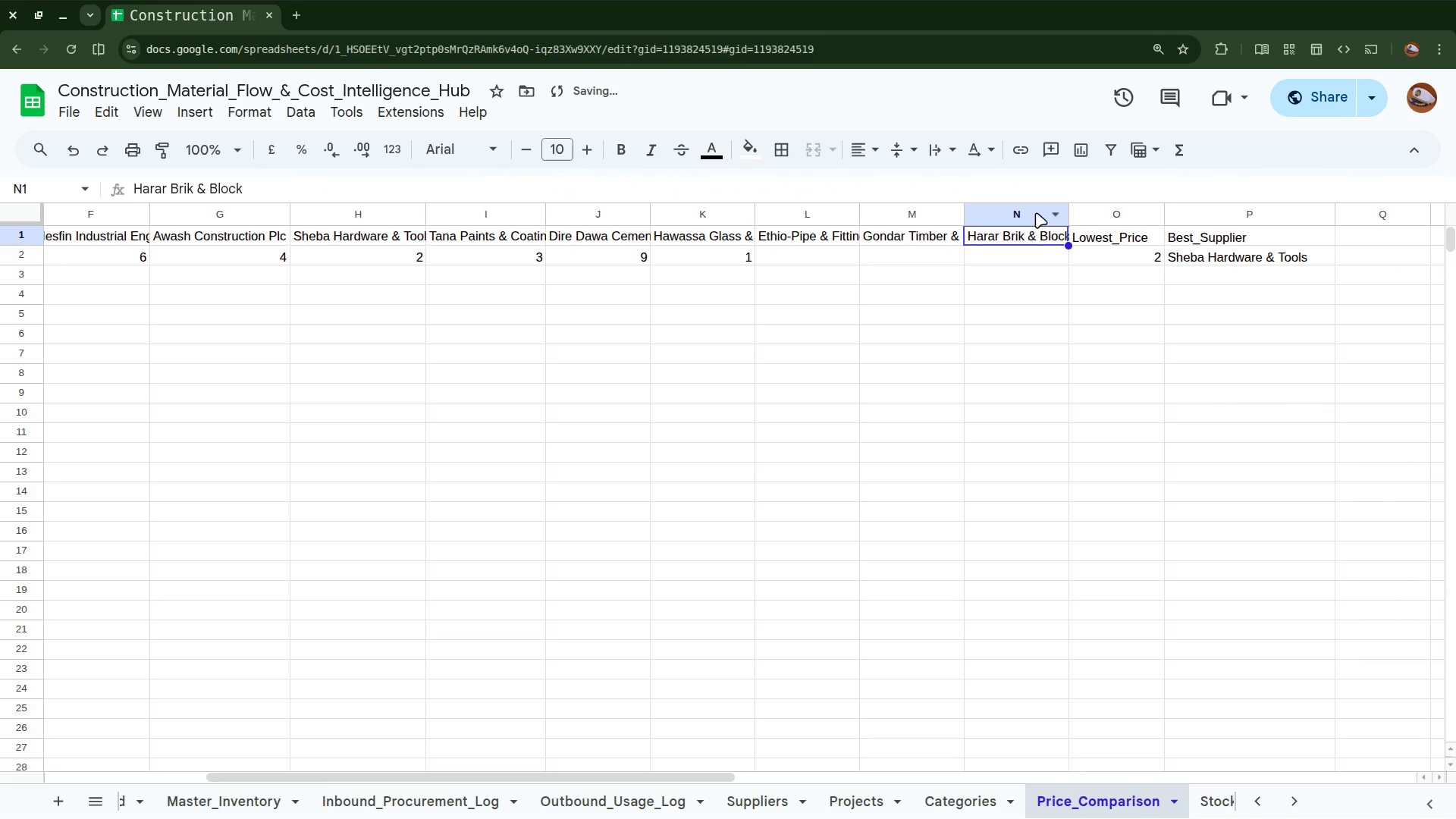 
left_click([1036, 208])
 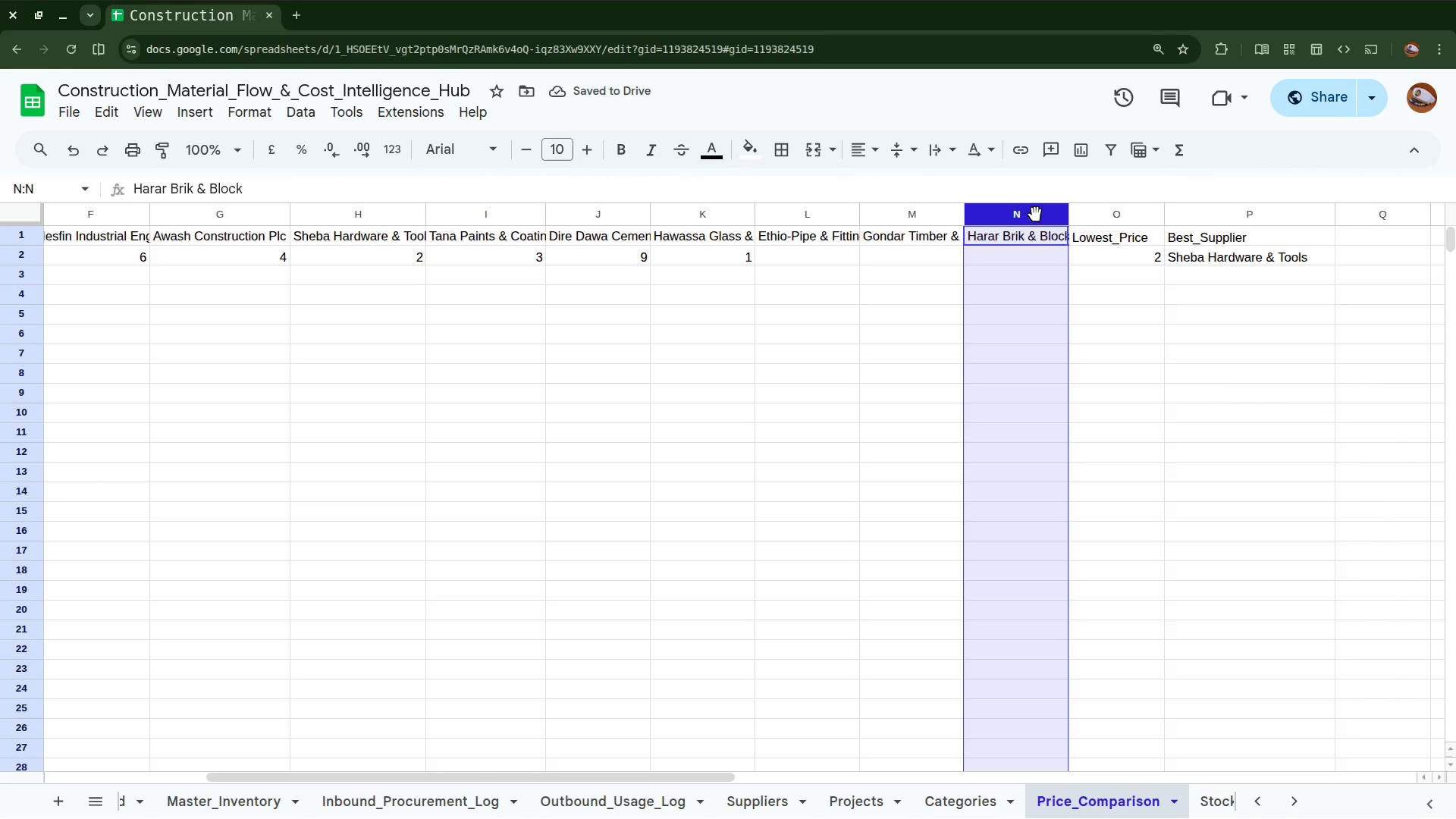 
right_click([1036, 208])
 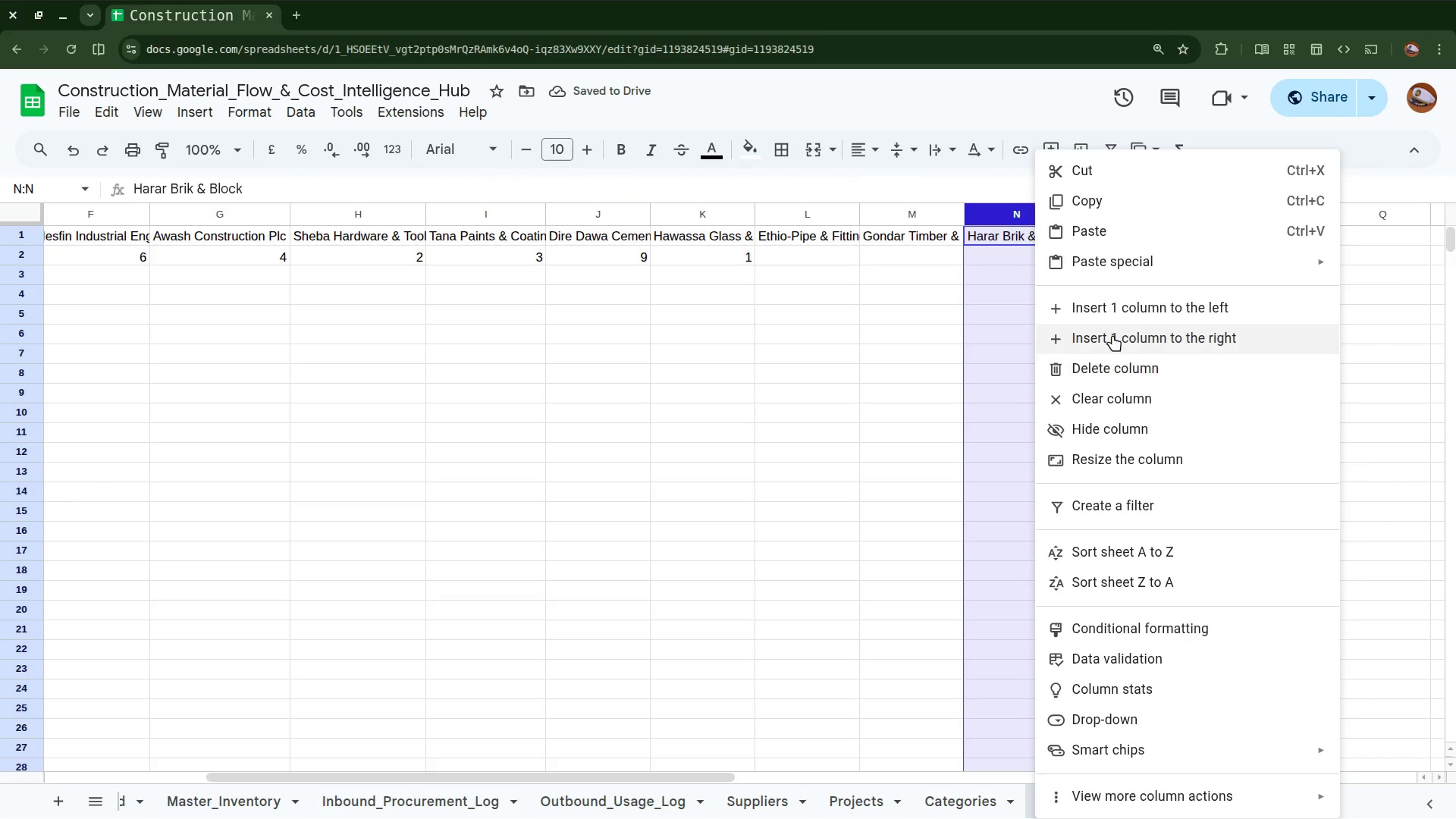 
left_click([1112, 334])
 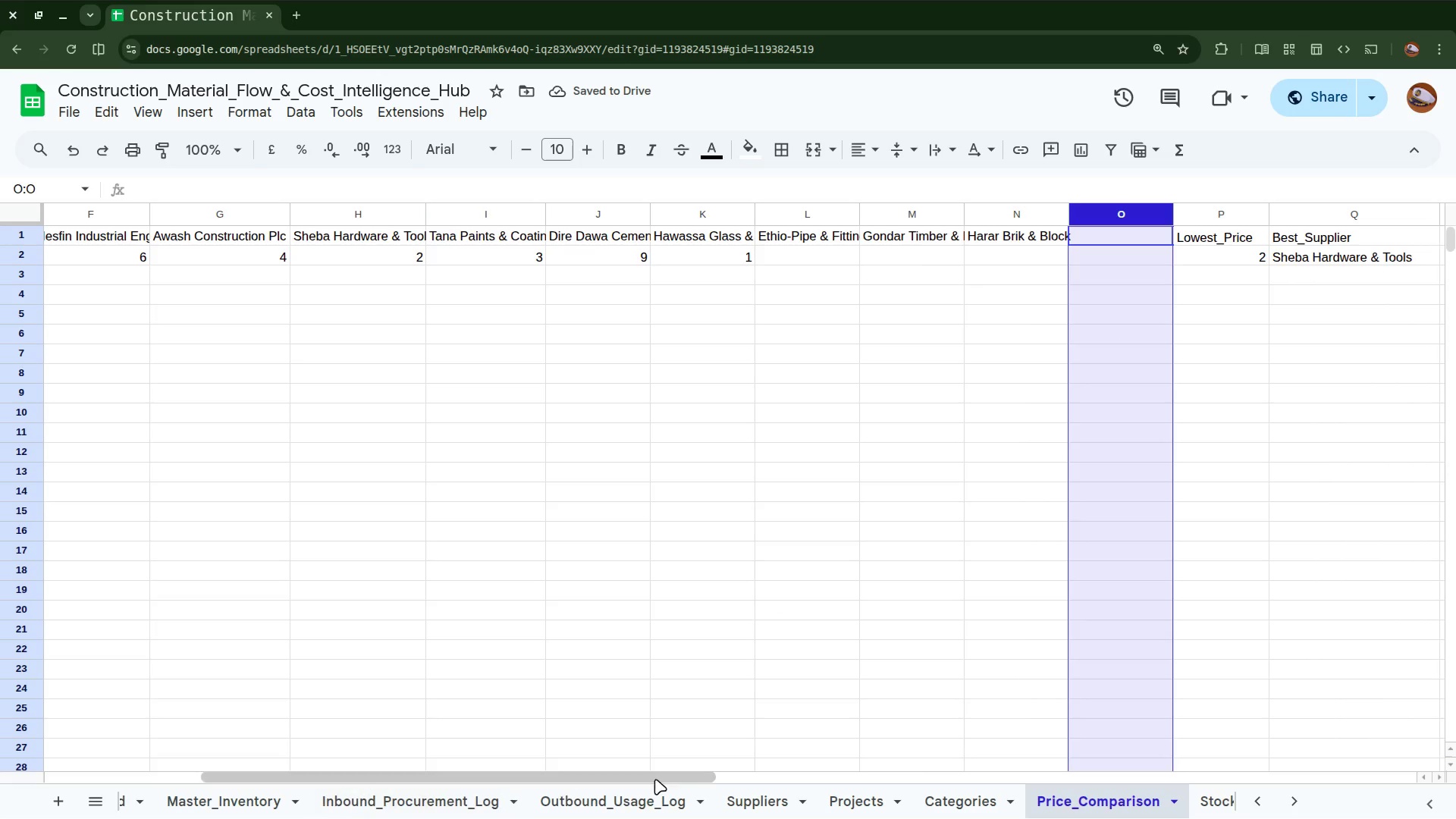 
left_click([758, 809])
 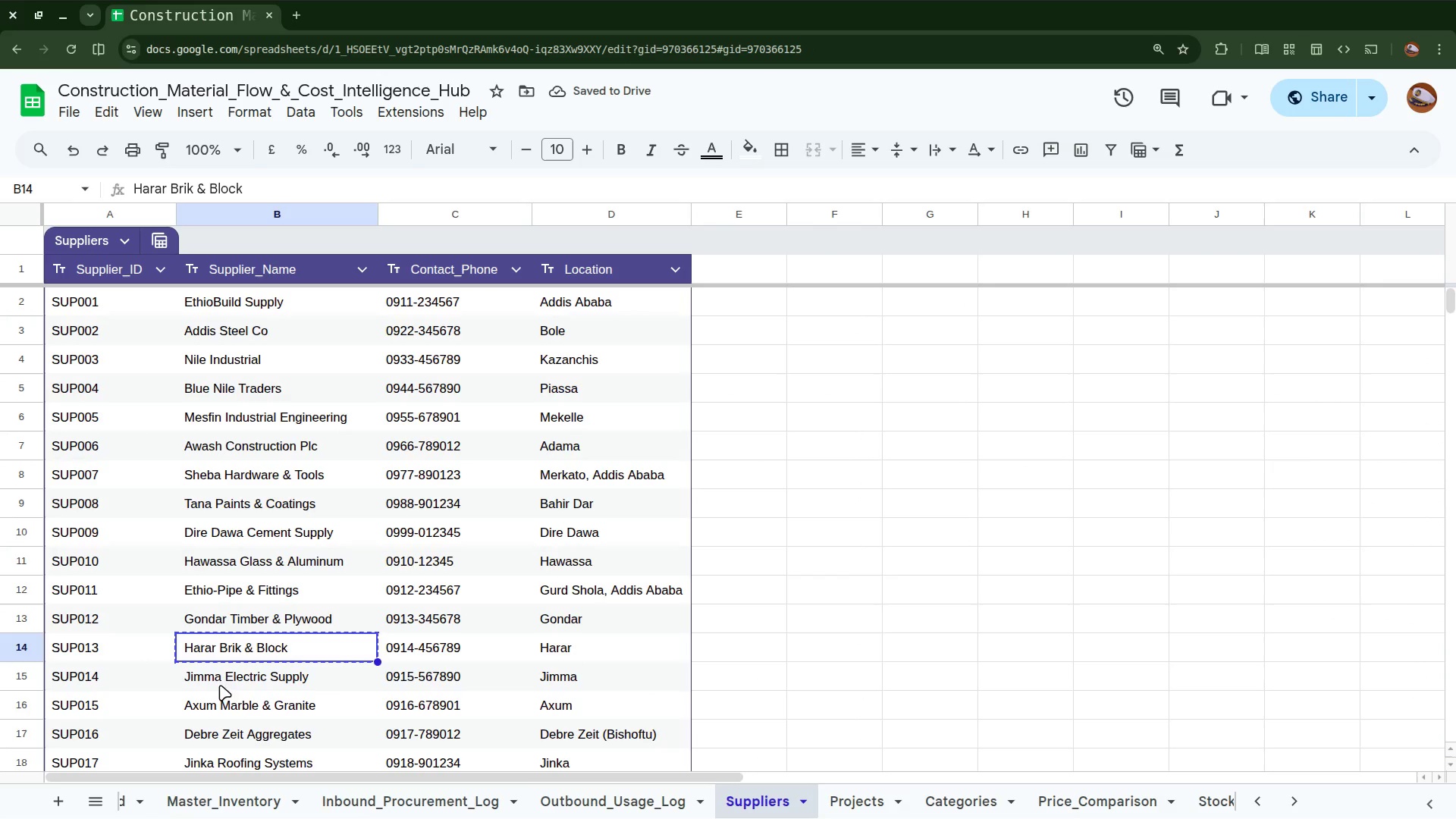 
left_click([221, 676])
 